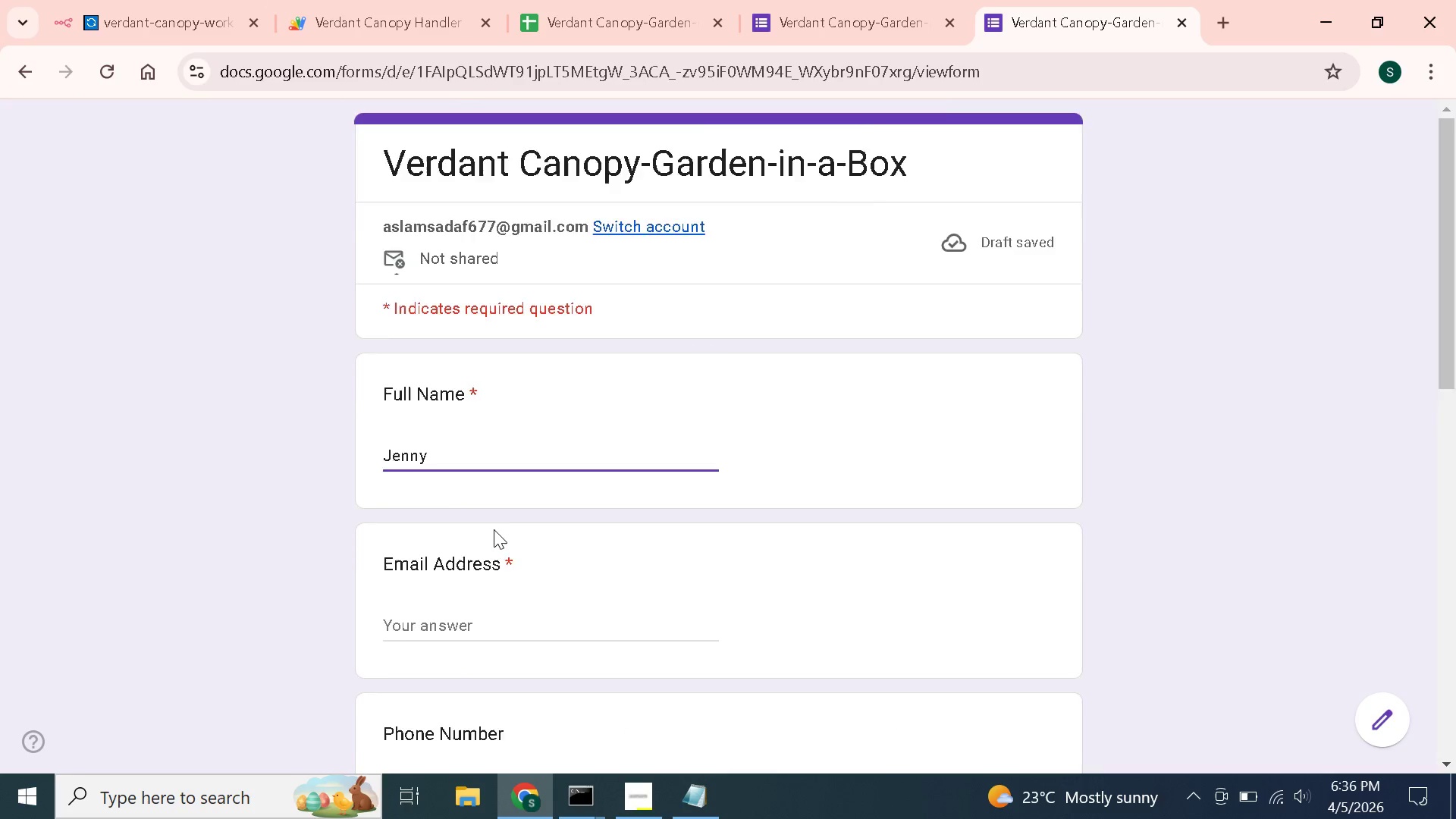 
scroll: coordinate [494, 529], scroll_direction: down, amount: 2.0
 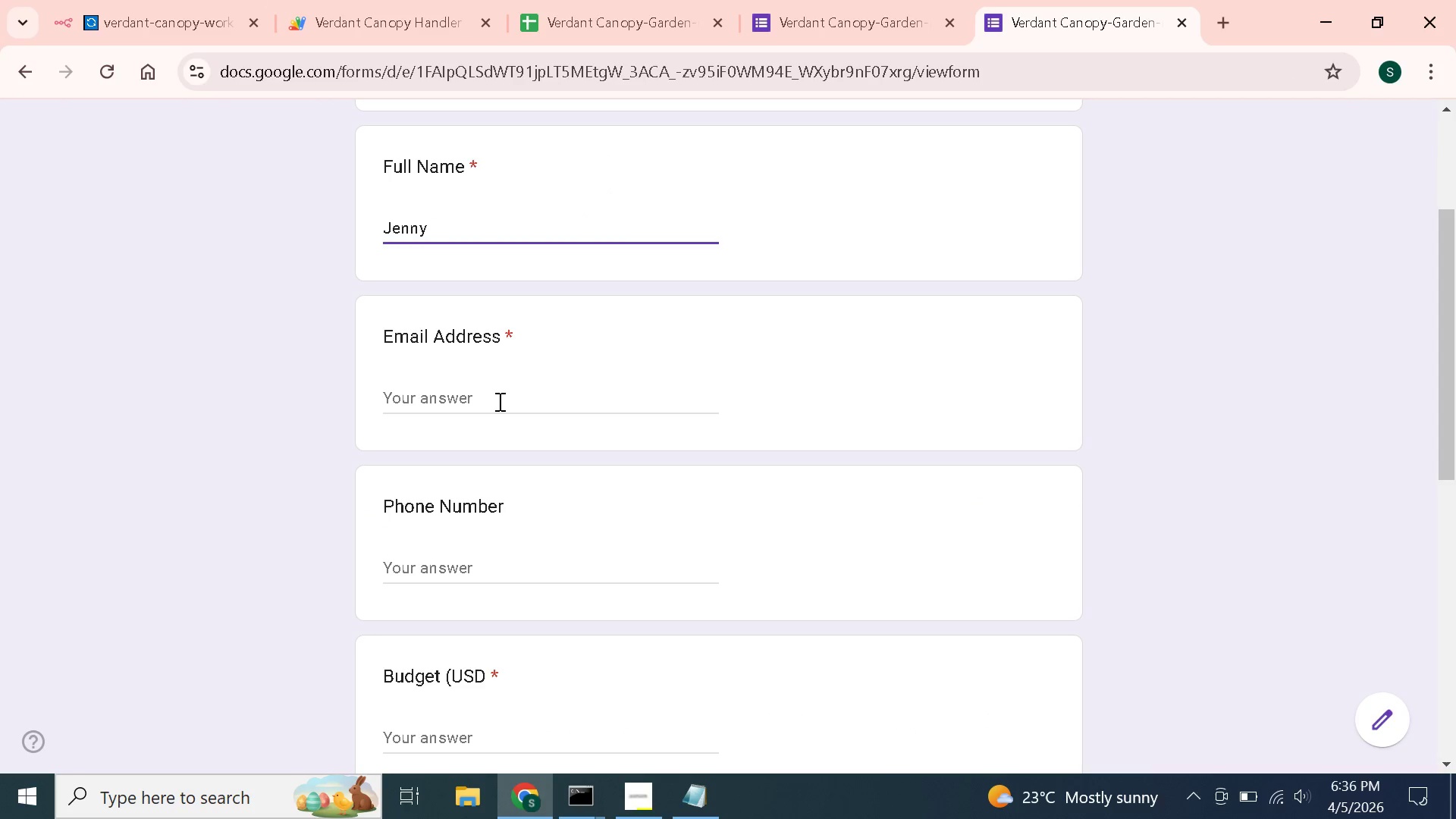 
left_click([498, 401])
 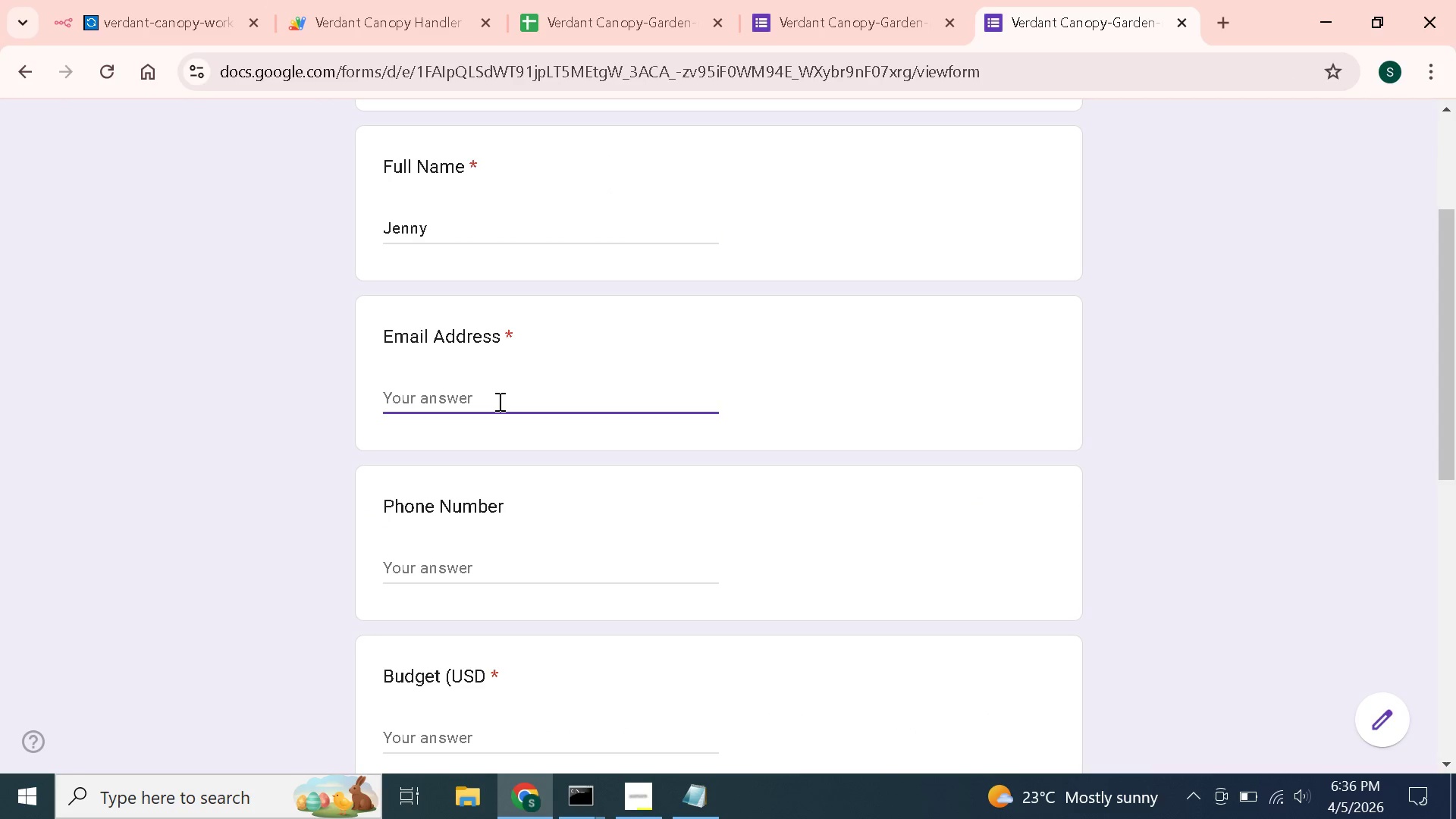 
type(jenny@gmail.com)
 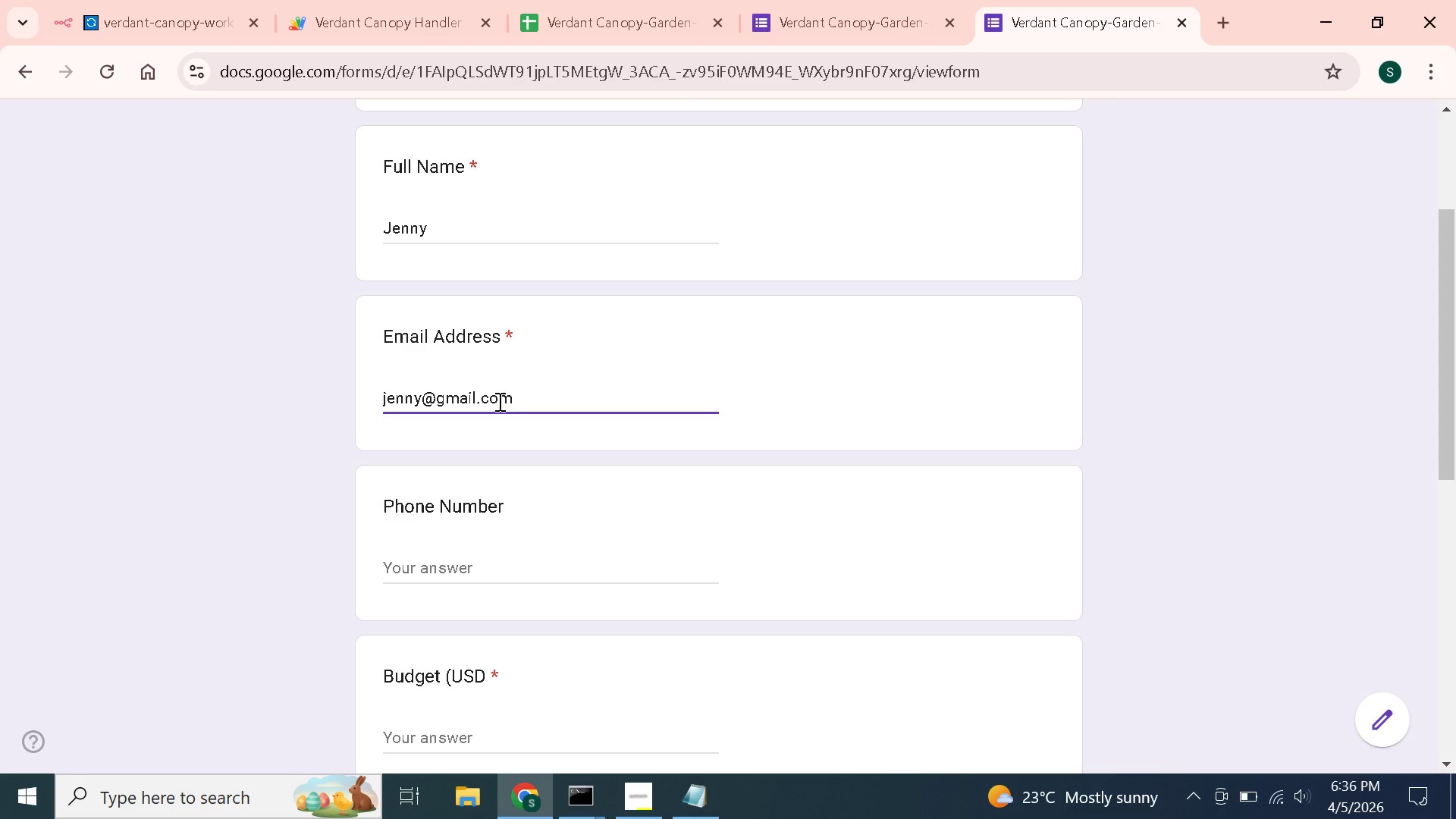 
left_click([462, 576])
 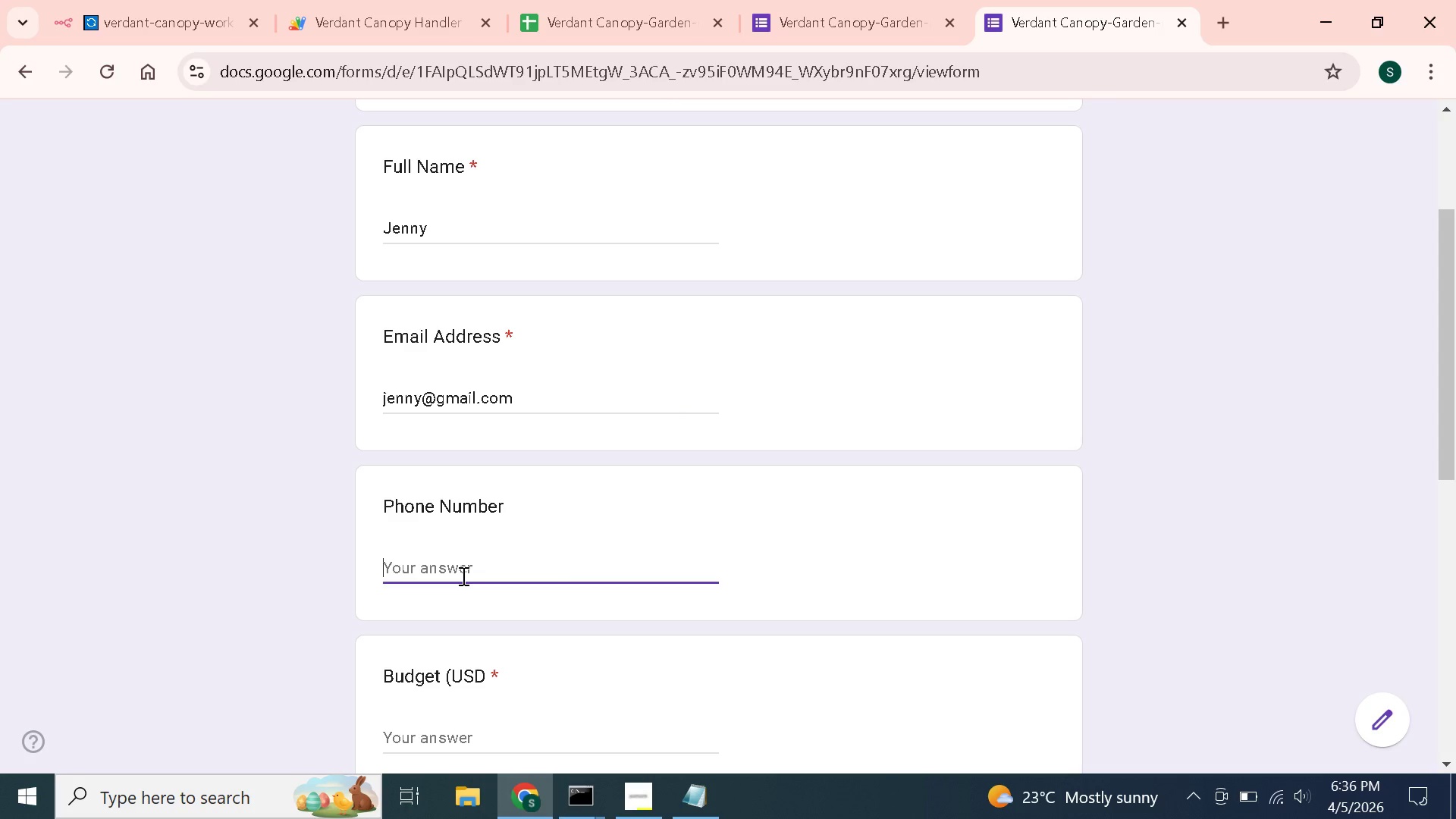 
type(_)
key(Backspace)
type(+12381728498)
 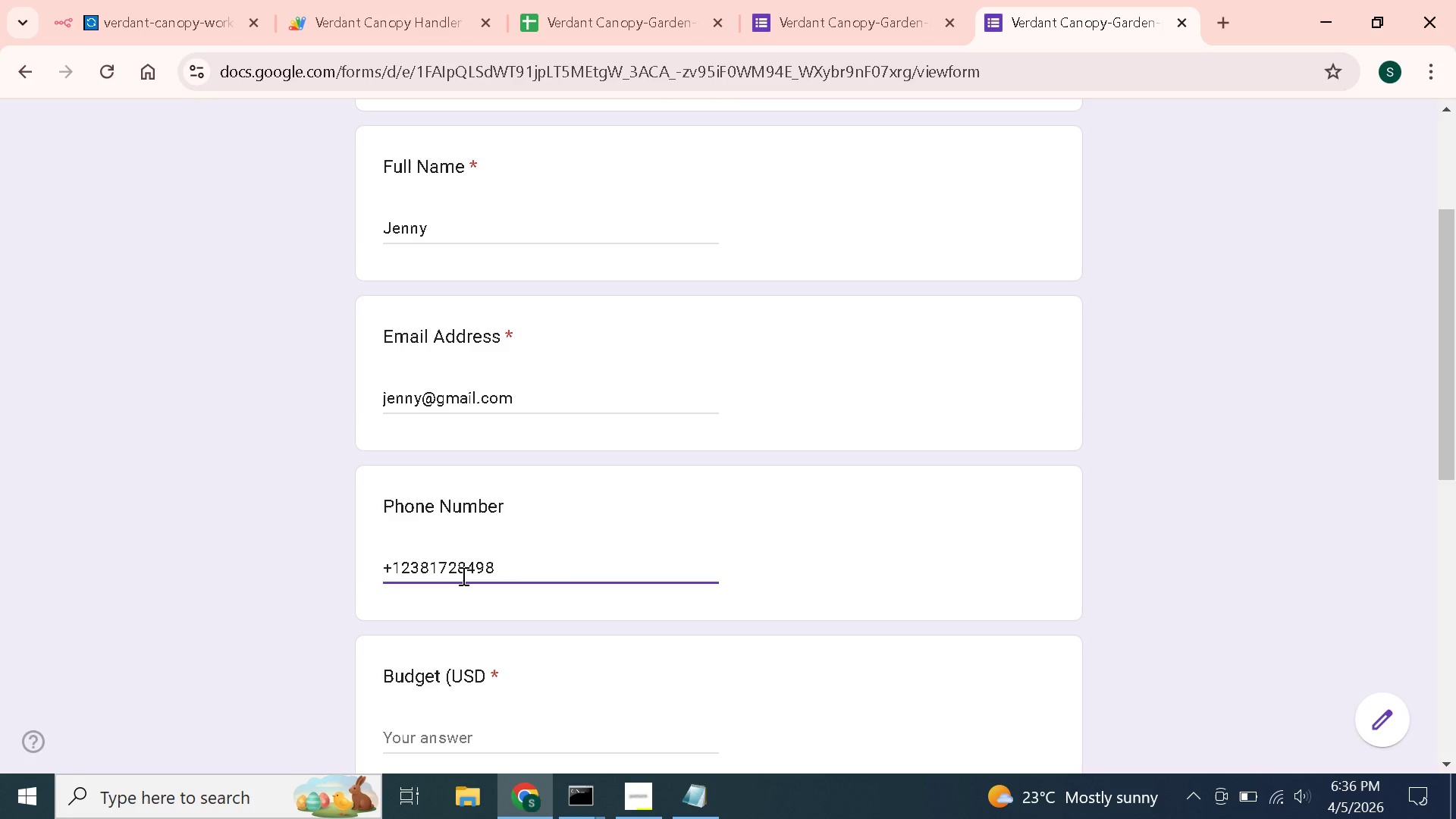 
scroll: coordinate [462, 576], scroll_direction: down, amount: 2.0
 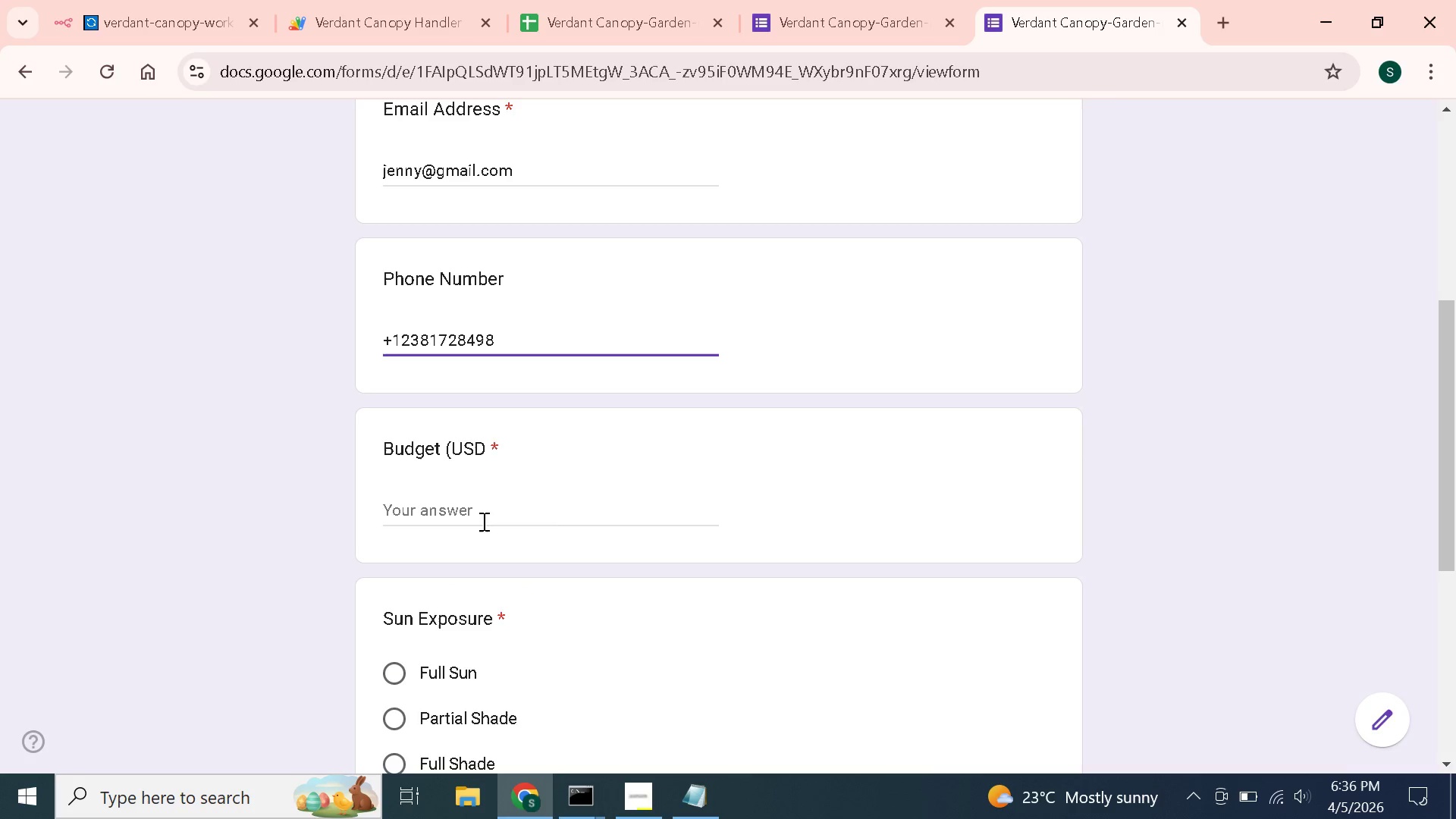 
left_click([482, 521])
 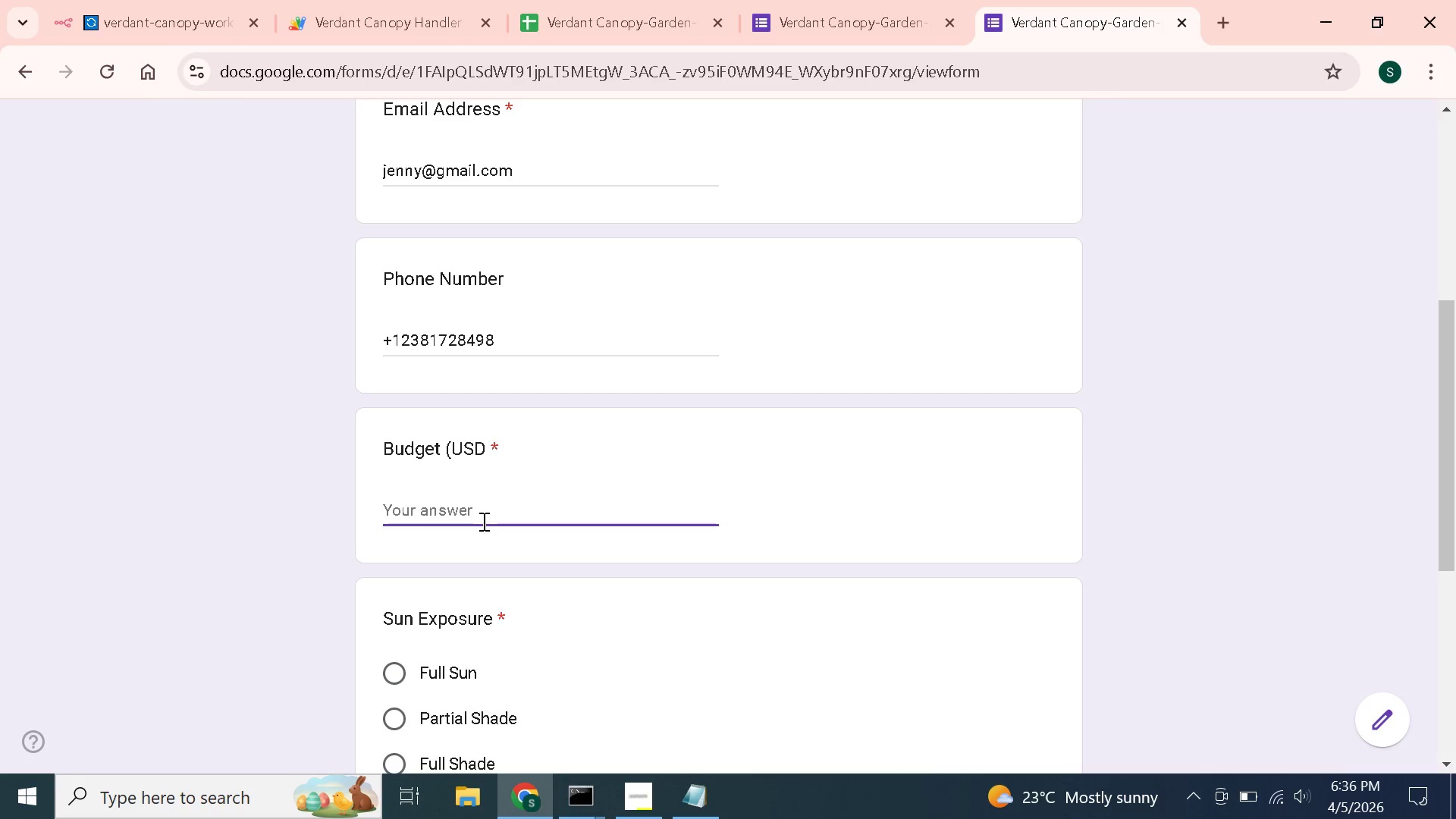 
type(1450)
 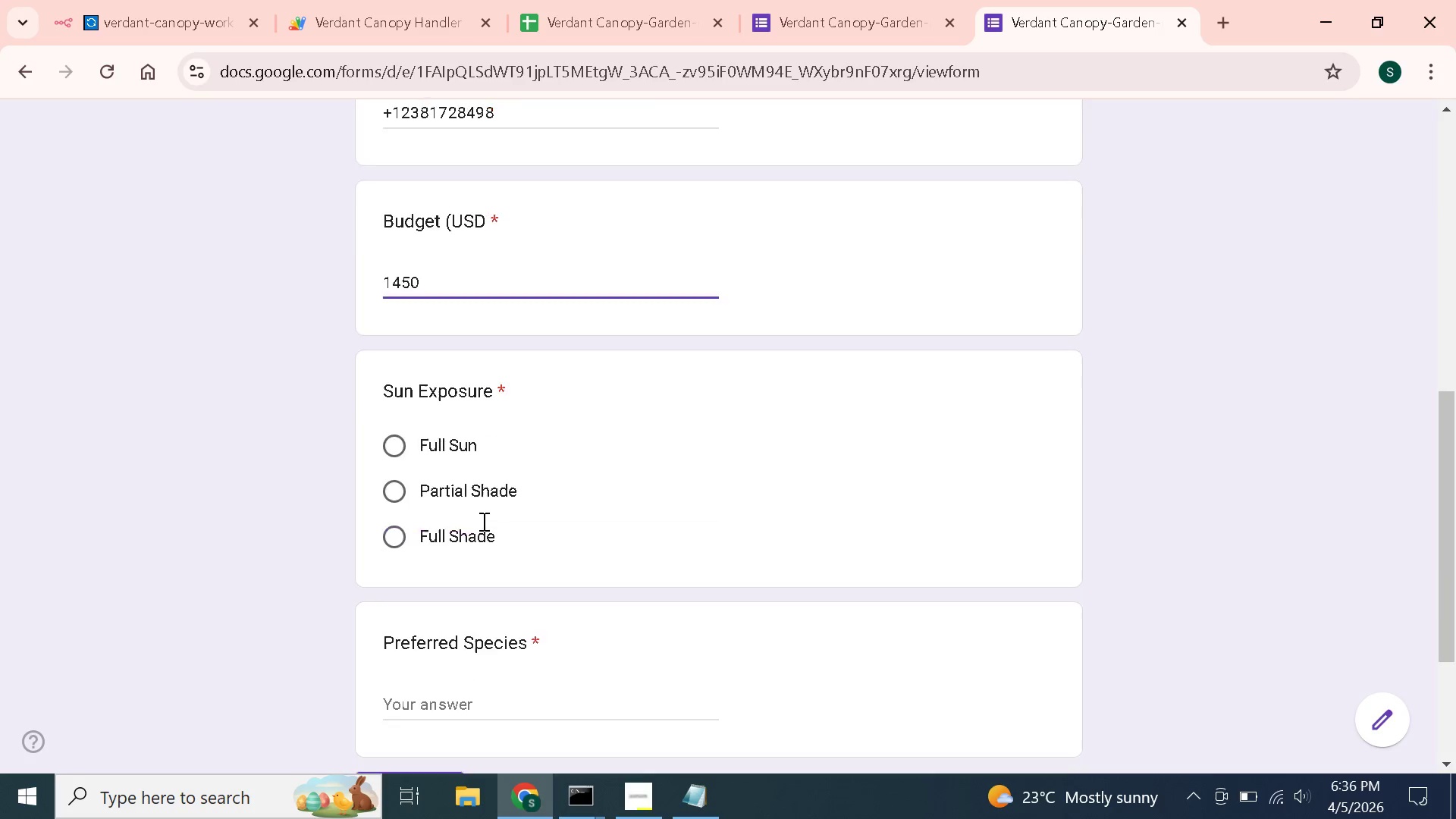 
scroll: coordinate [482, 521], scroll_direction: down, amount: 2.0
 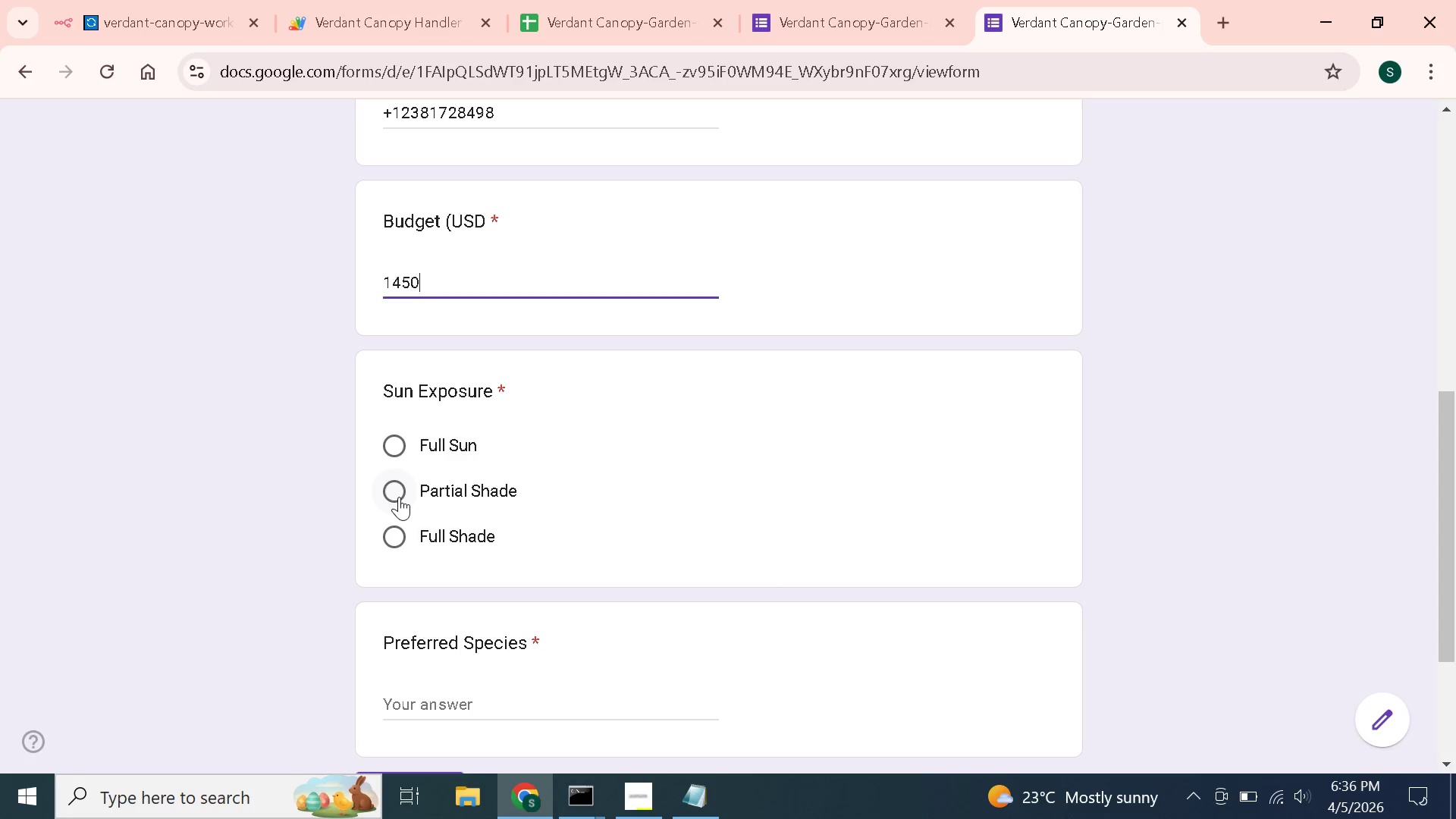 
left_click([399, 497])
 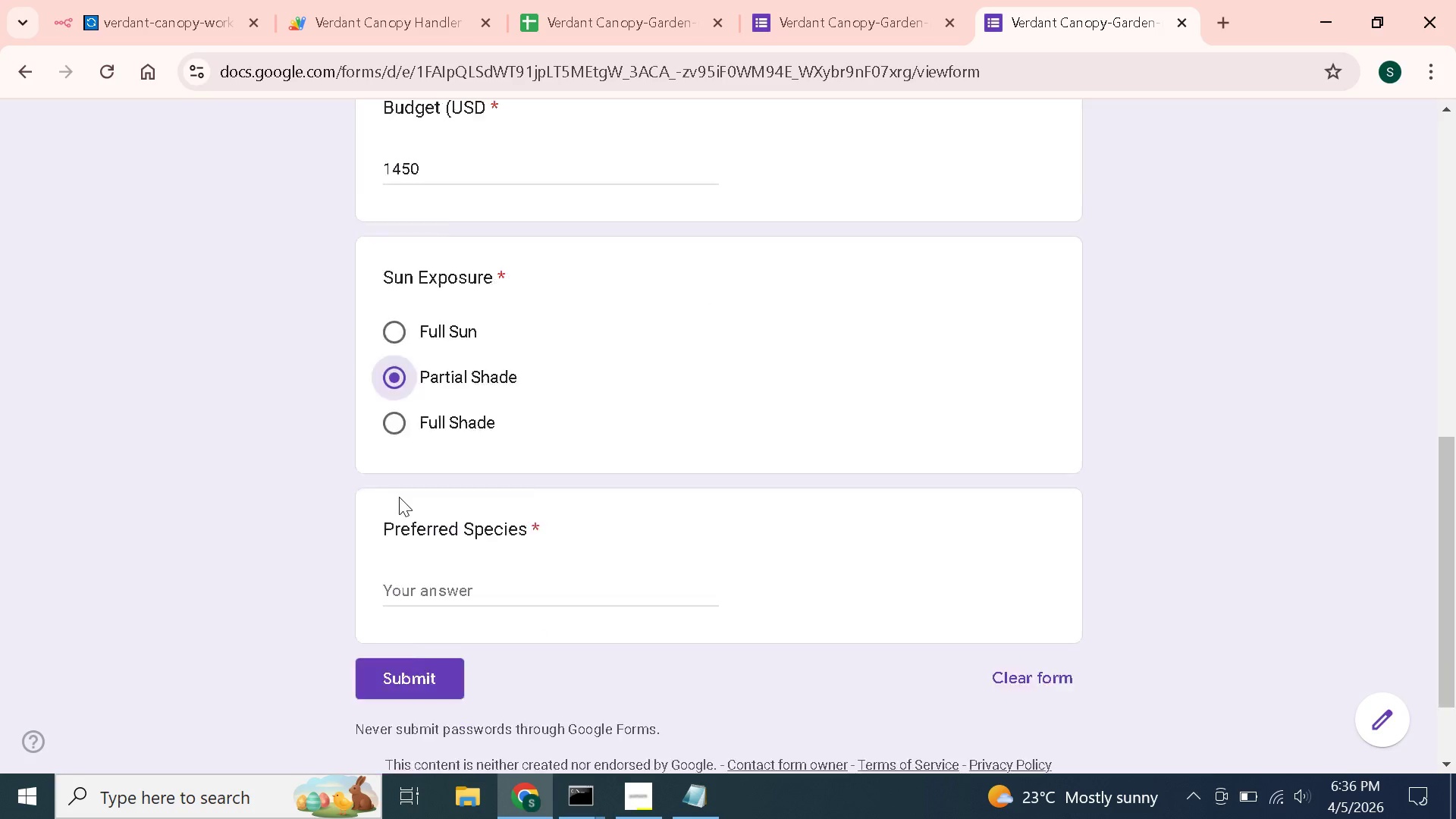 
scroll: coordinate [399, 497], scroll_direction: down, amount: 3.0
 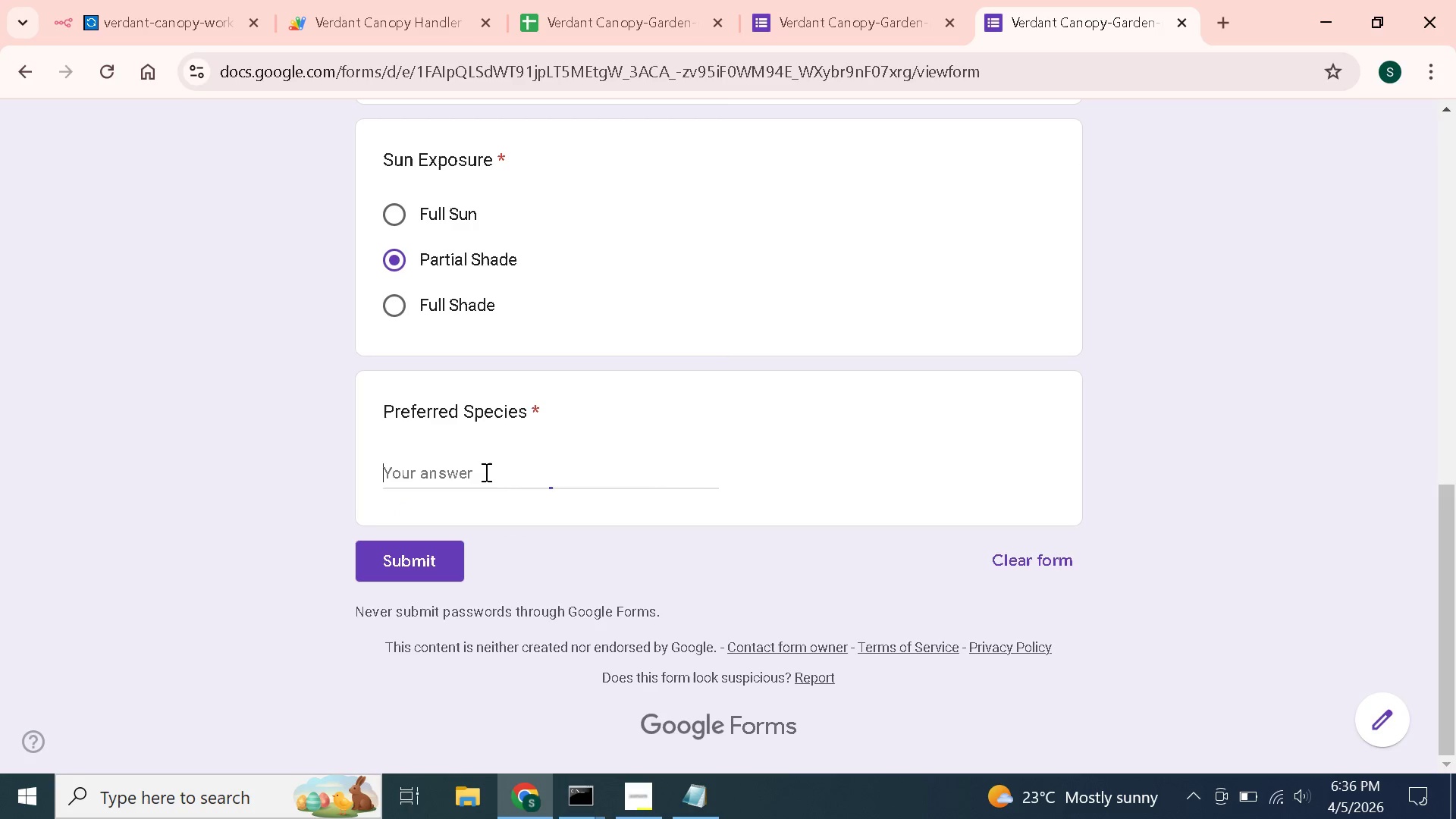 
left_click([485, 472])
 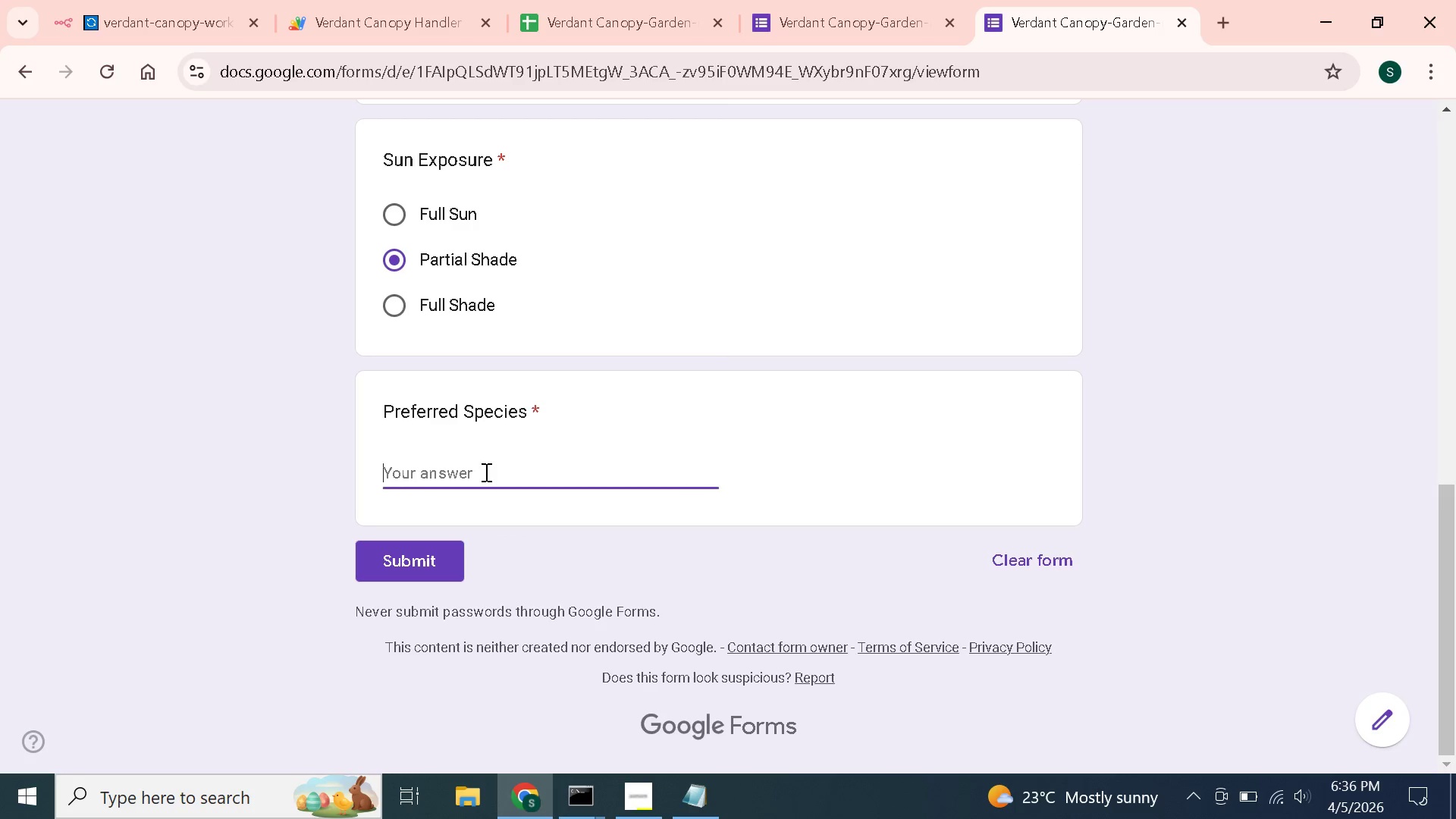 
type(Roses)
 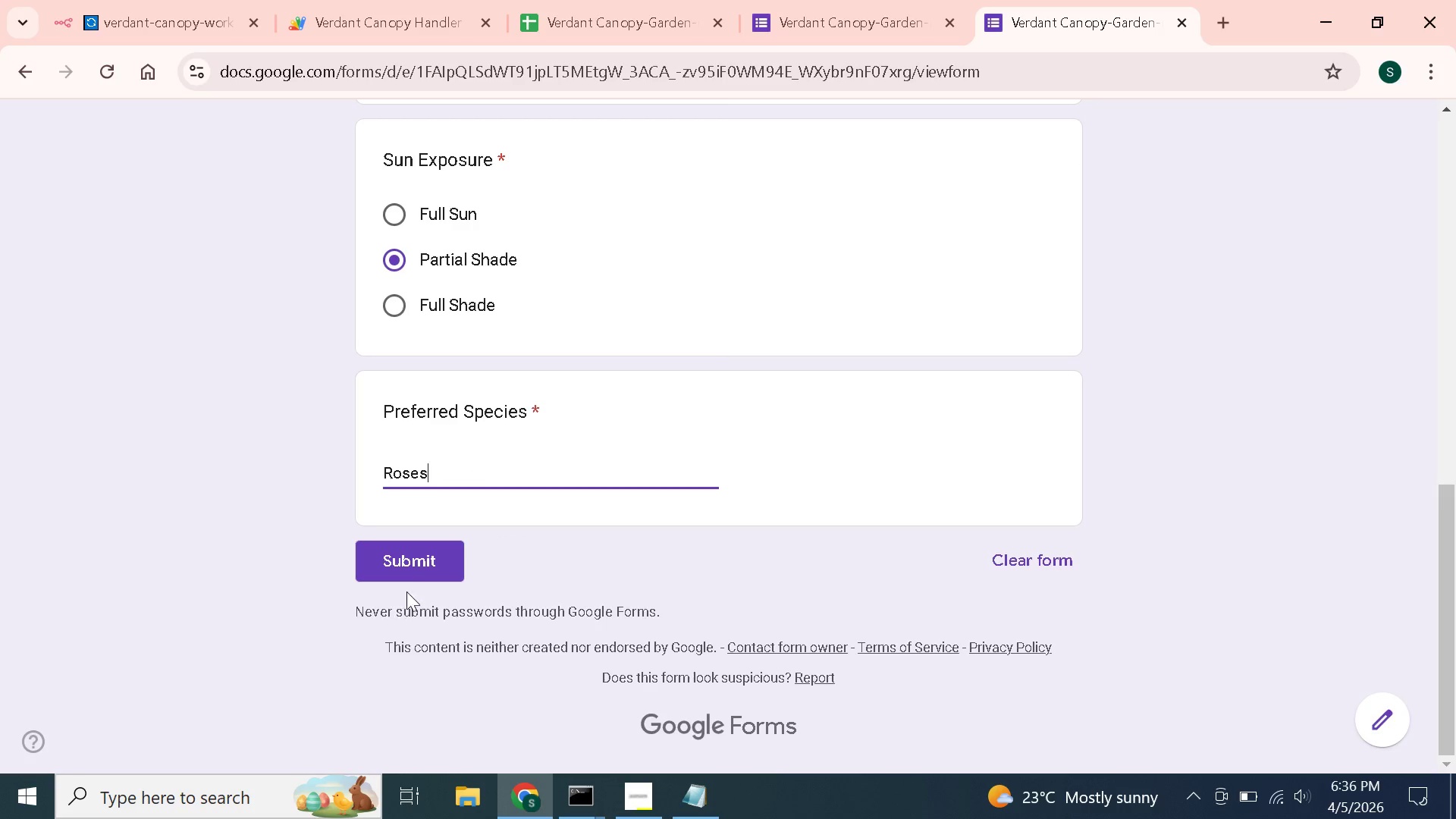 
left_click([426, 560])
 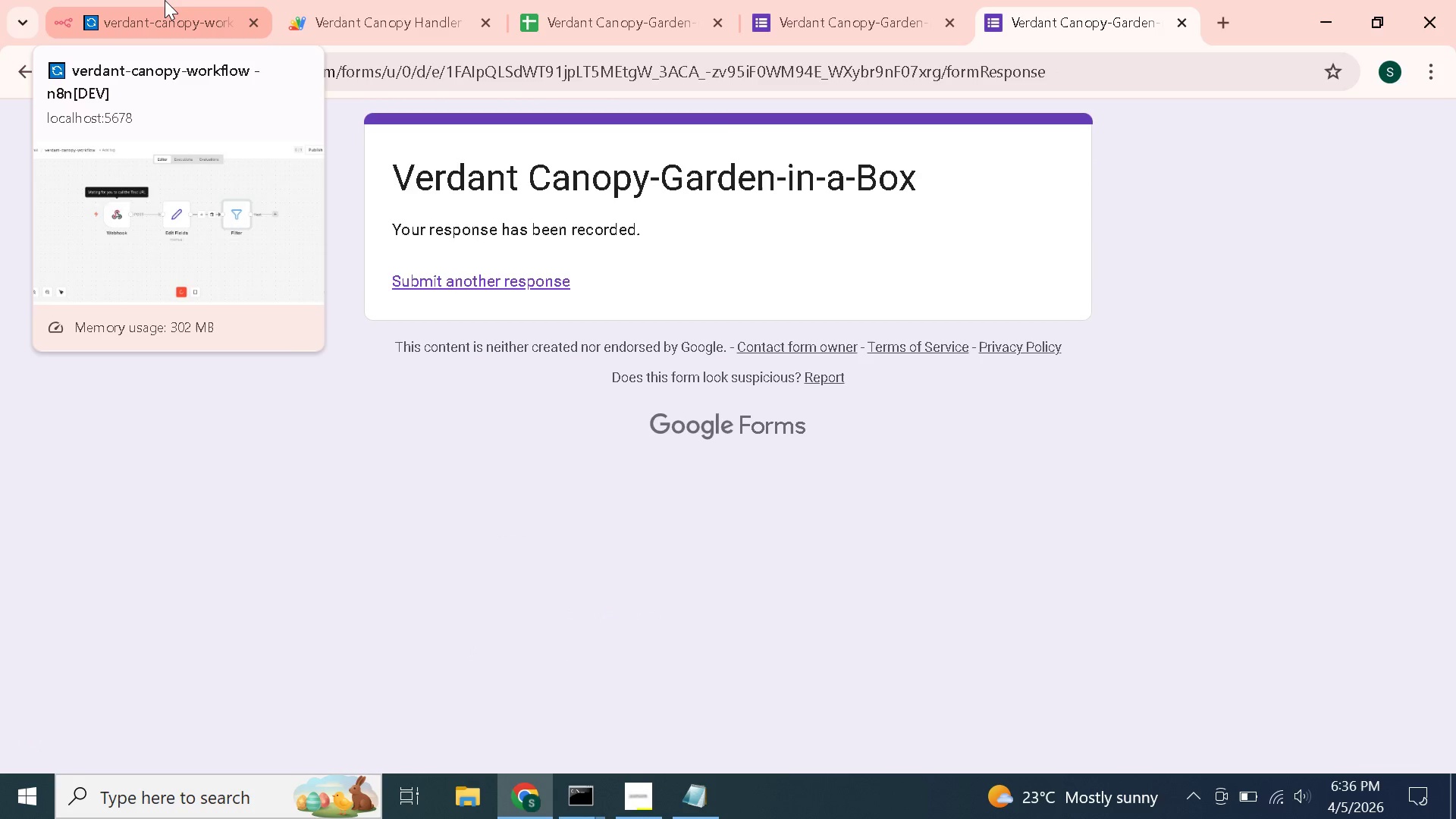 
left_click([165, 0])
 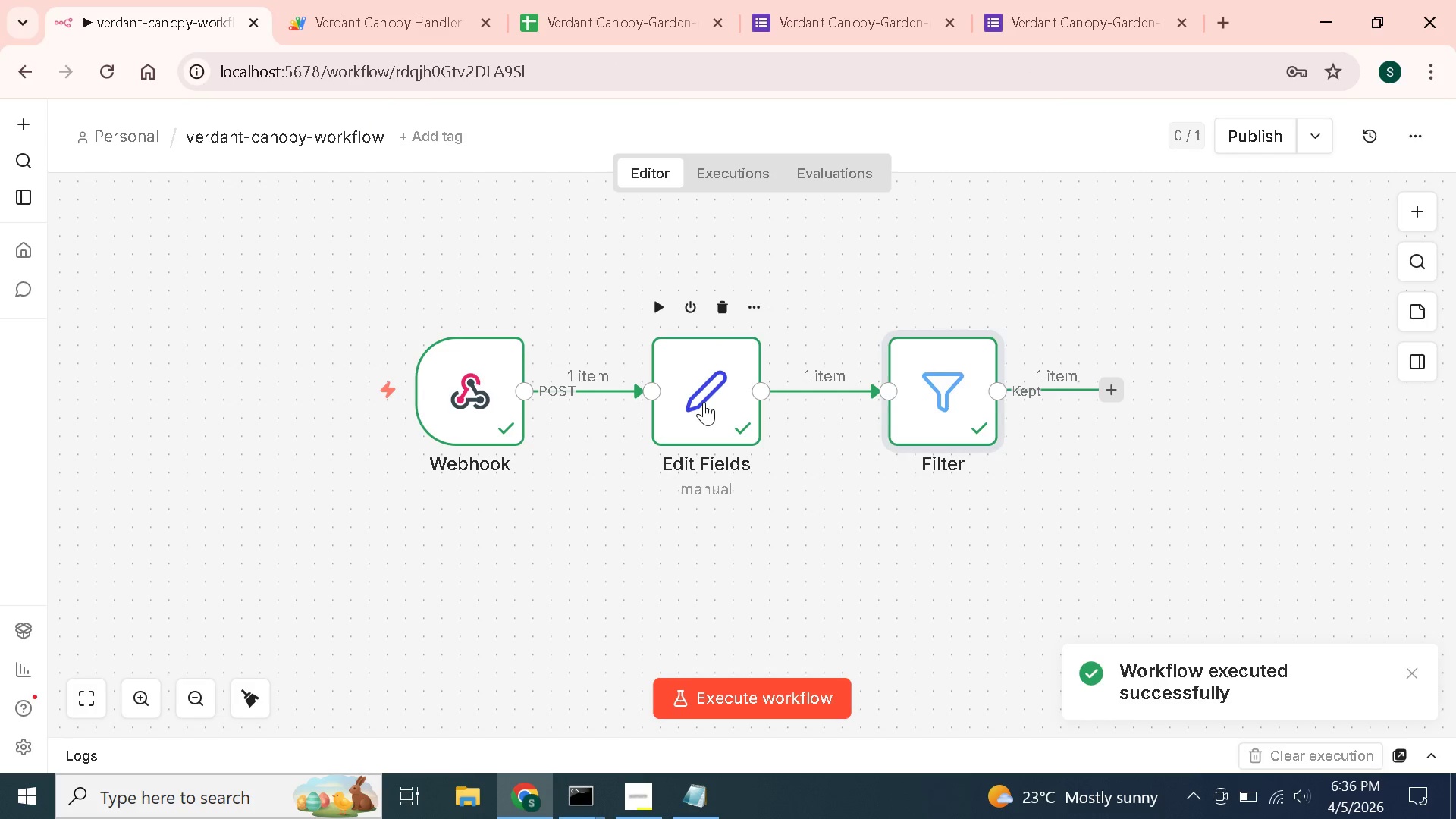 
double_click([704, 402])
 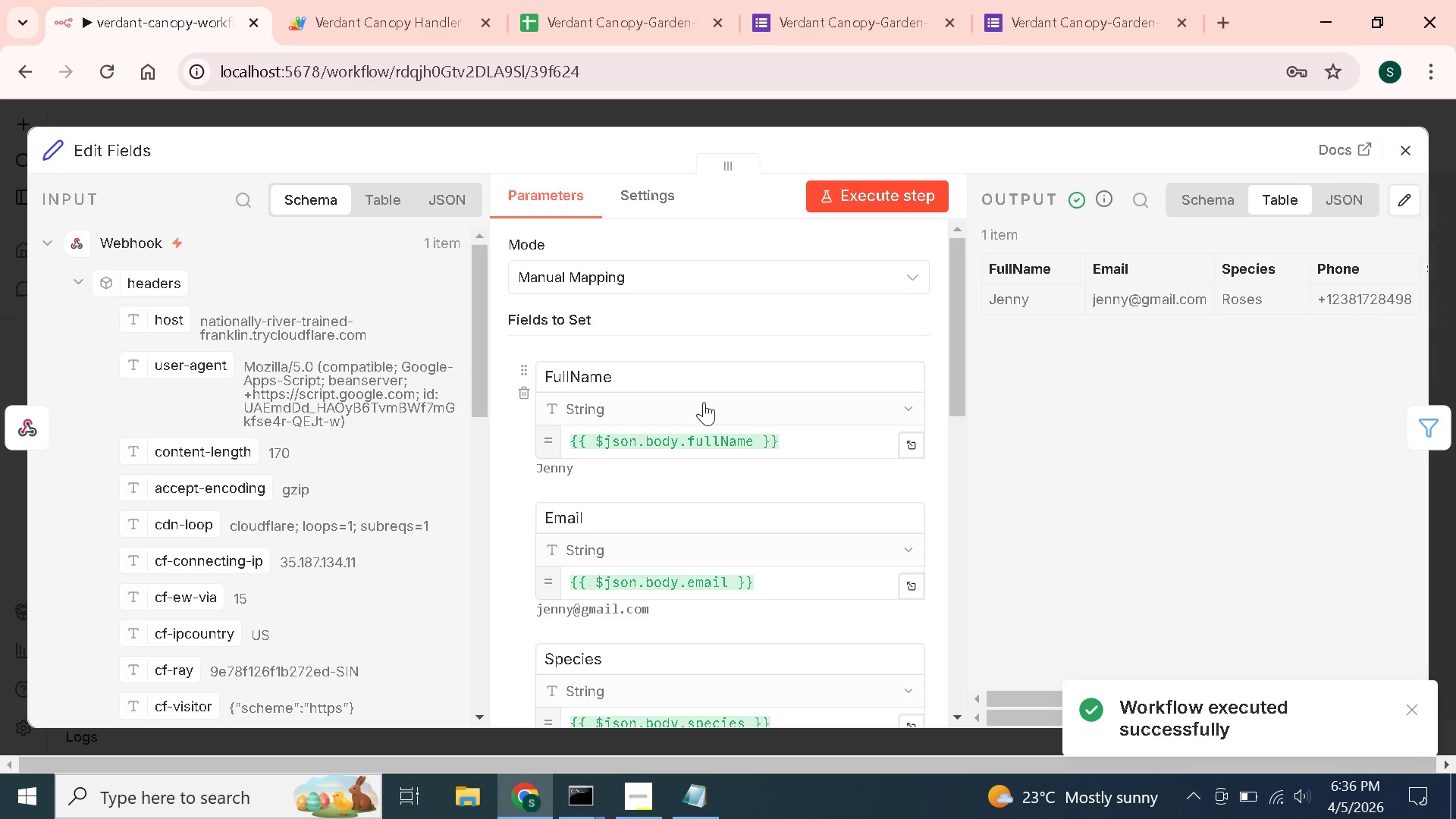 
scroll: coordinate [344, 535], scroll_direction: down, amount: 6.0
 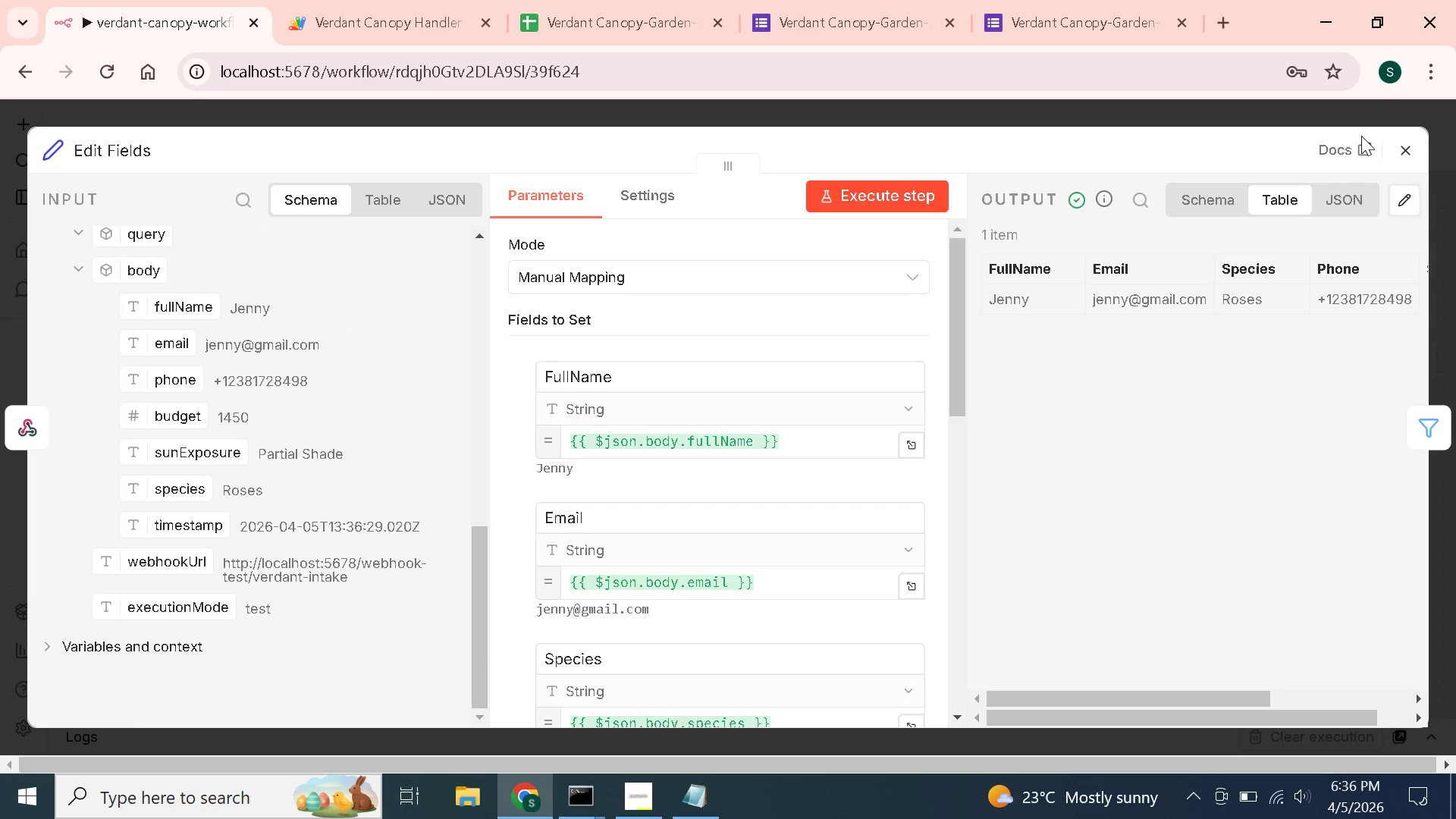 
left_click([1399, 151])
 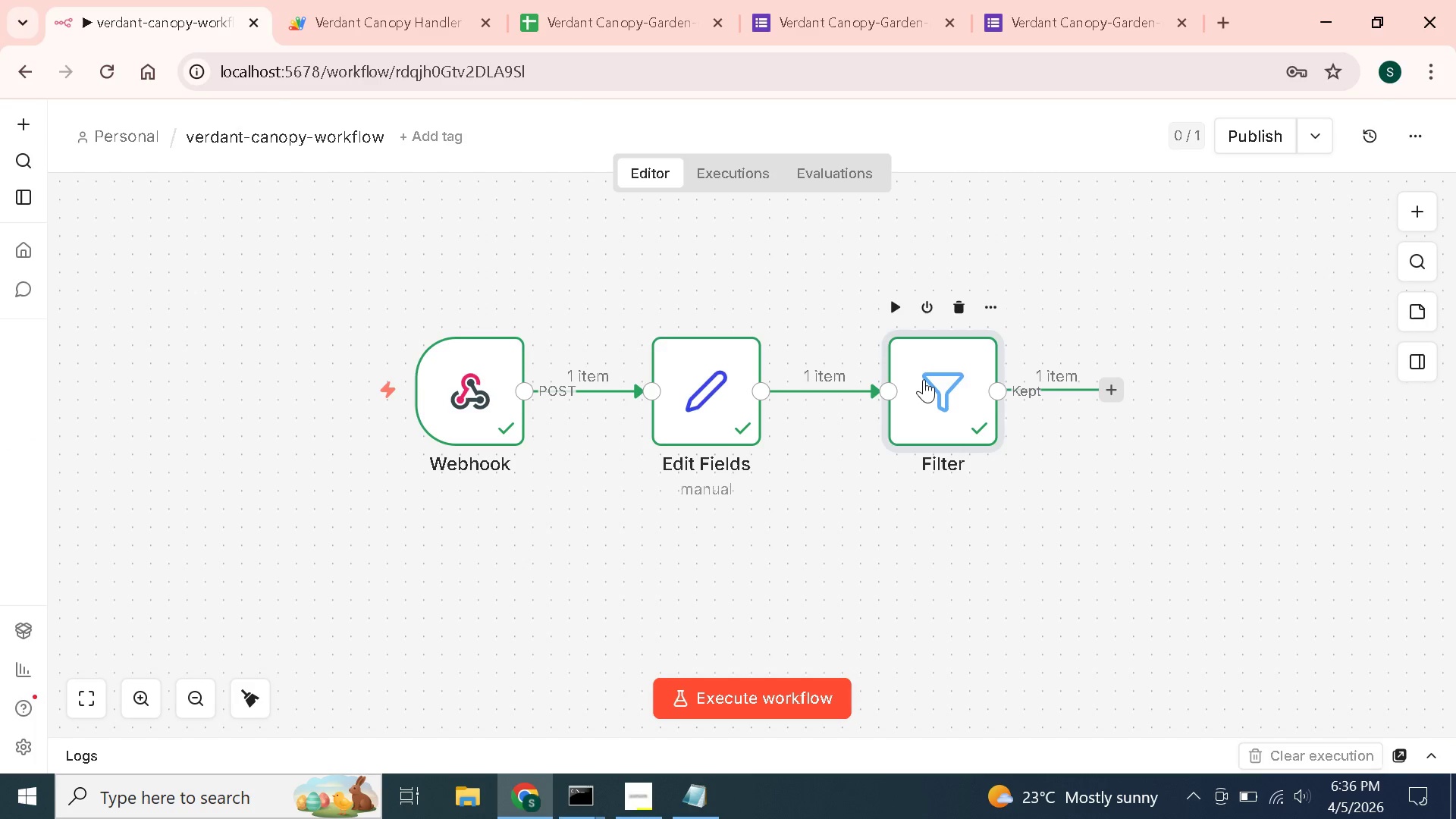 
double_click([924, 379])
 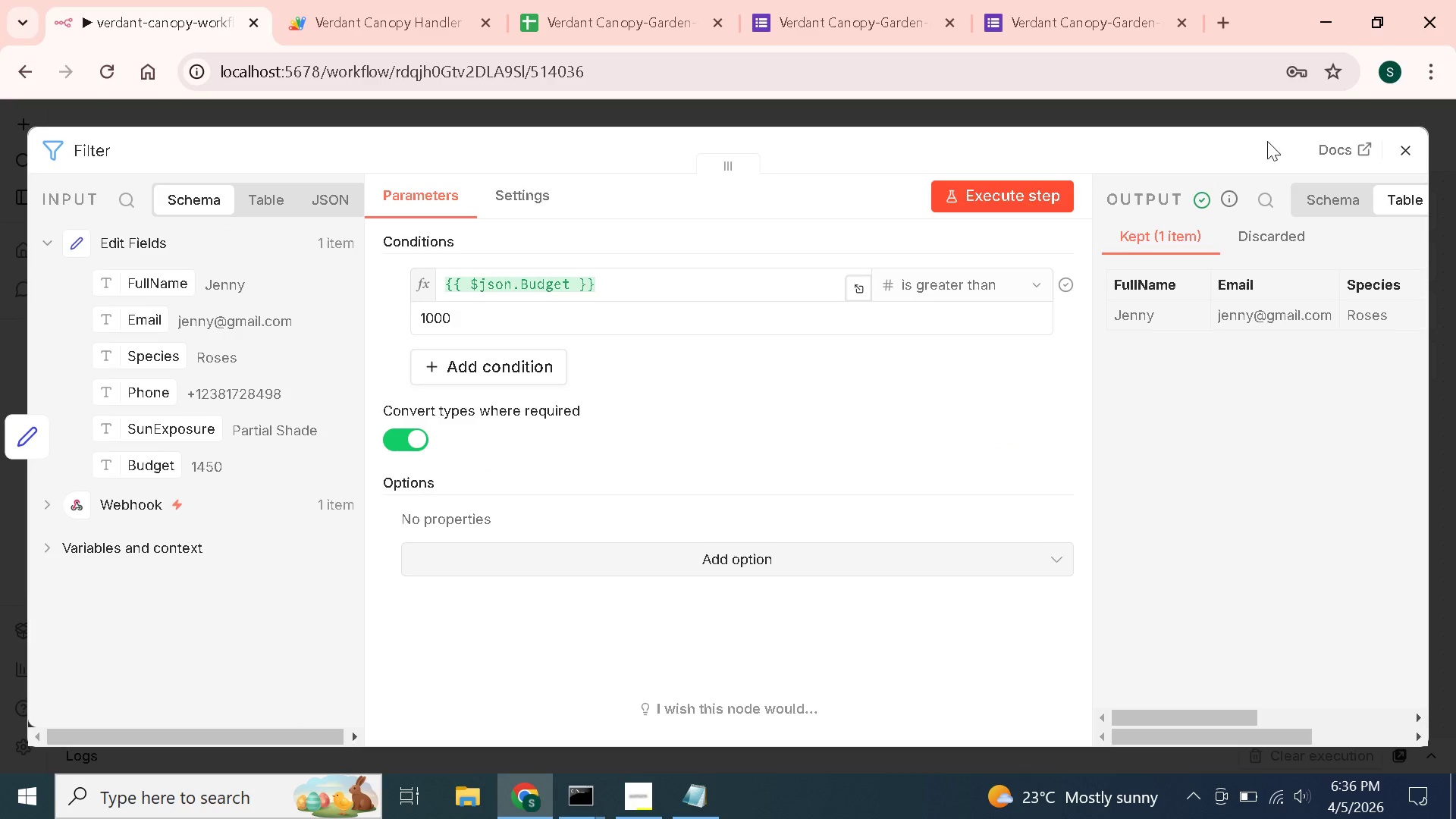 
left_click([1417, 139])
 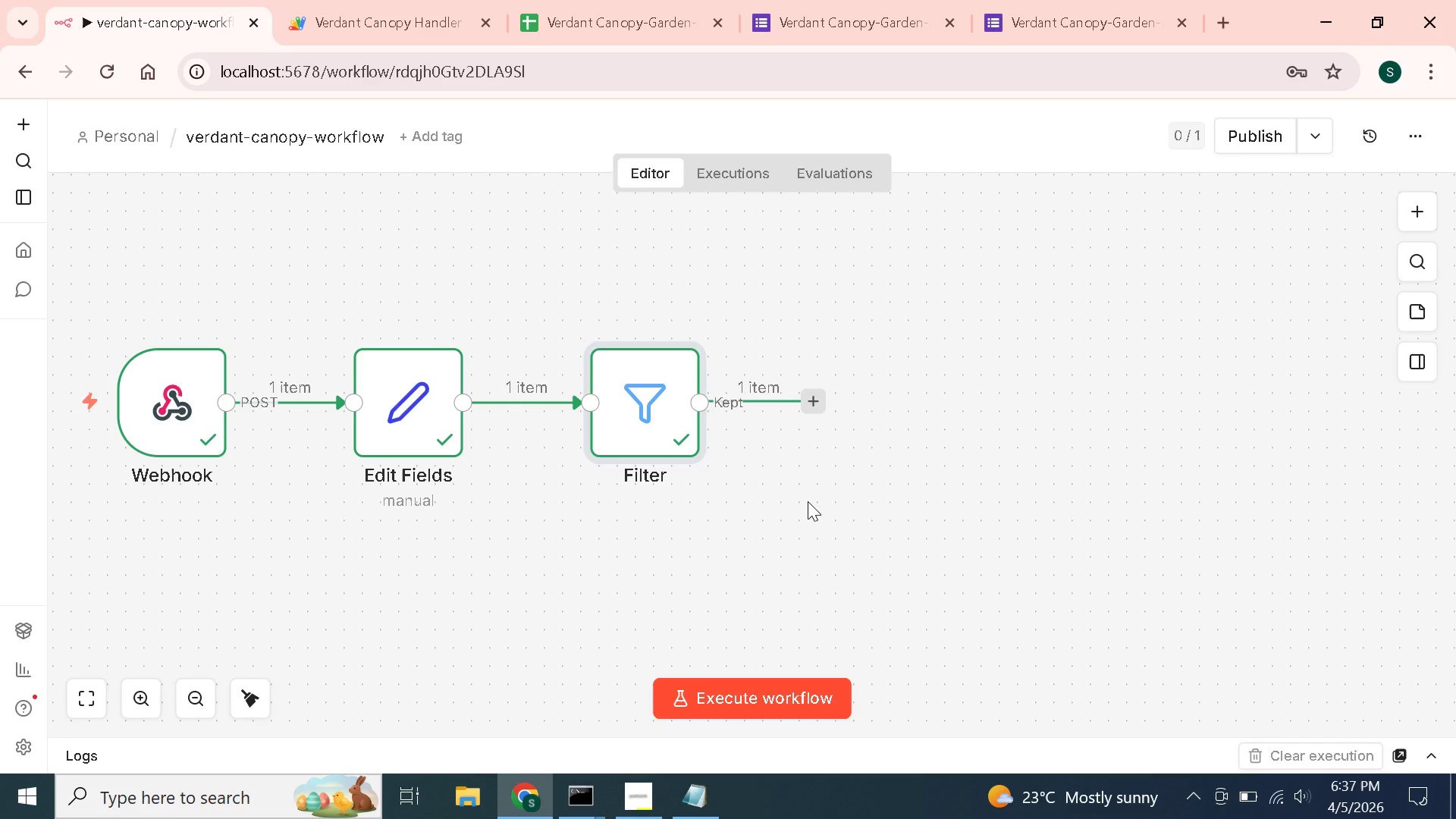 
wait(63.02)
 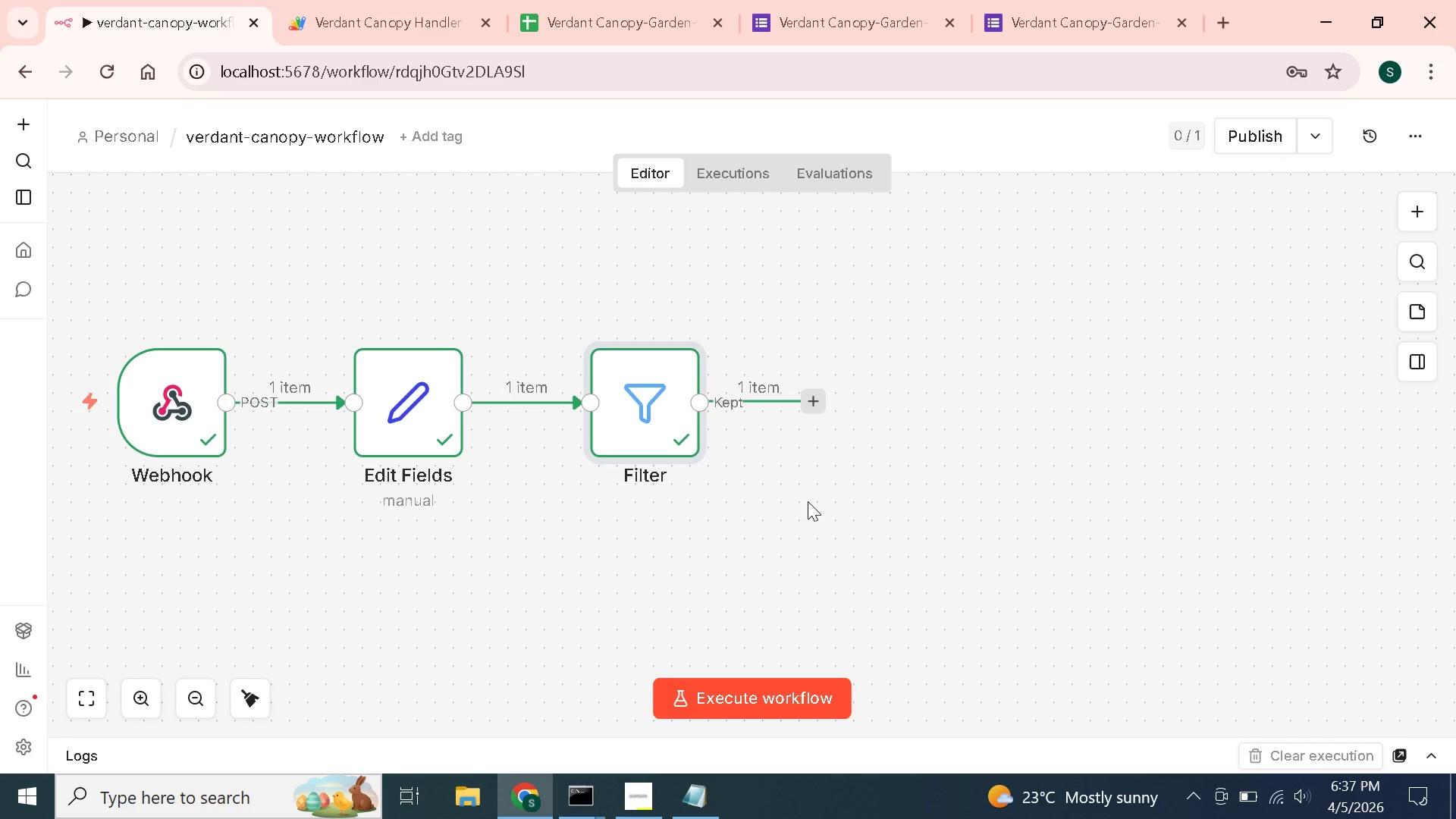 
left_click([813, 402])
 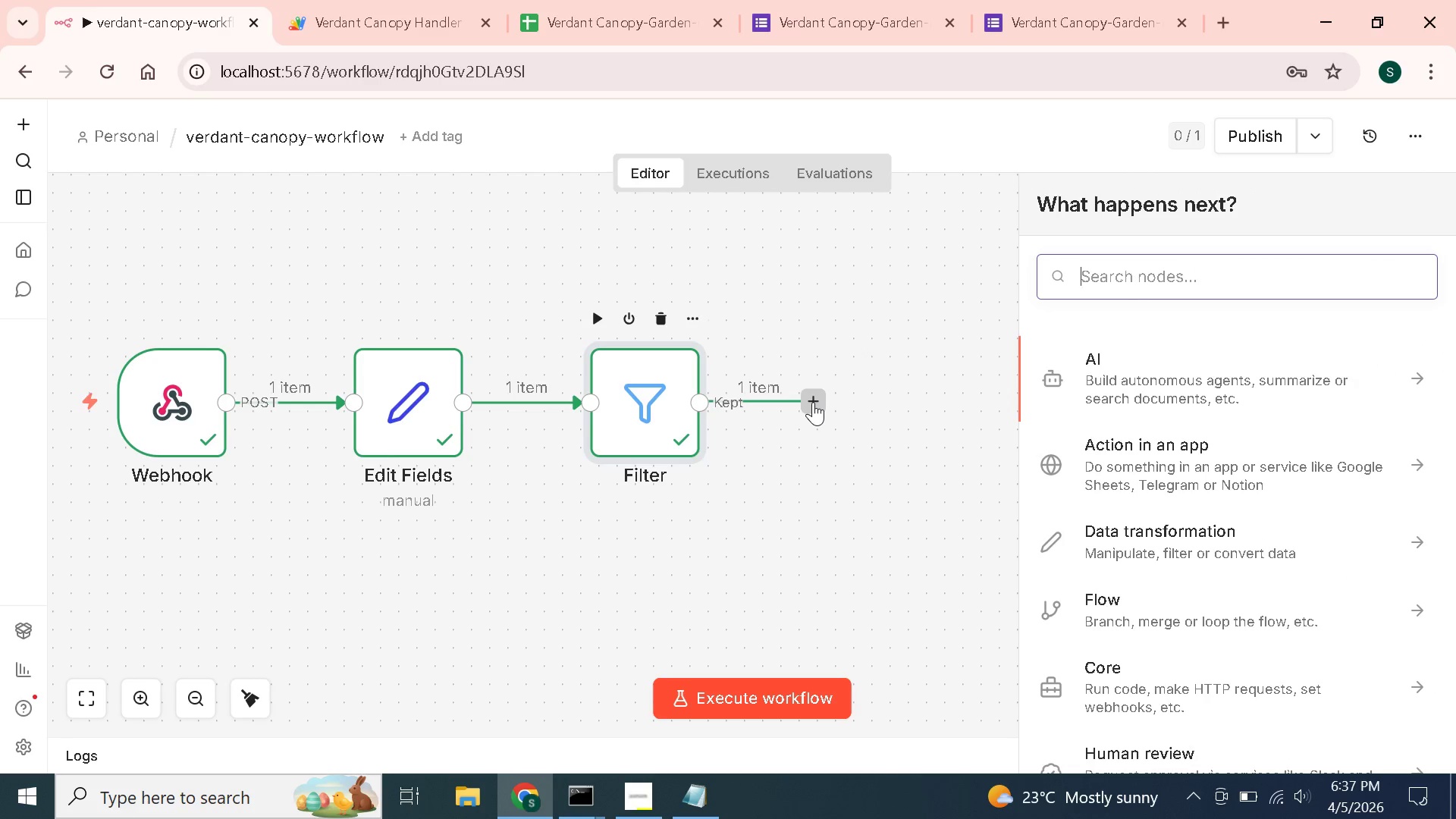 
hold_key(key=ShiftLeft, duration=0.33)
 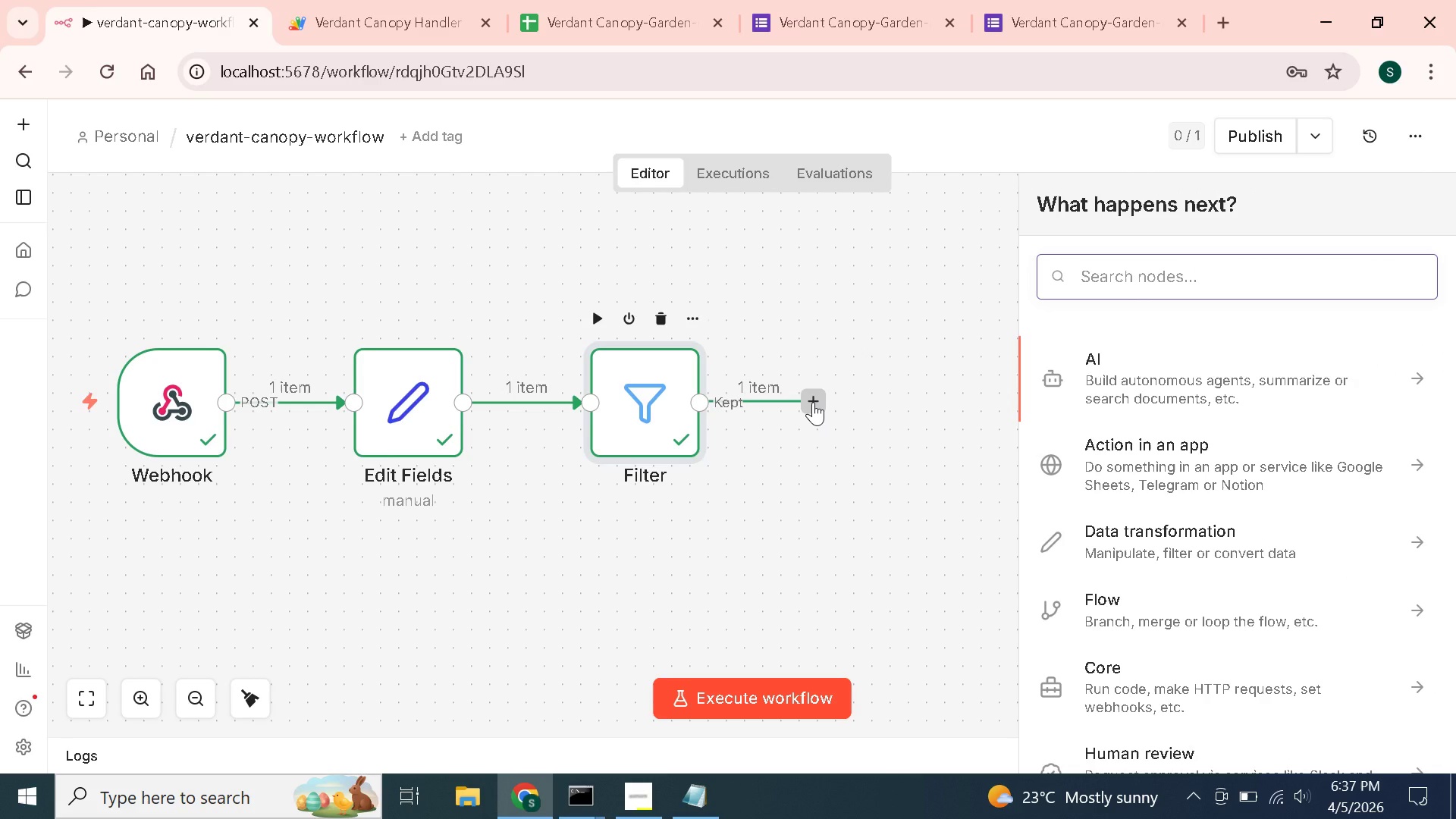 
type(gmai)
 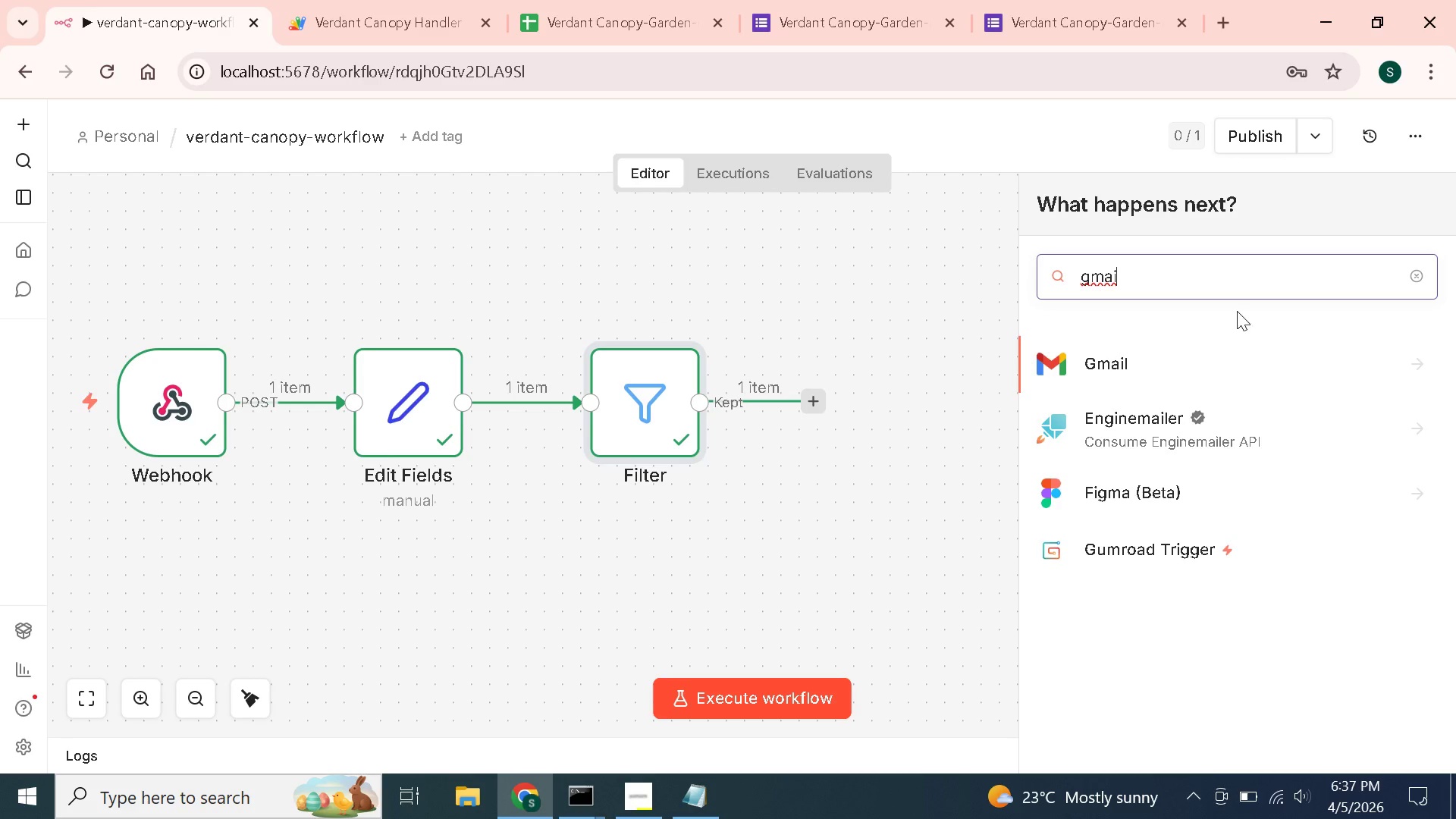 
left_click([1166, 372])
 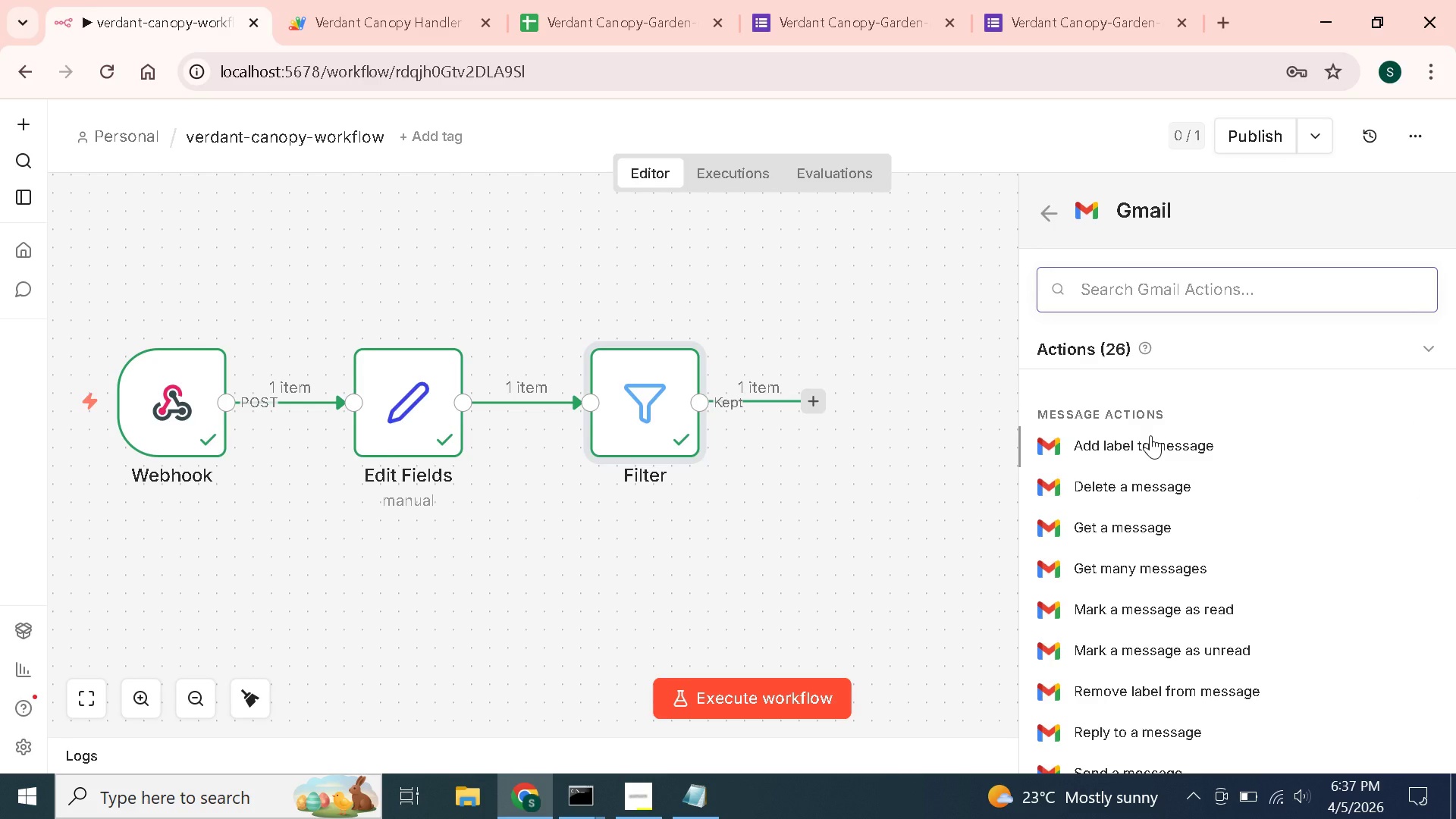 
wait(5.44)
 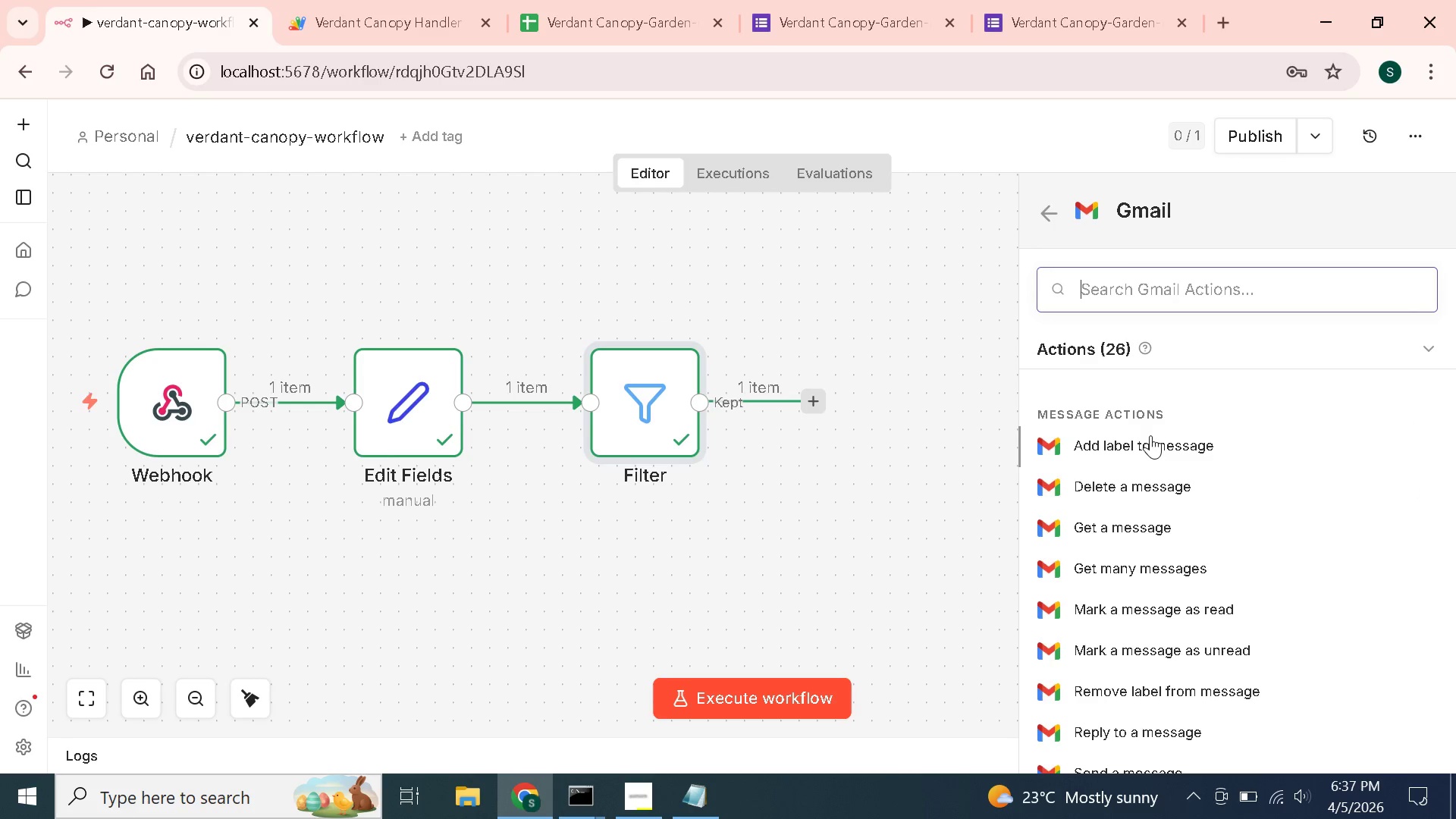 
scroll: coordinate [1150, 435], scroll_direction: down, amount: 2.0
 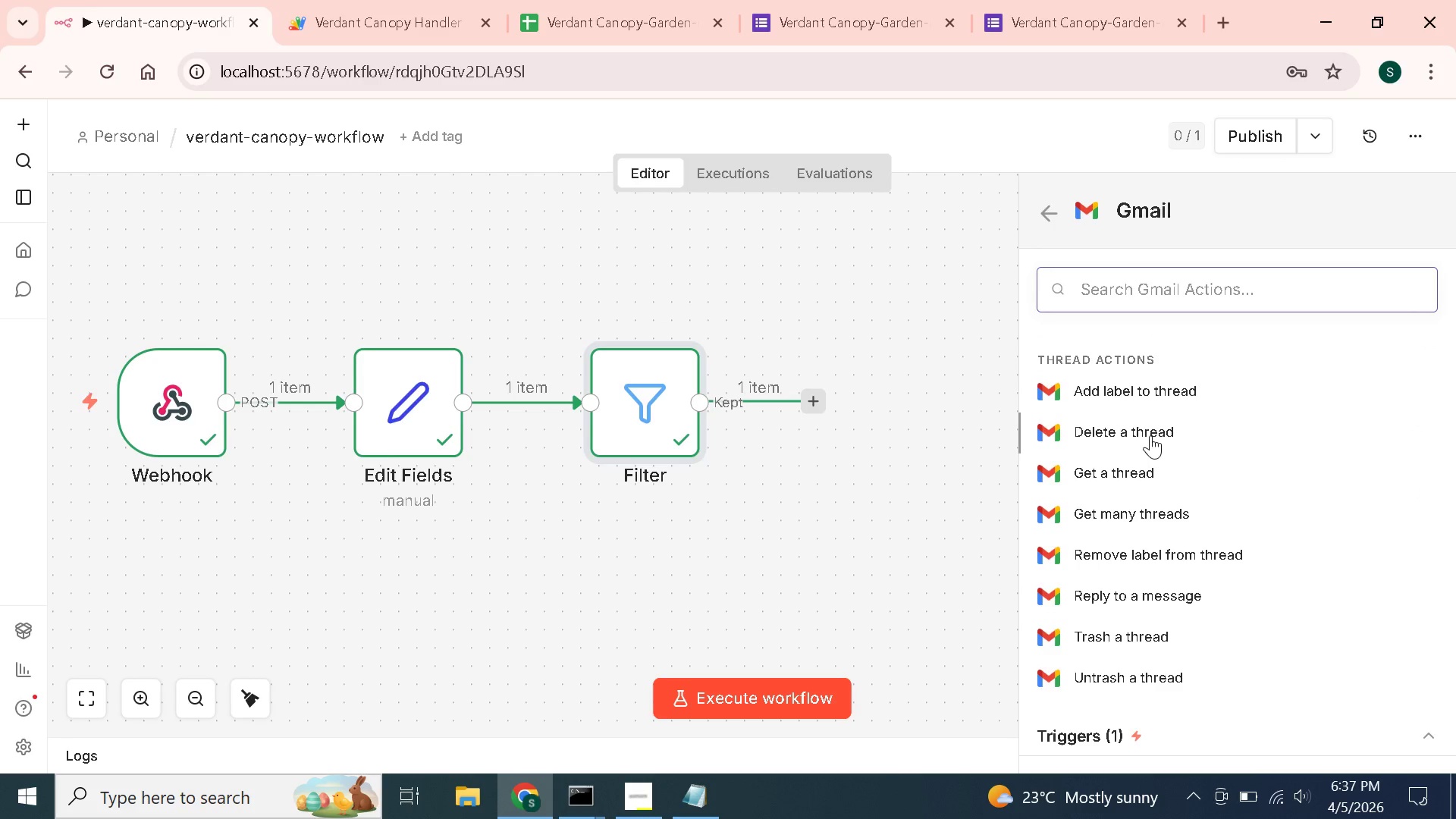 
scroll: coordinate [1150, 435], scroll_direction: up, amount: 10.0
 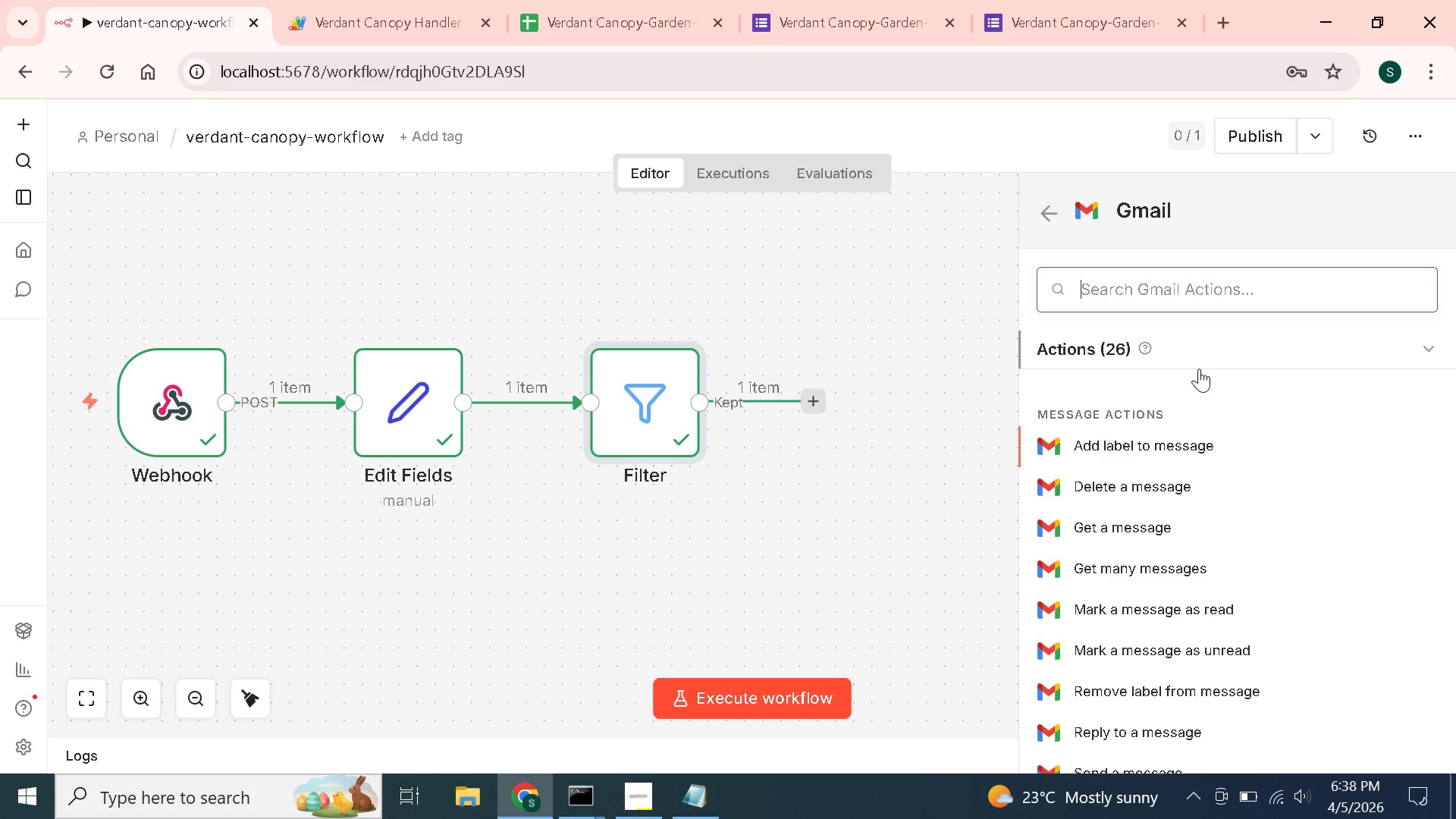 
scroll: coordinate [1199, 369], scroll_direction: none, amount: 0.0
 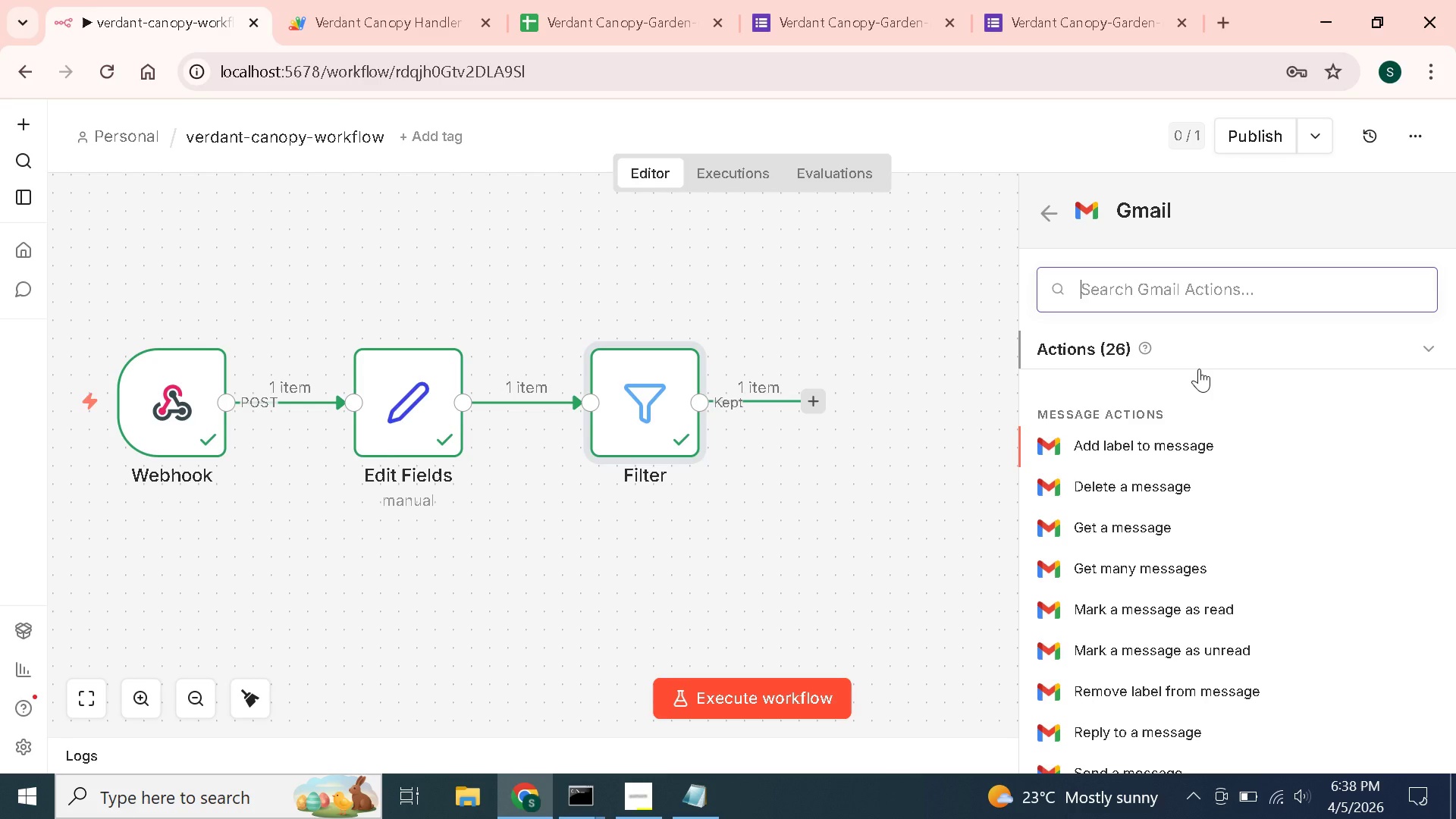 
wait(40.73)
 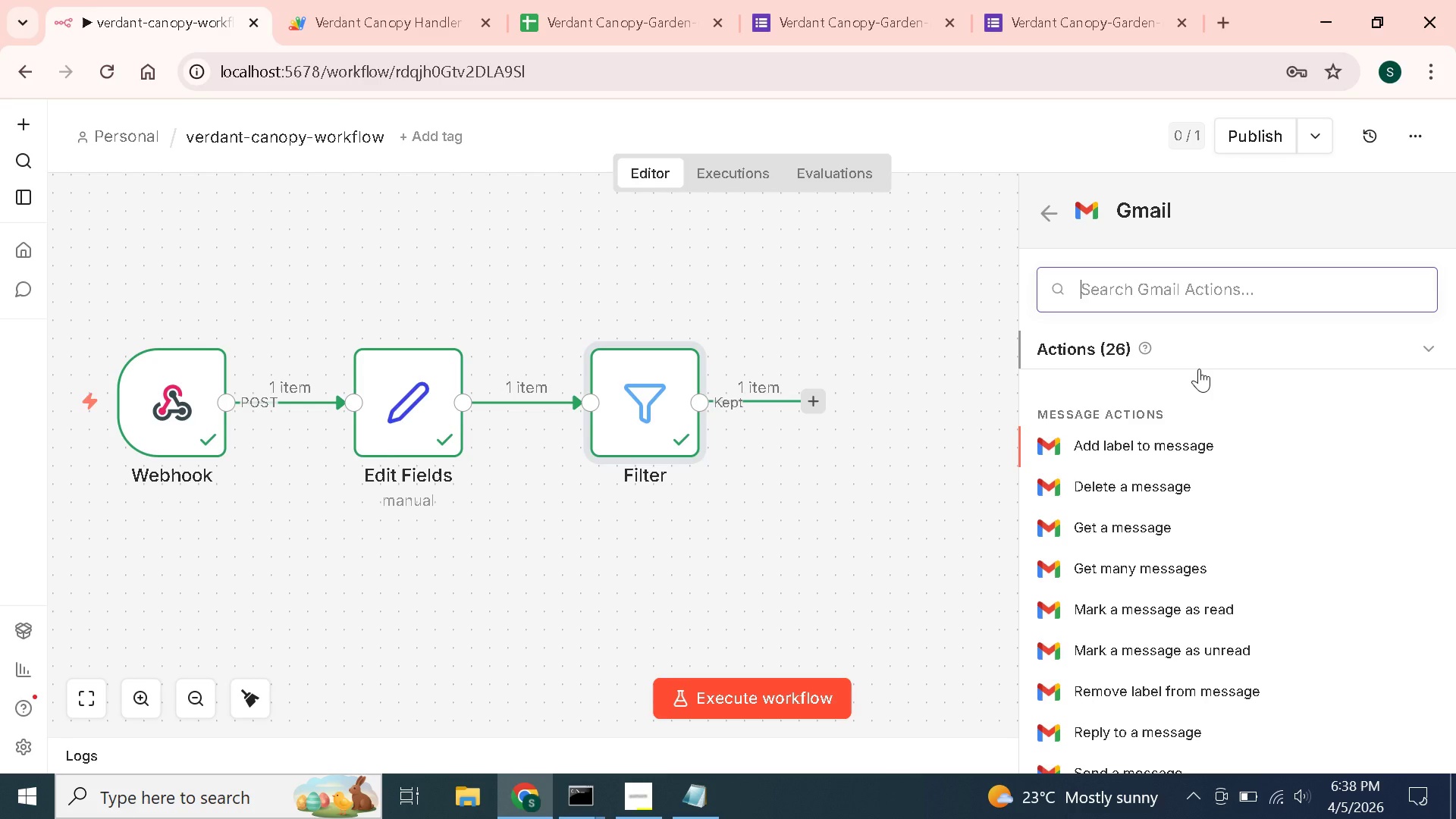 
scroll: coordinate [1174, 619], scroll_direction: down, amount: 2.0
 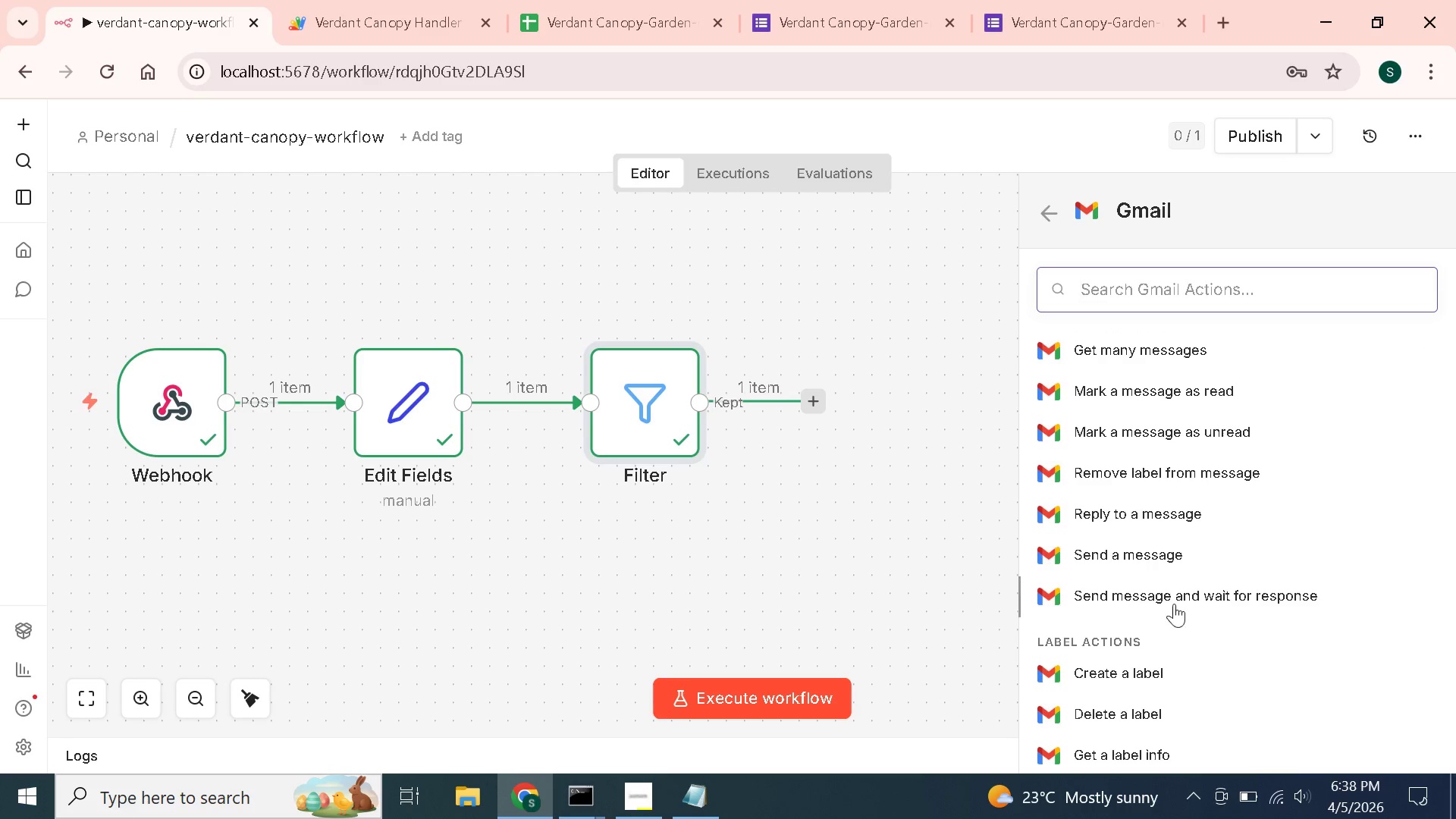 
left_click([1191, 549])
 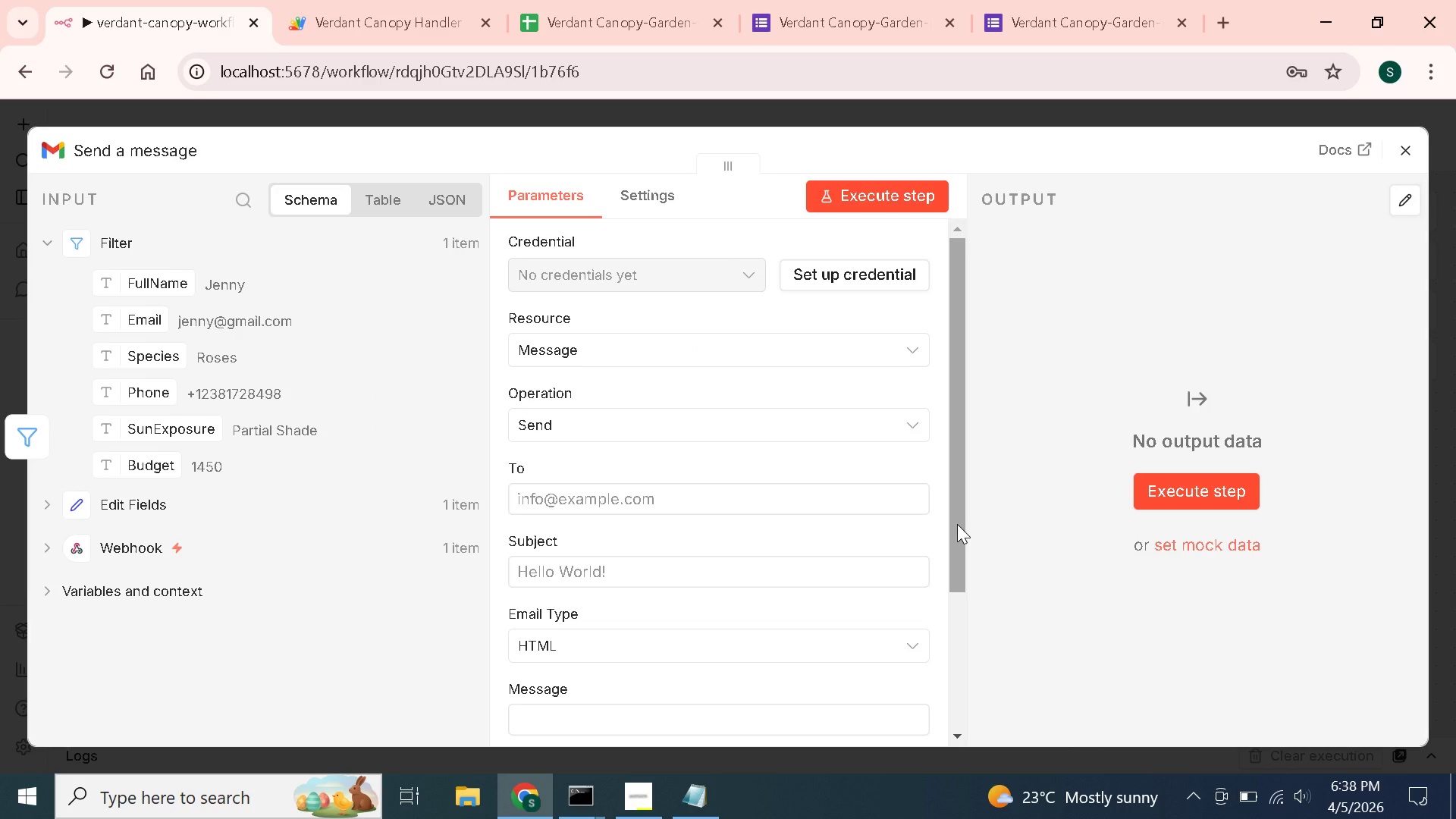 
wait(10.93)
 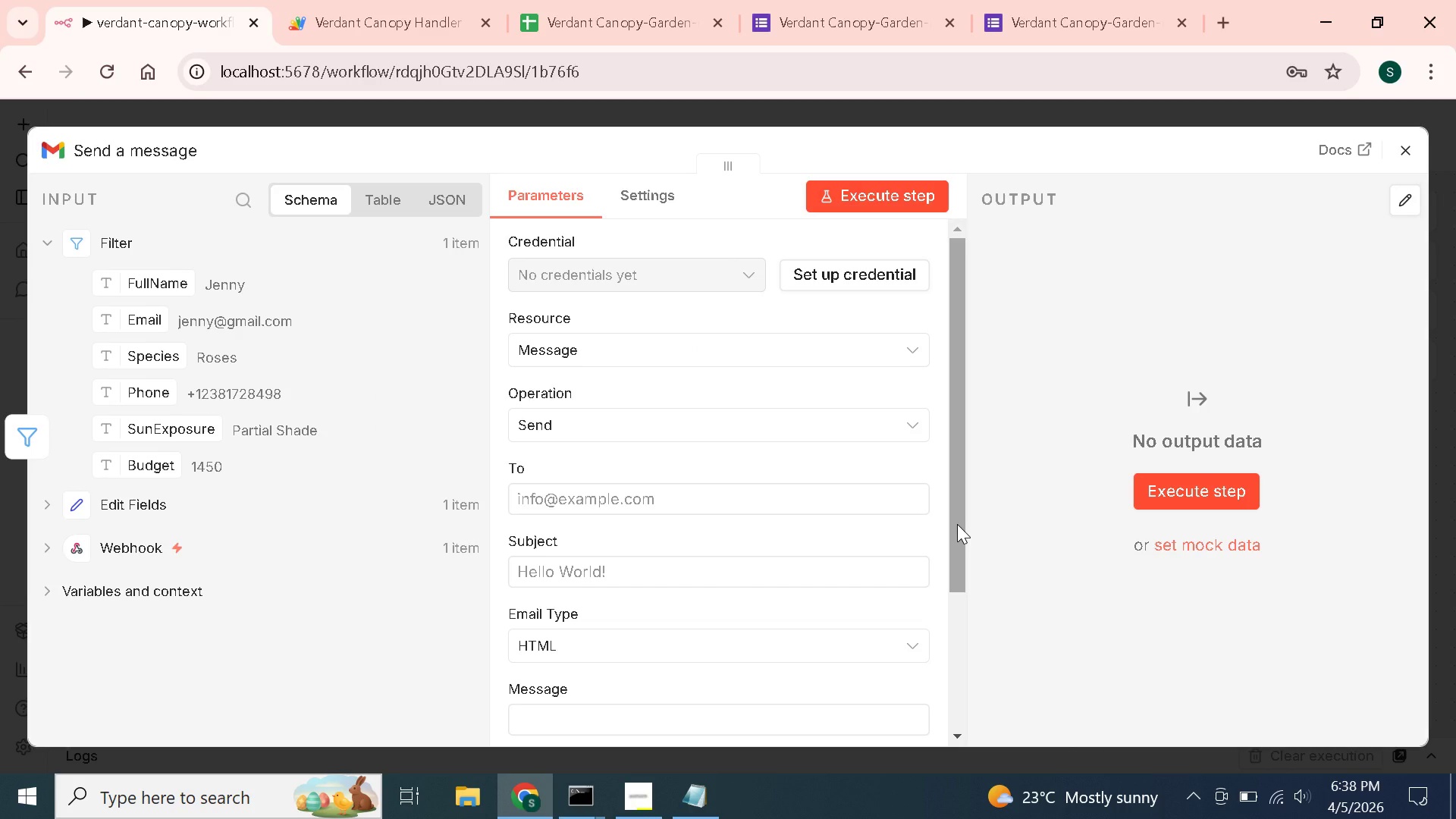 
mouse_move([875, 562])
 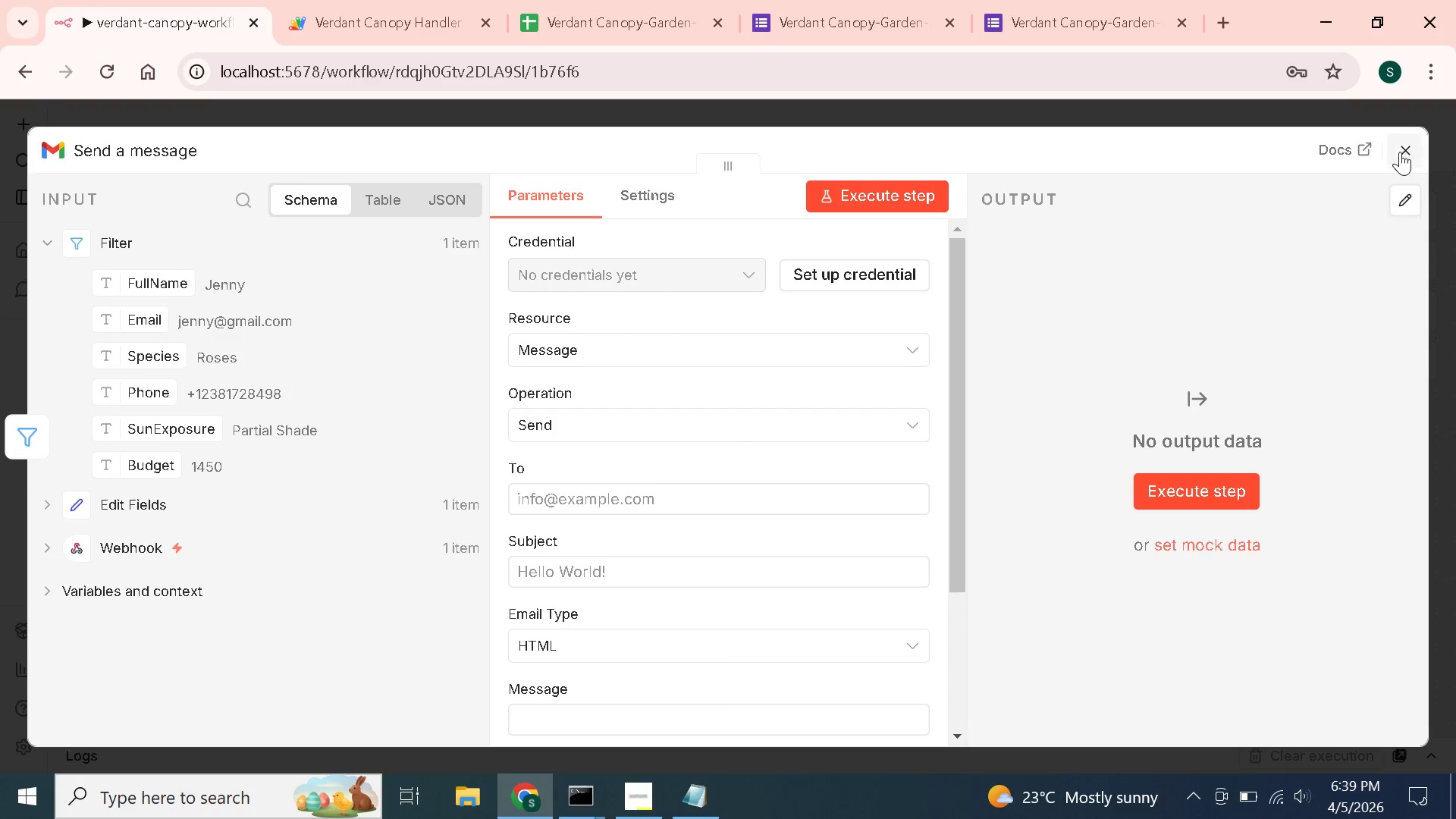 
left_click([1407, 143])
 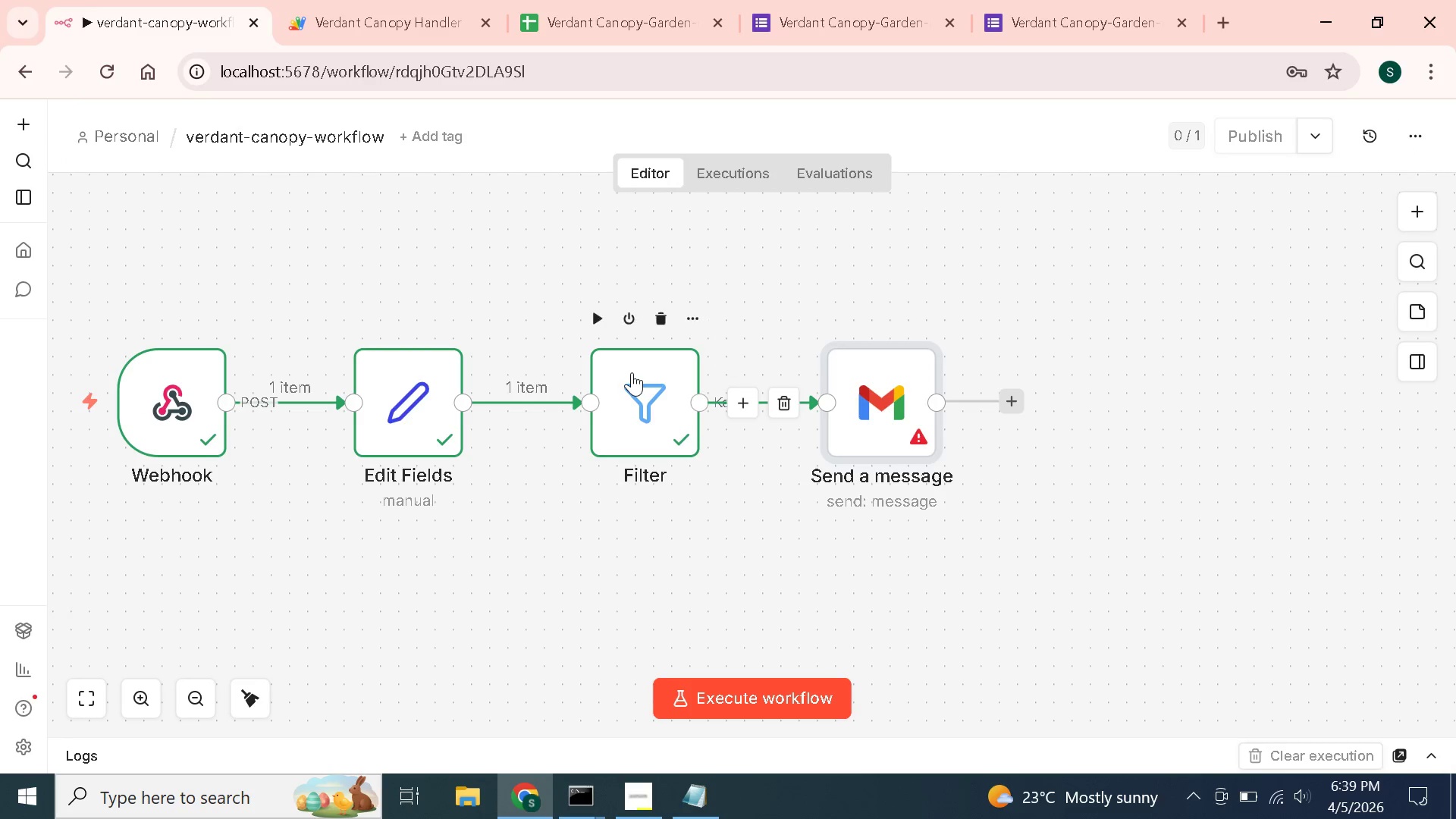 
double_click([645, 382])
 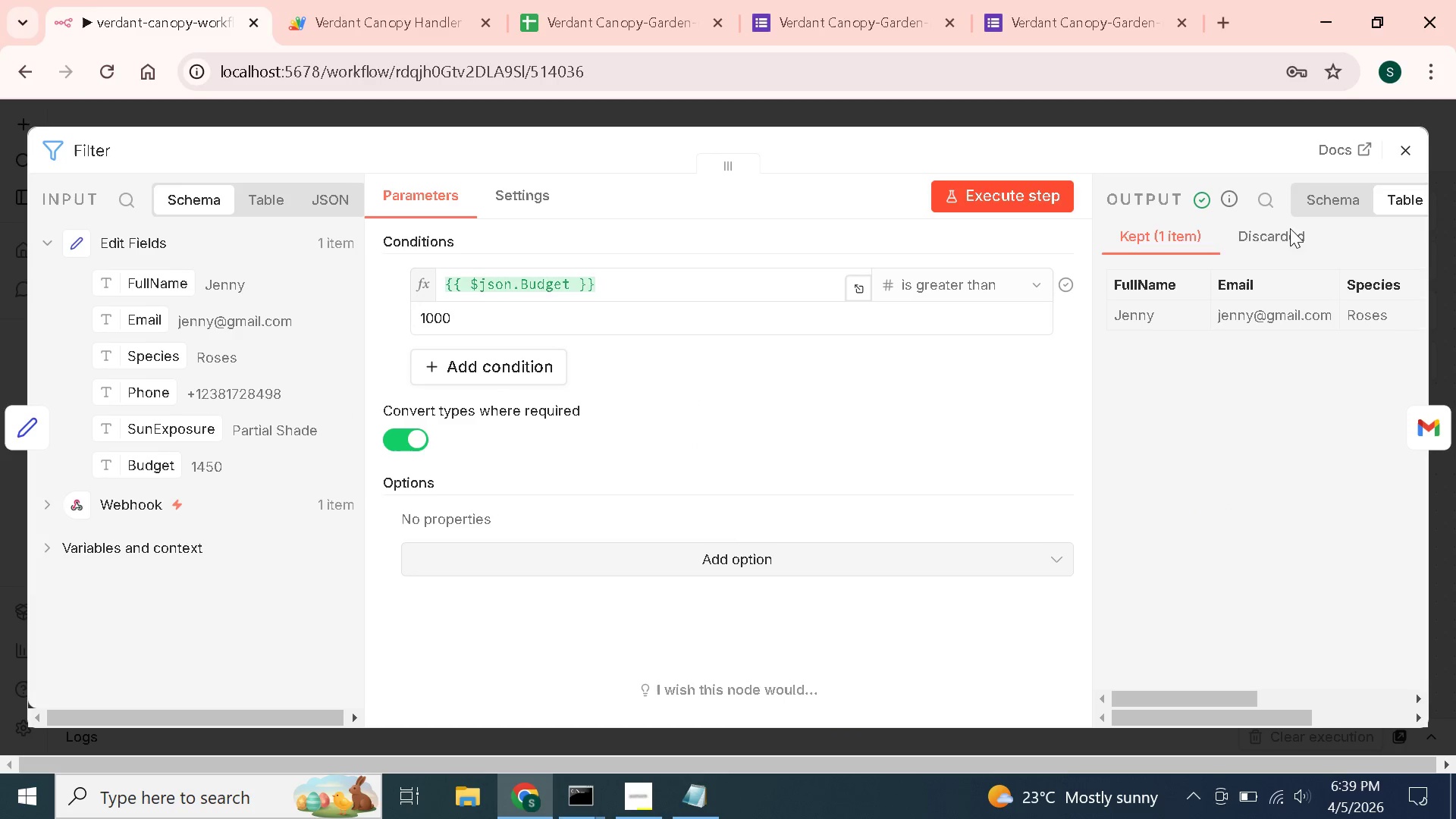 
left_click([1289, 247])
 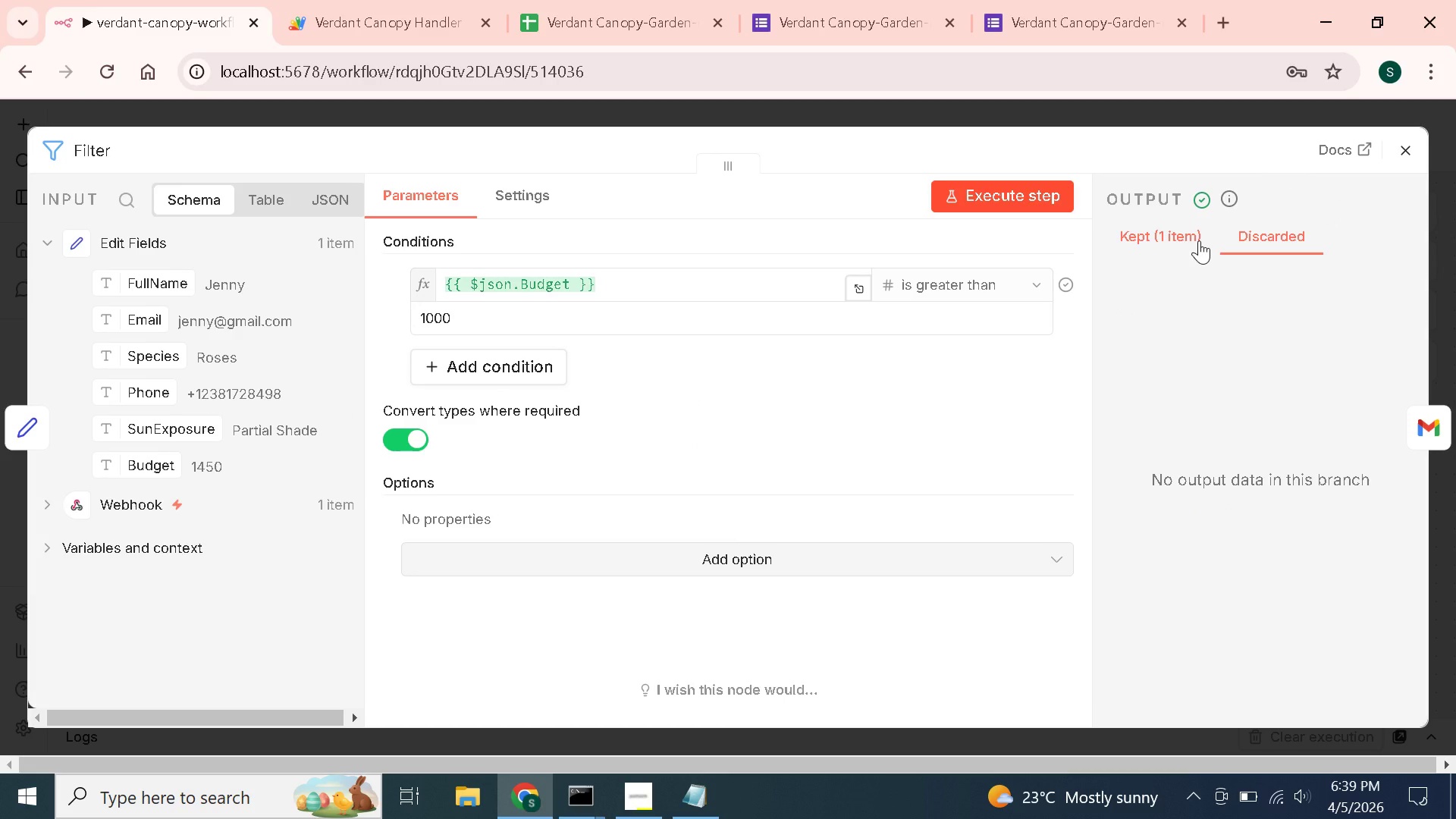 
left_click([1199, 240])
 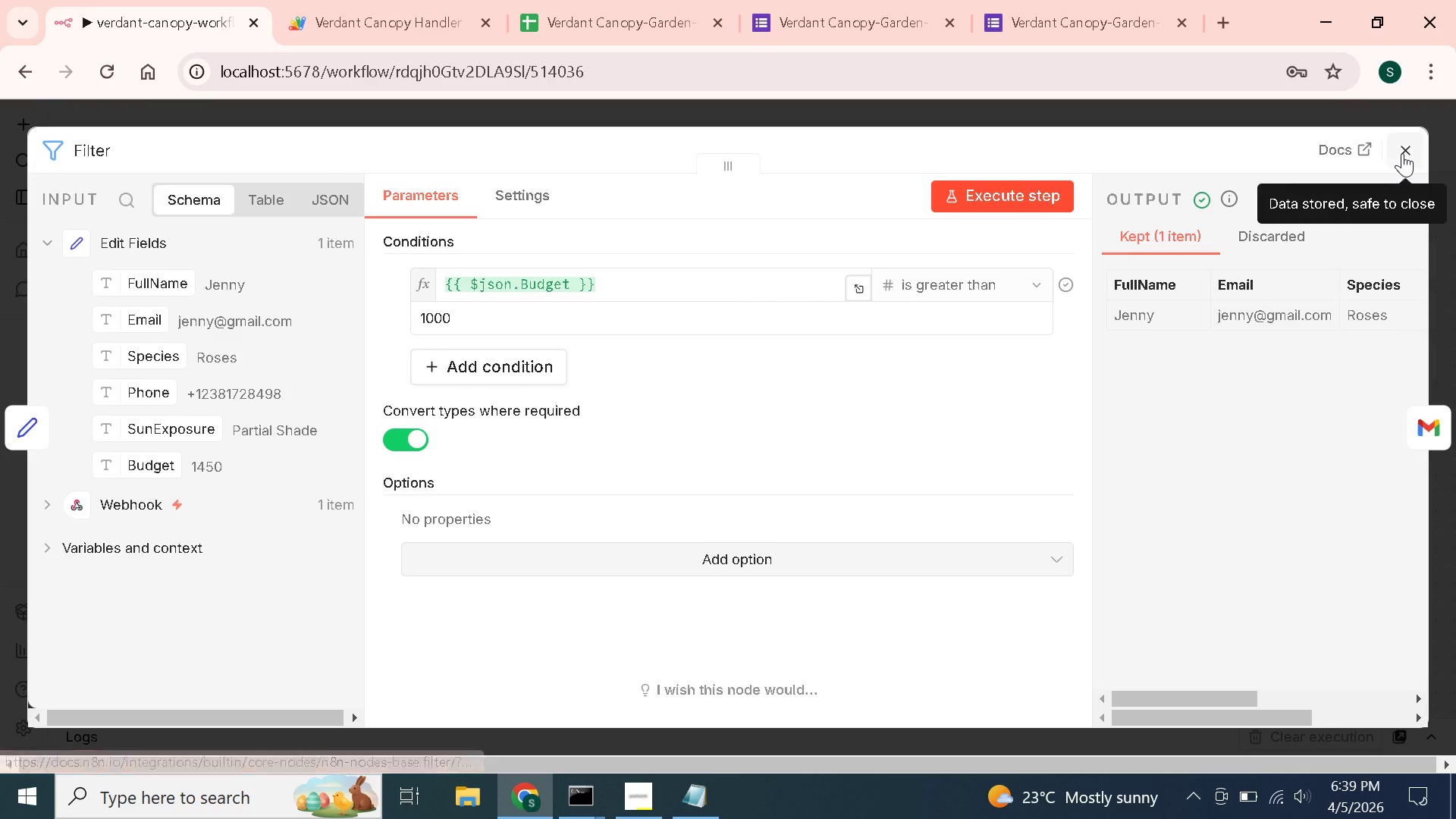 
left_click([1406, 153])
 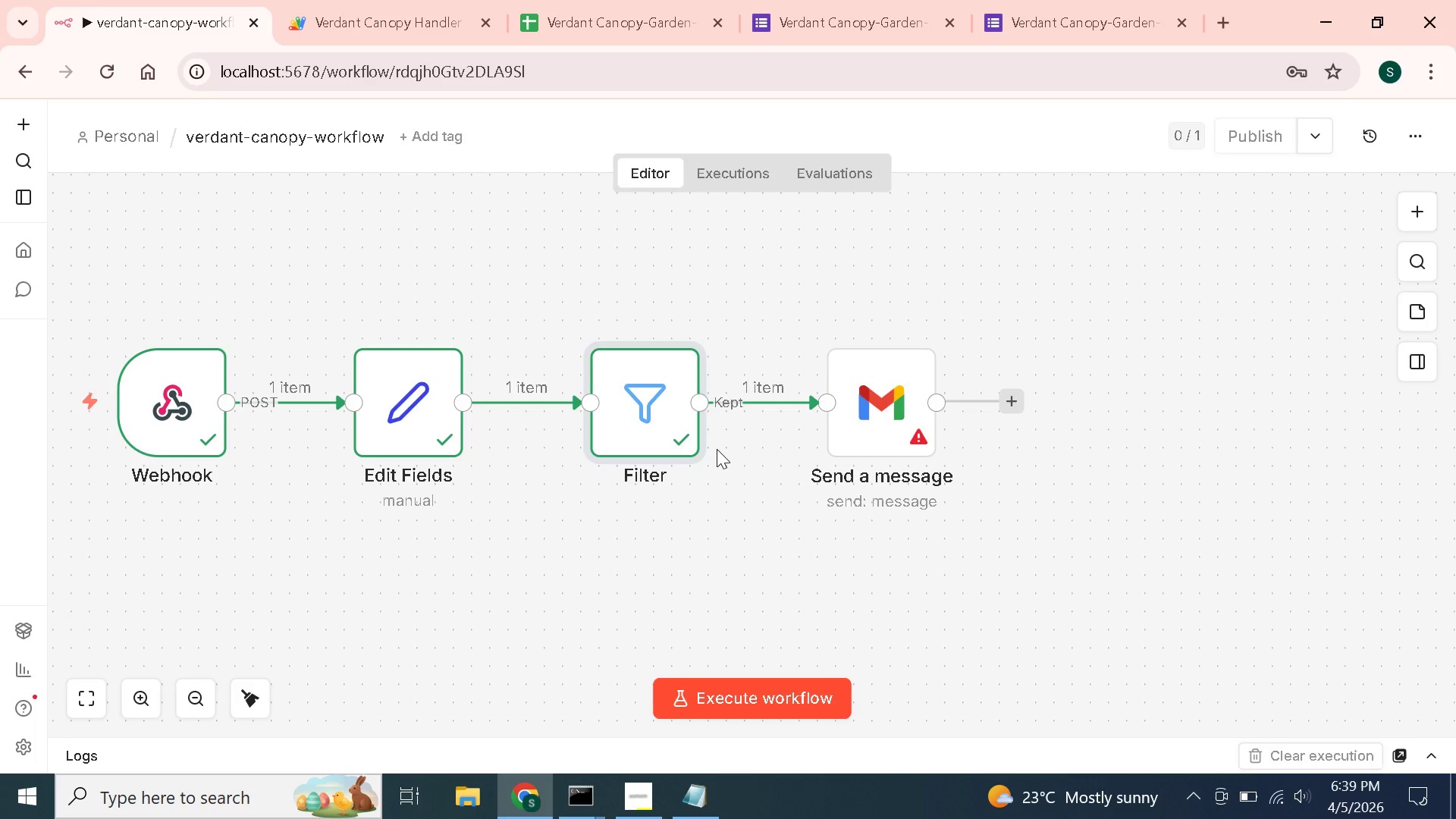 
wait(9.76)
 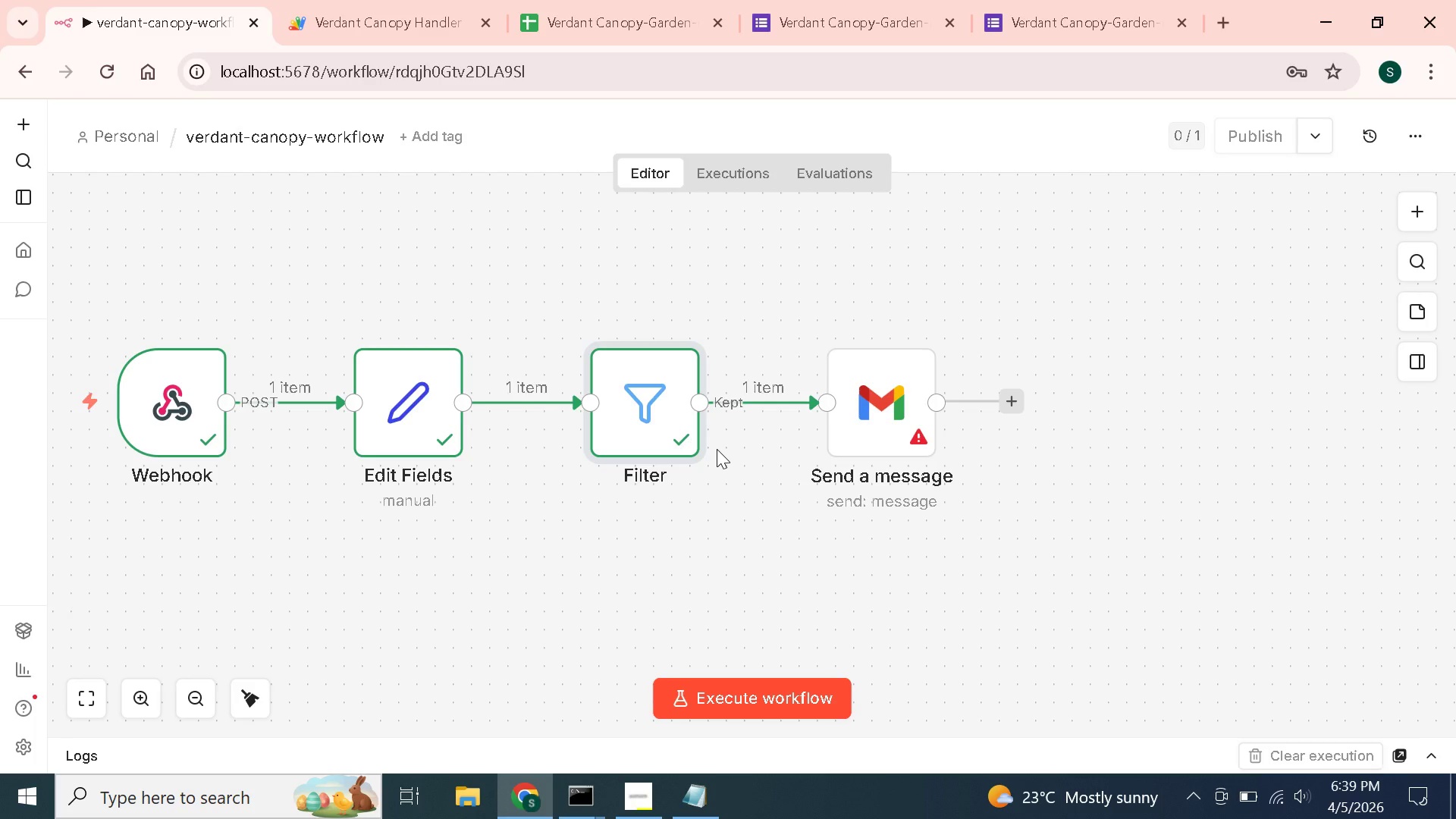 
double_click([853, 375])
 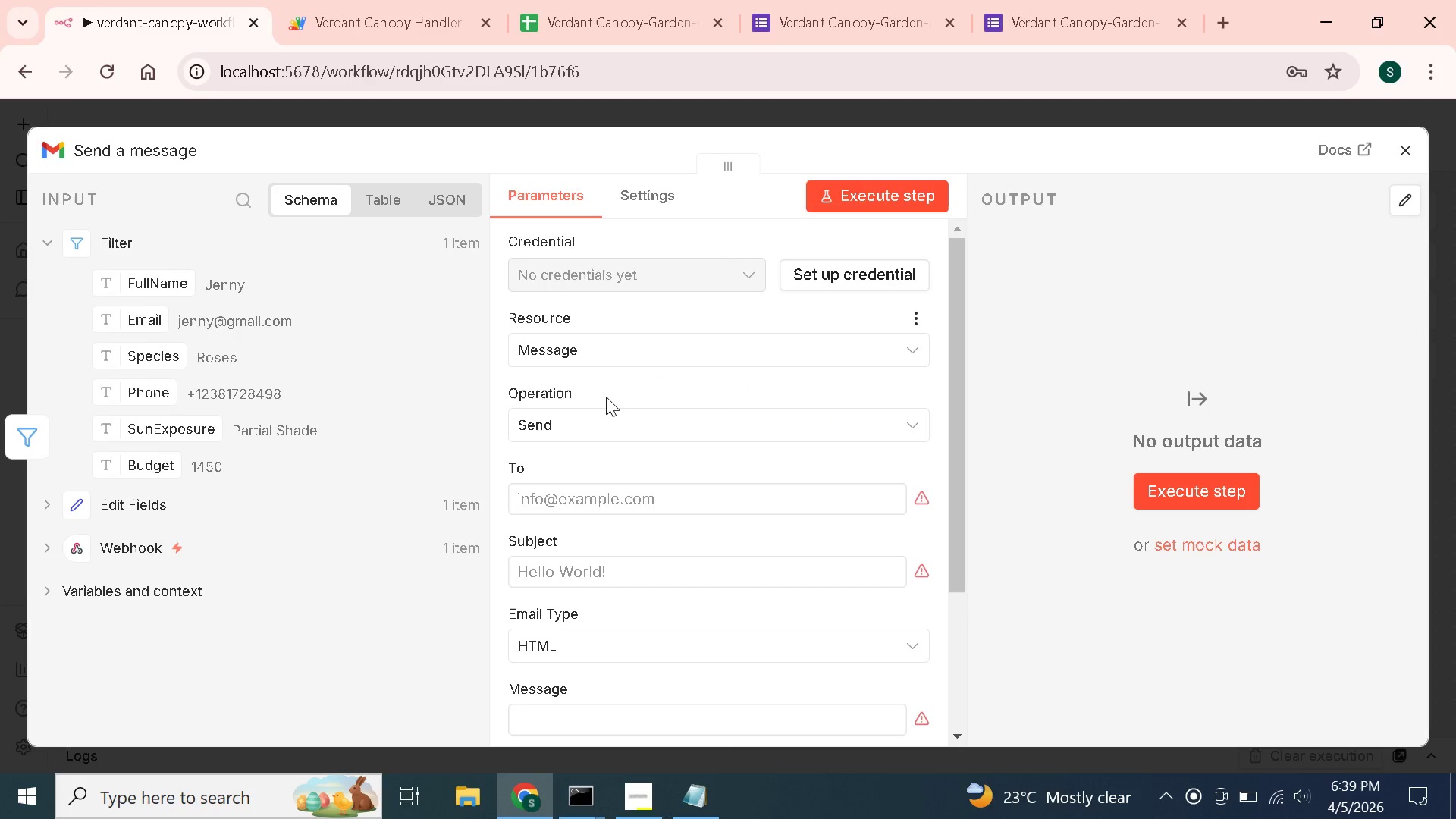 
wait(5.24)
 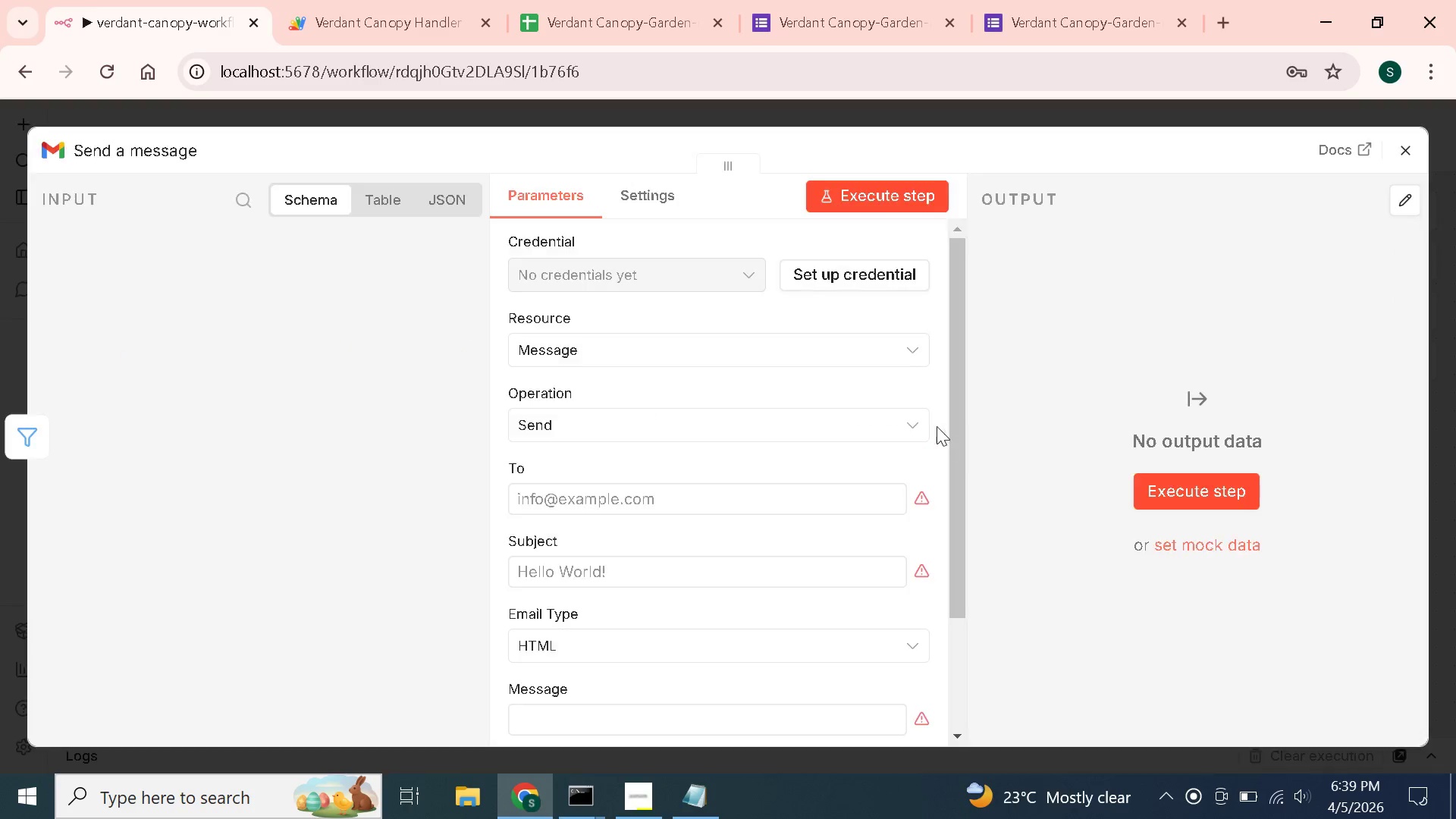 
scroll: coordinate [582, 464], scroll_direction: down, amount: 1.0
 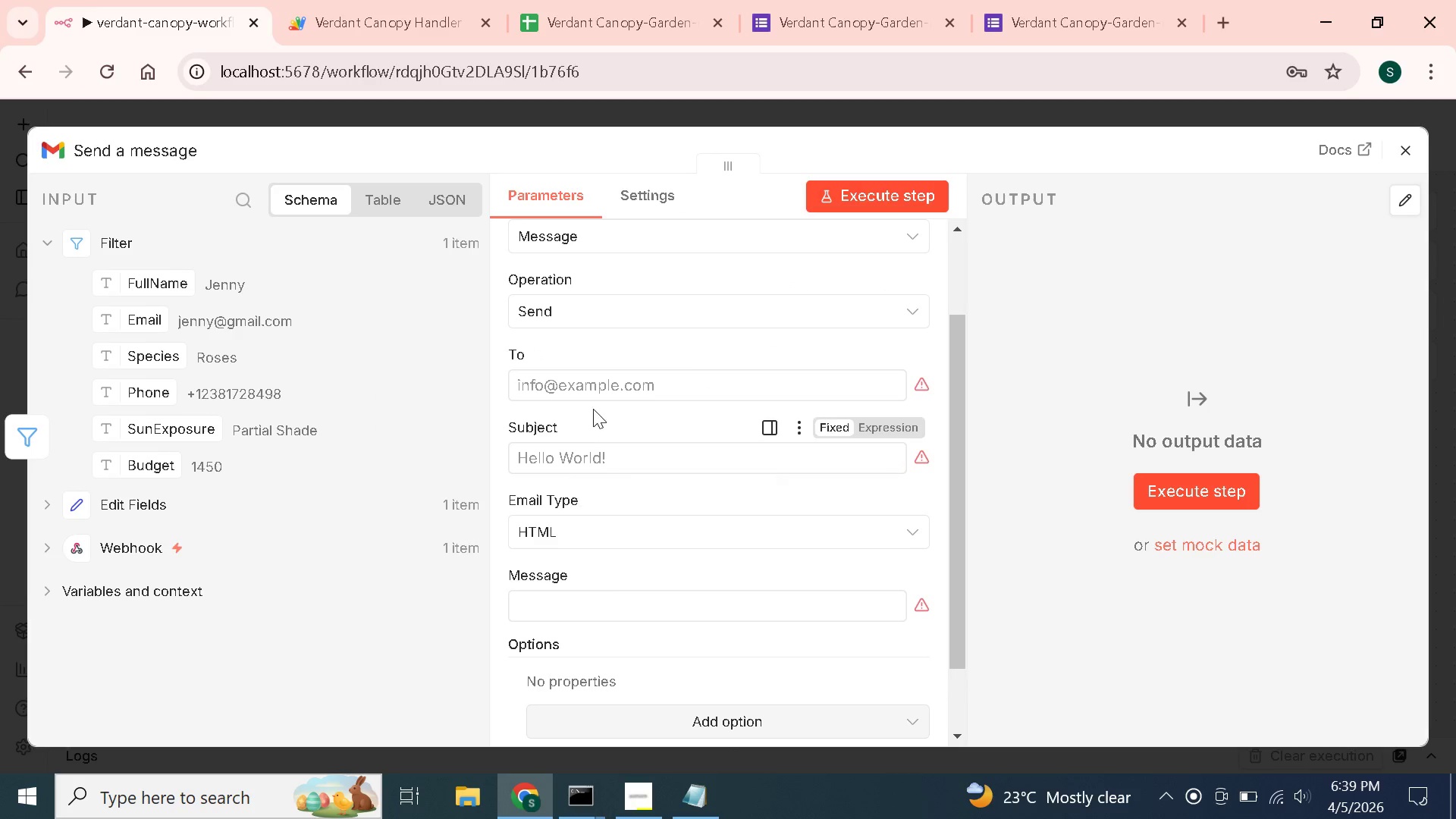 
left_click([595, 400])
 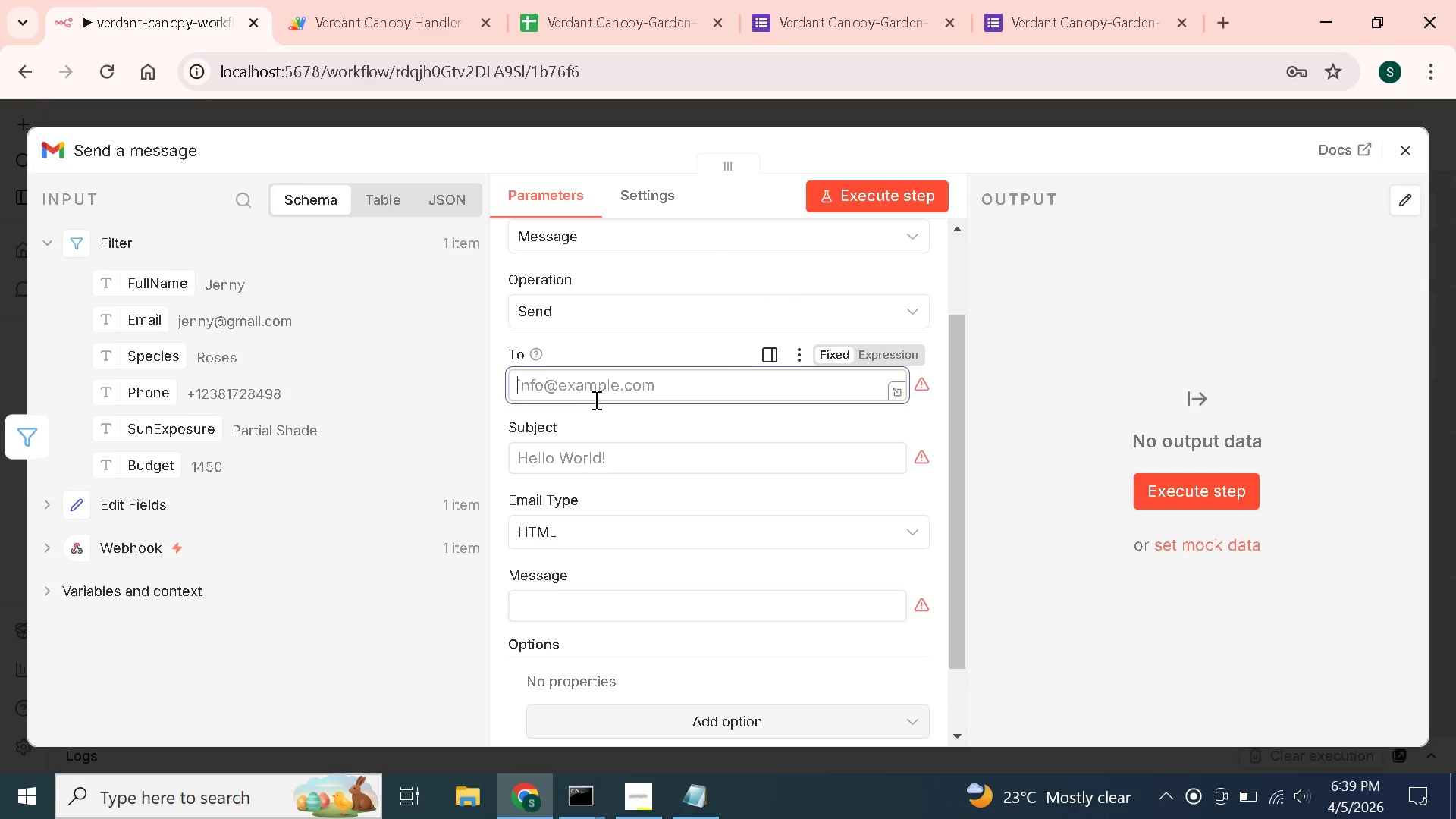 
wait(5.89)
 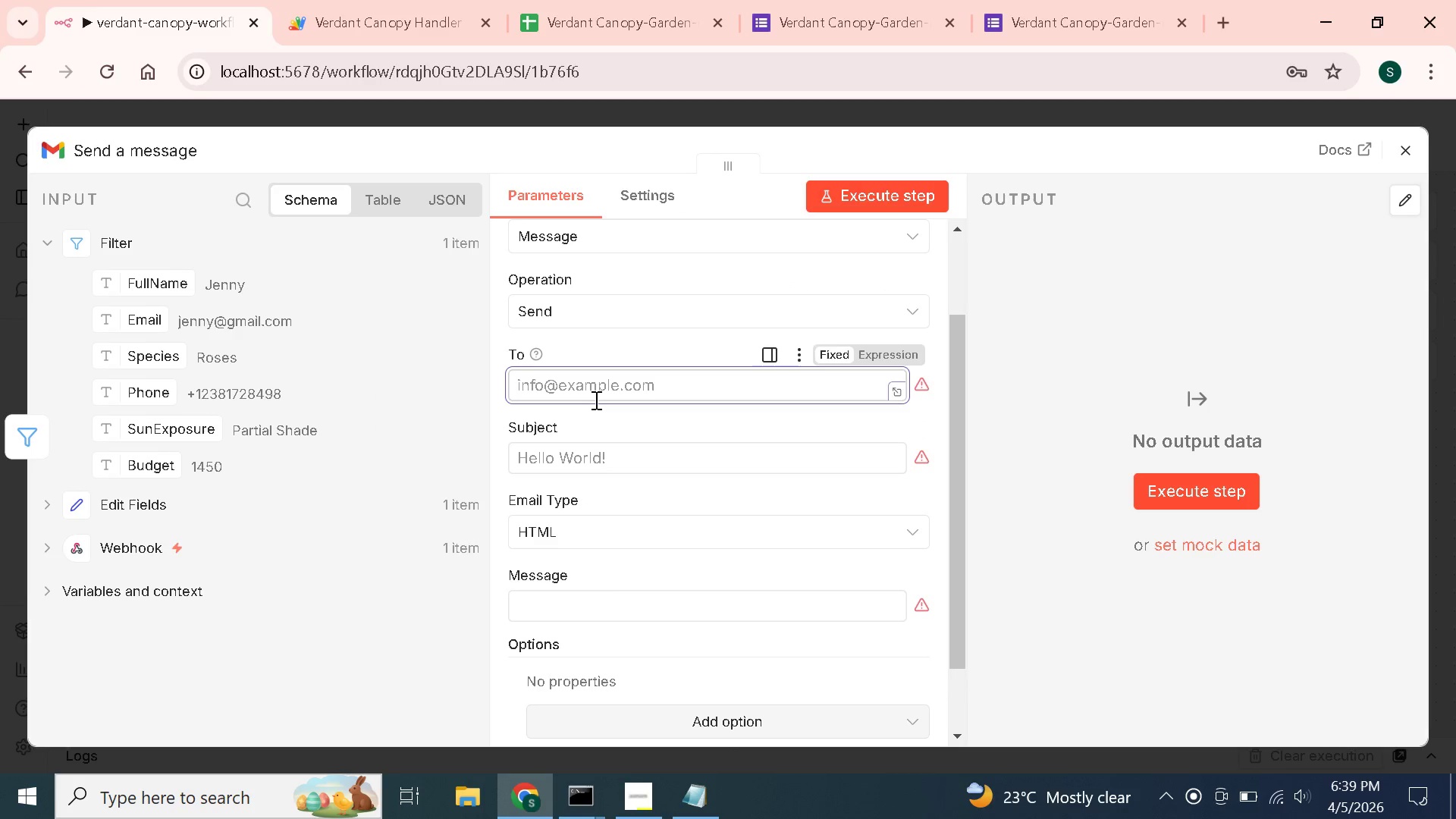 
type(aslamsadaf677@gmail.com)
 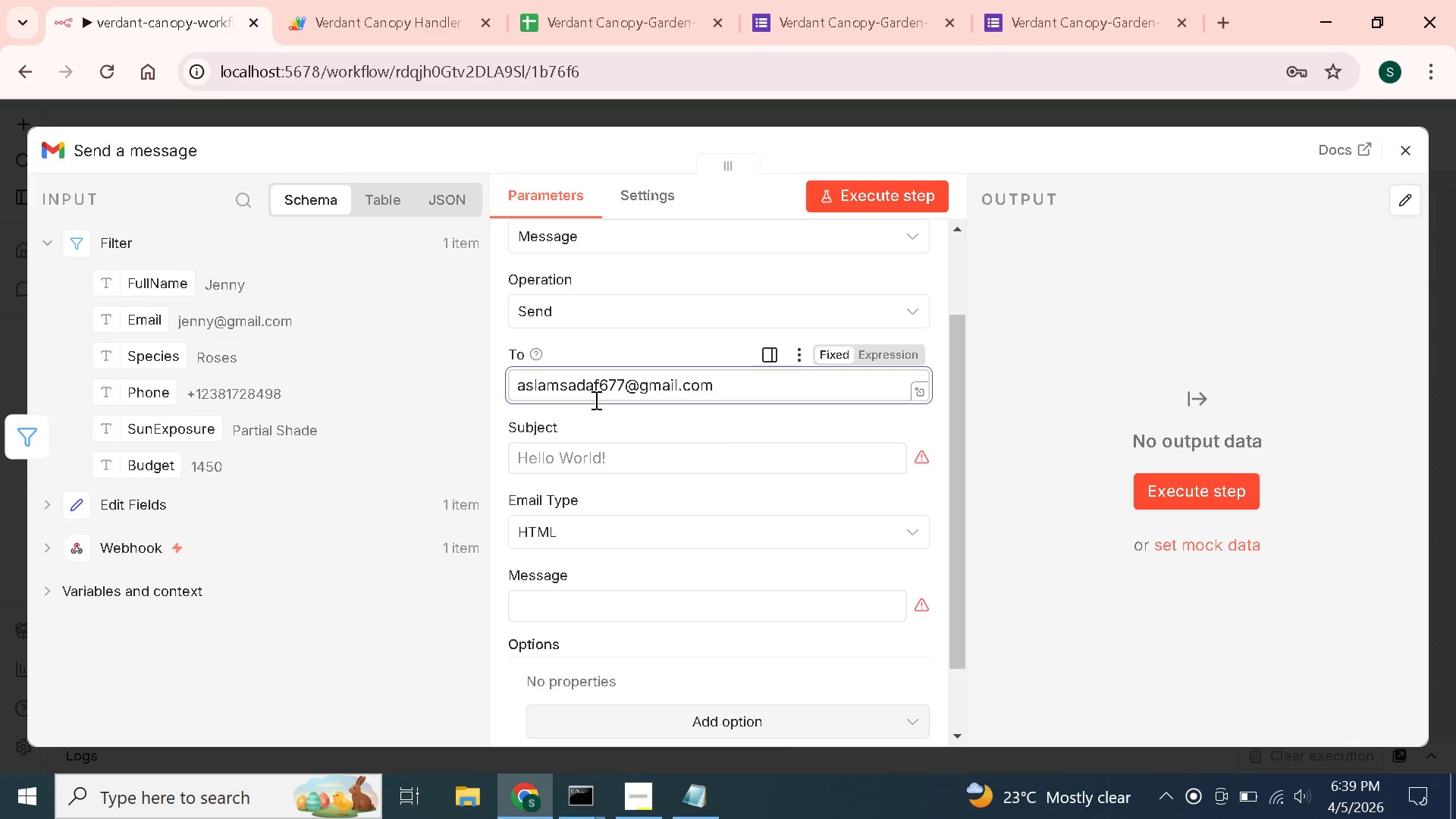 
left_click([627, 461])
 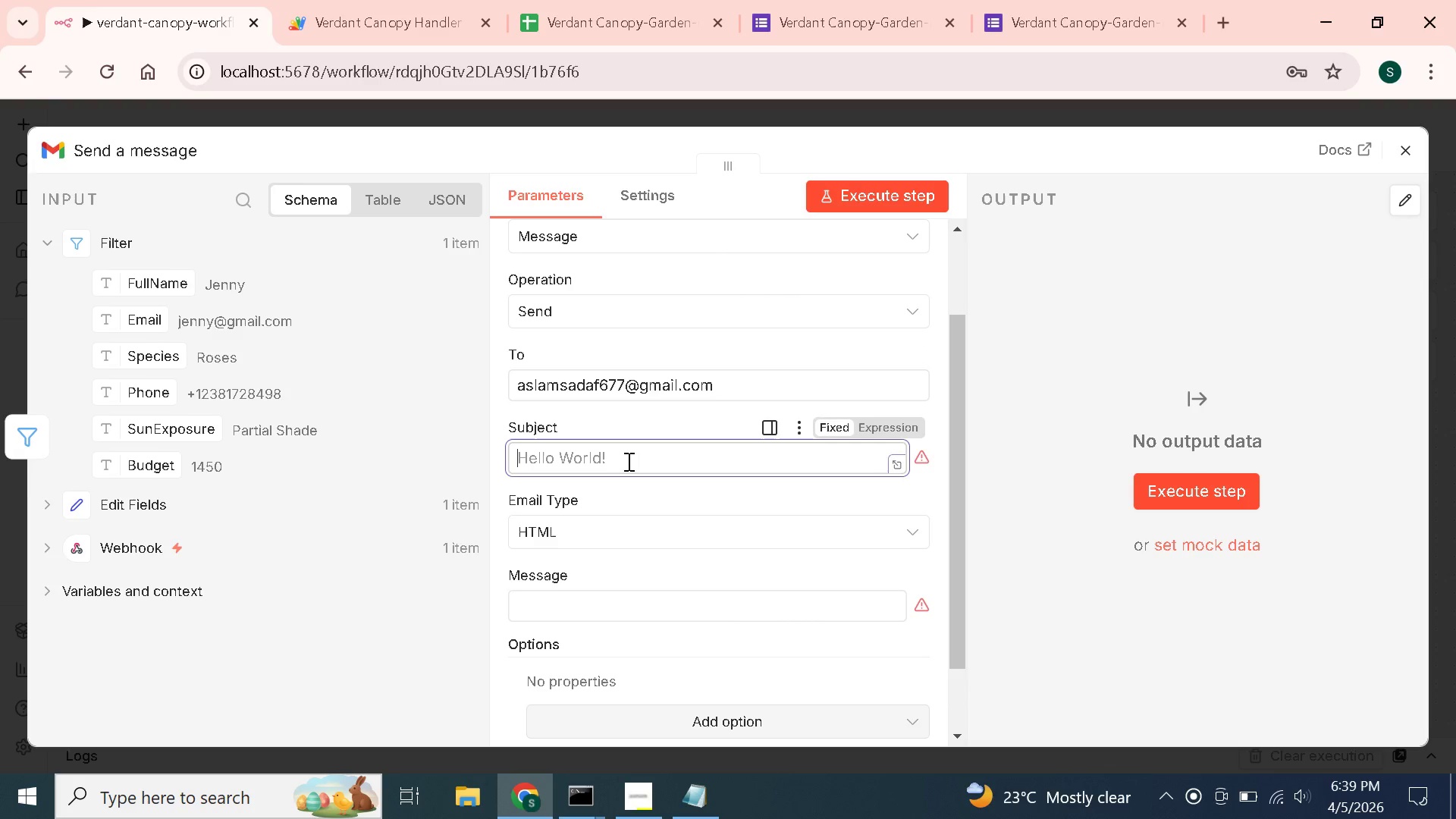 
wait(5.91)
 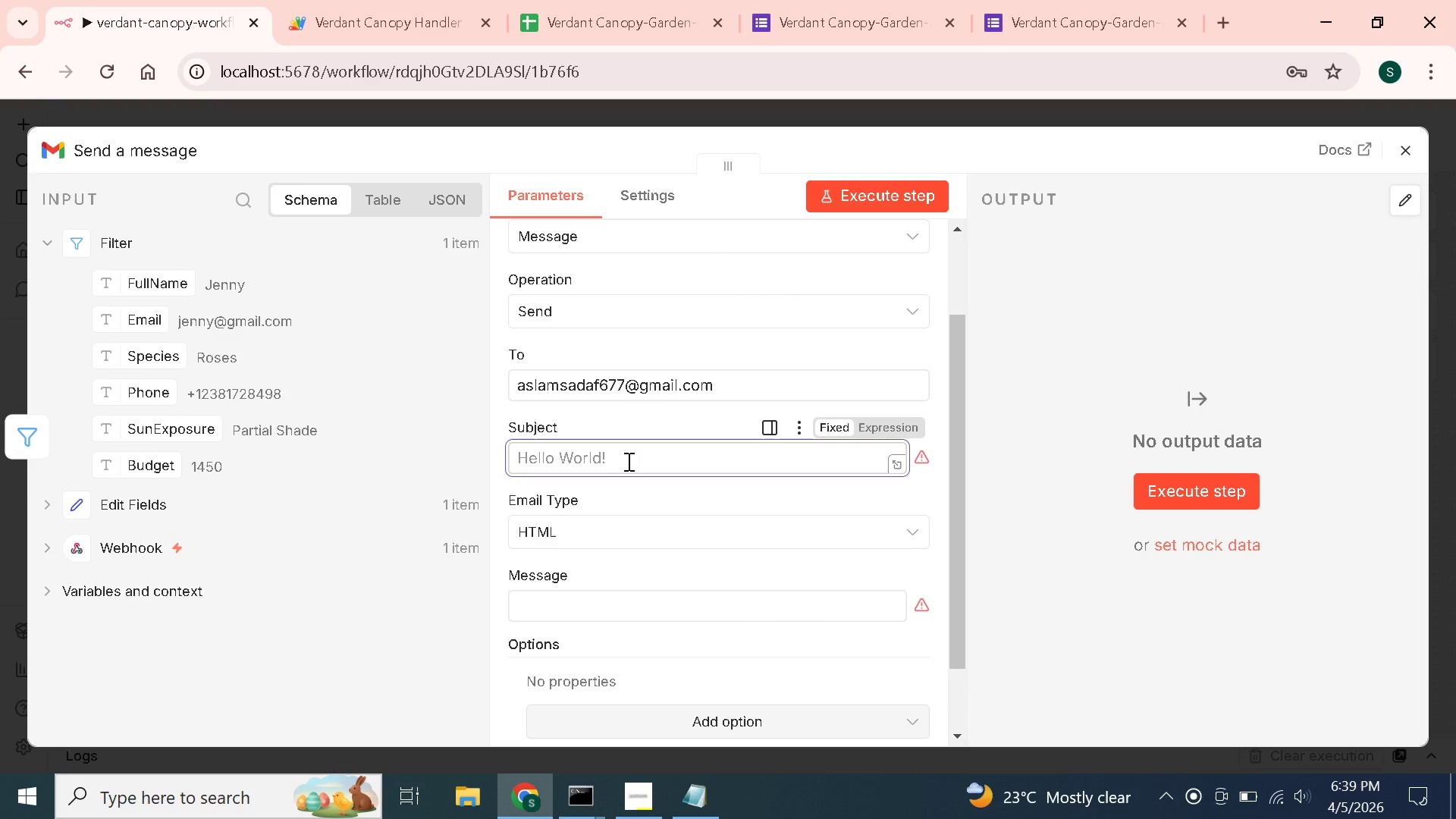 
type(High Priority Lead: )
 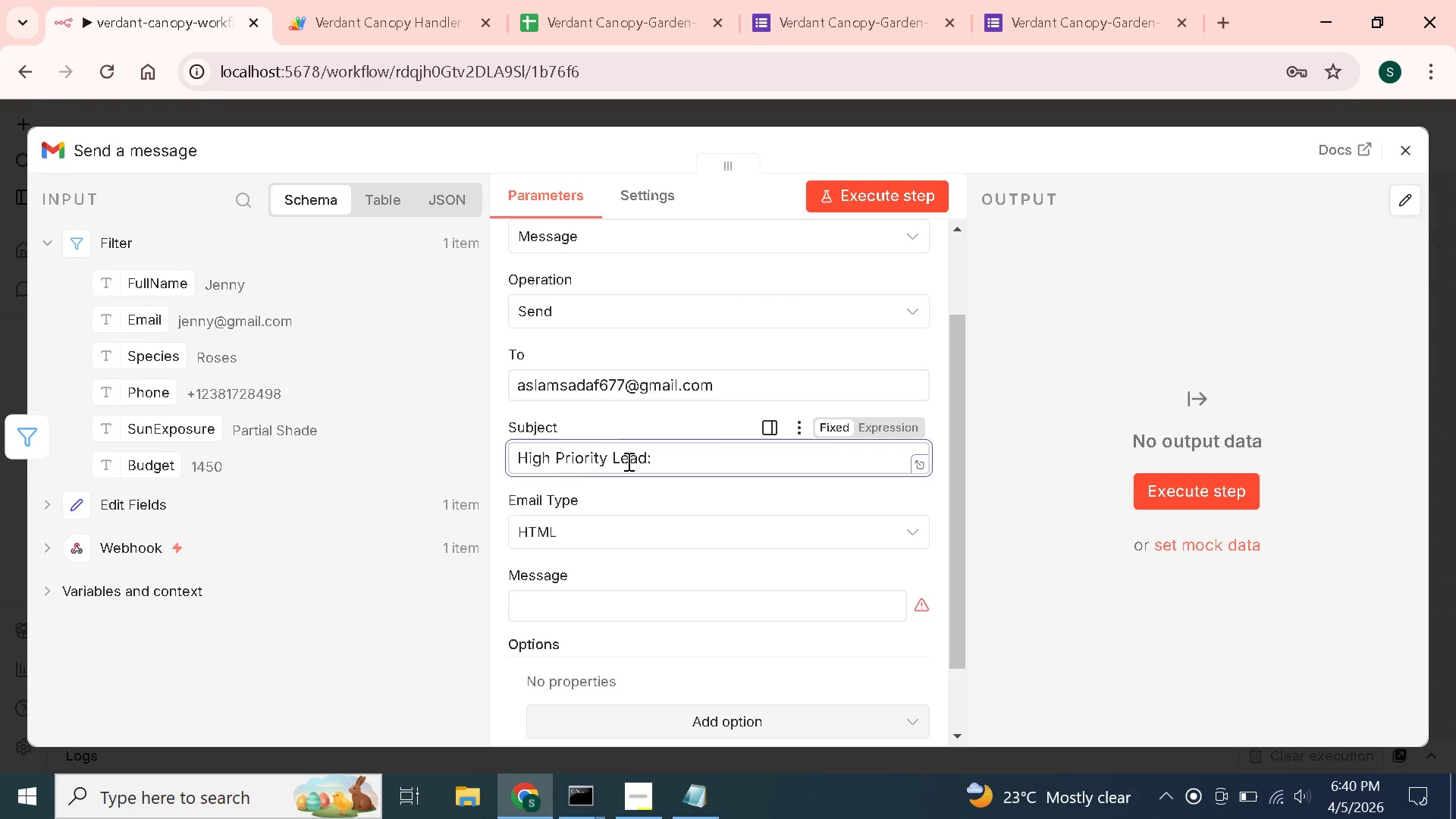 
left_click_drag(start_coordinate=[168, 289], to_coordinate=[728, 465])
 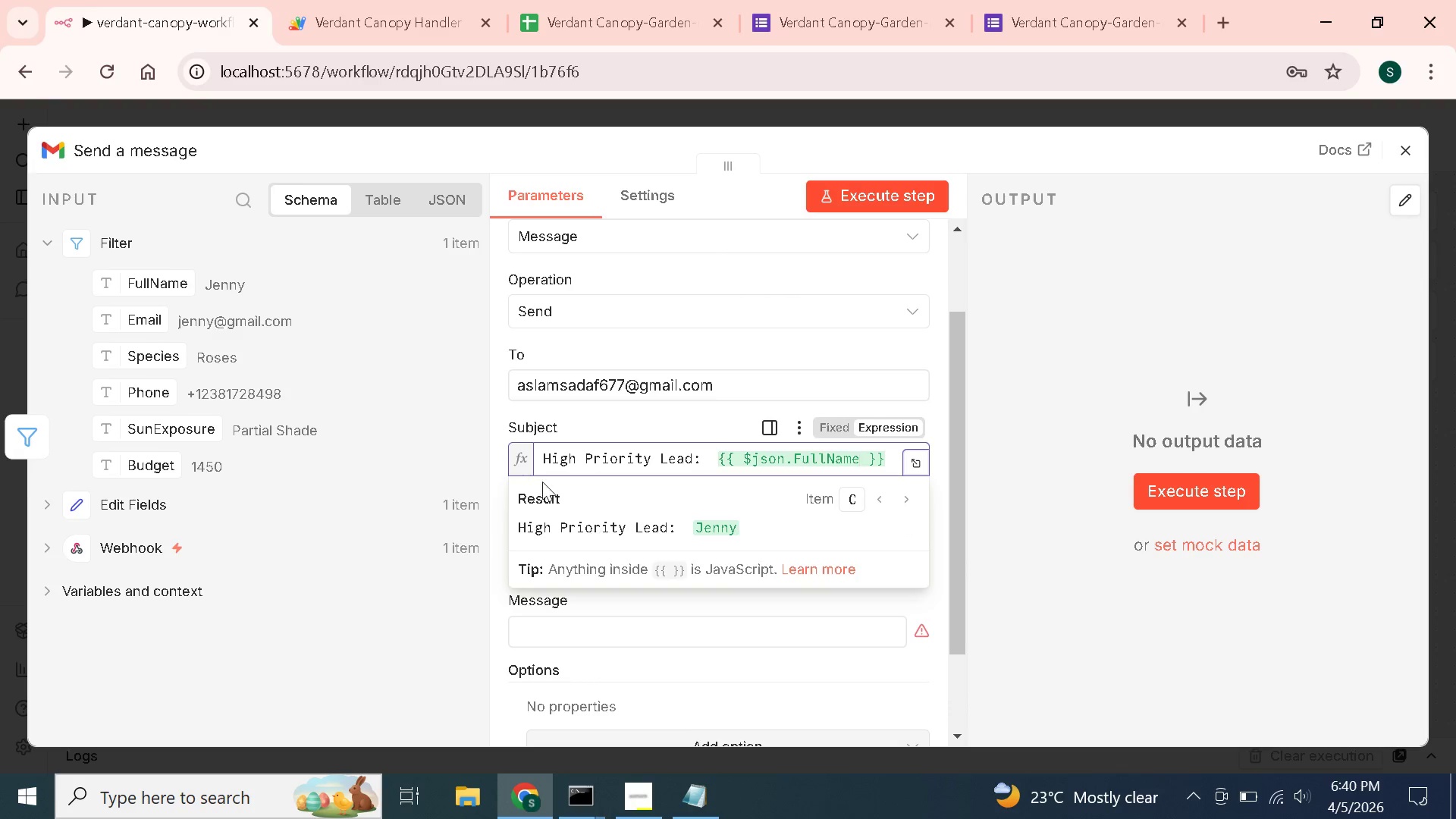 
left_click([503, 412])
 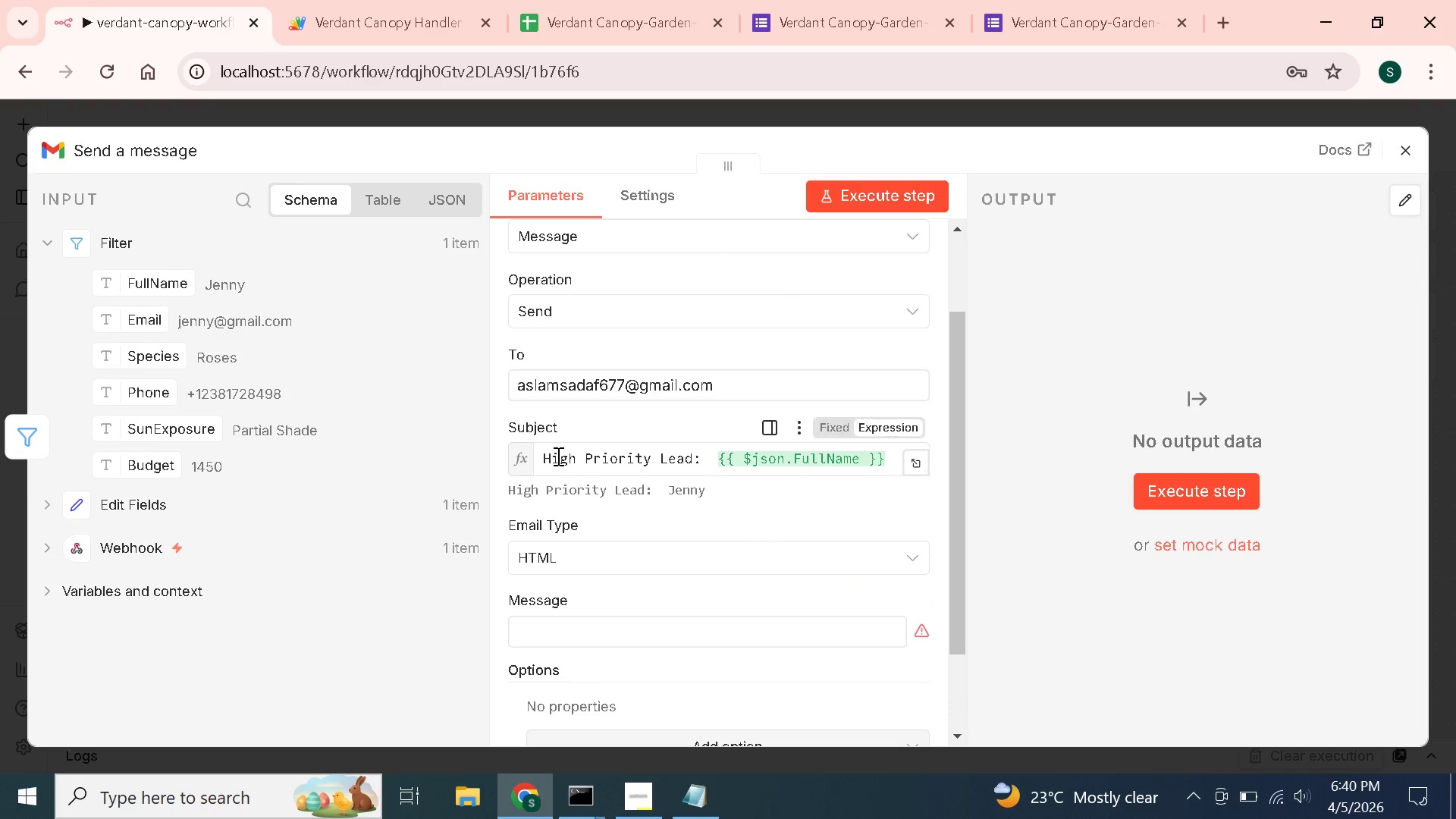 
scroll: coordinate [557, 456], scroll_direction: down, amount: 1.0
 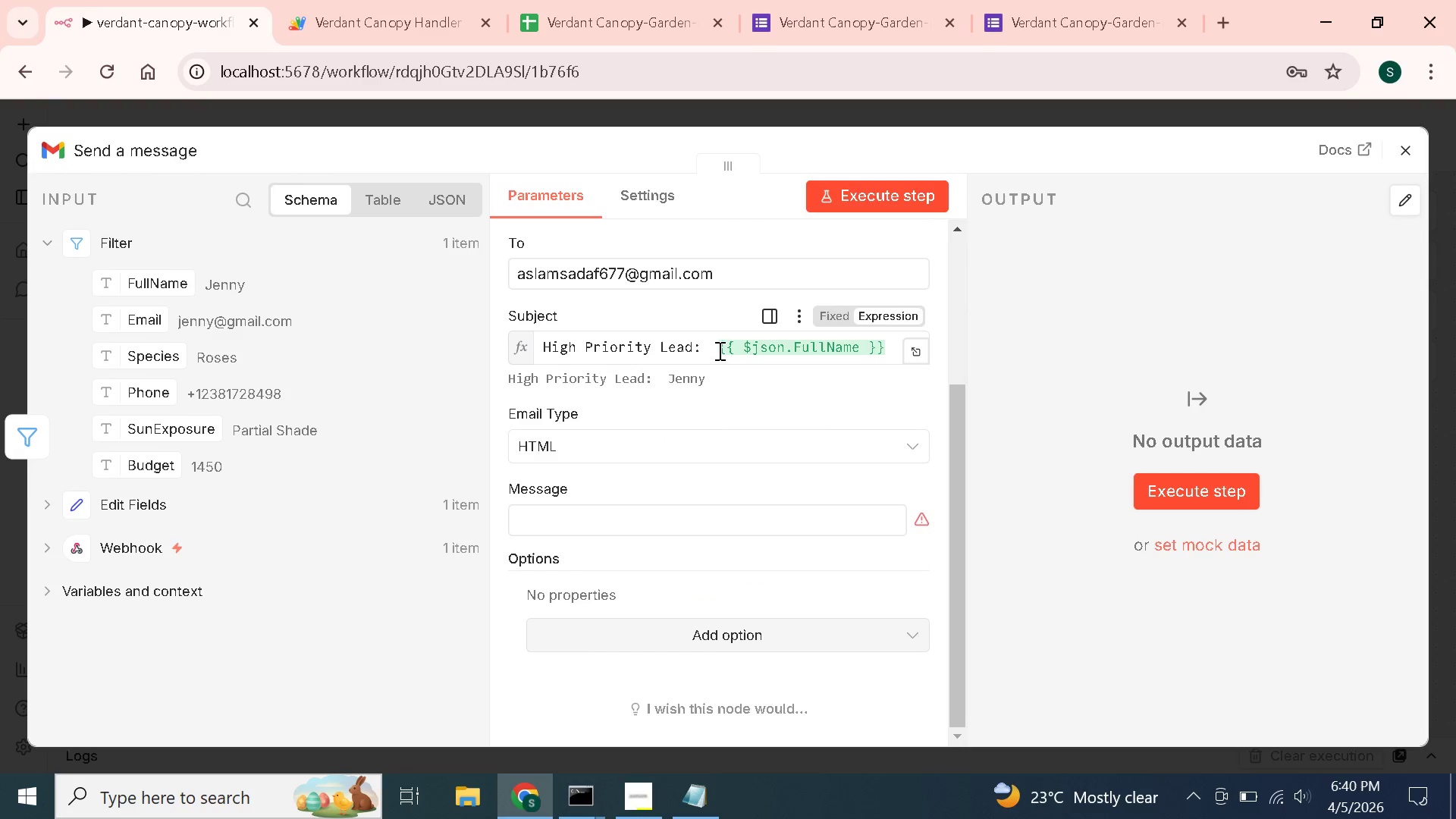 
left_click([718, 350])
 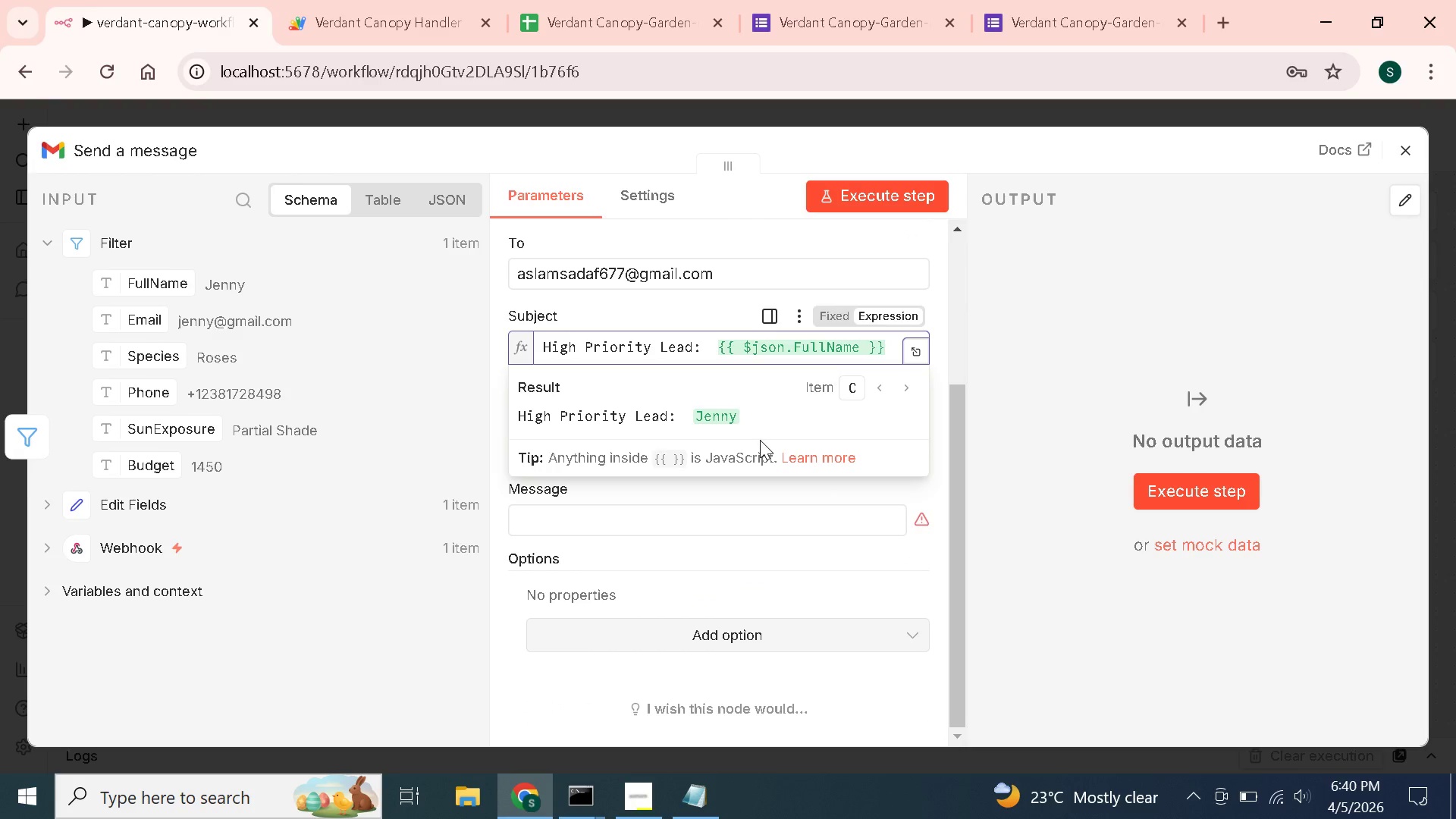 
key(Backspace)
 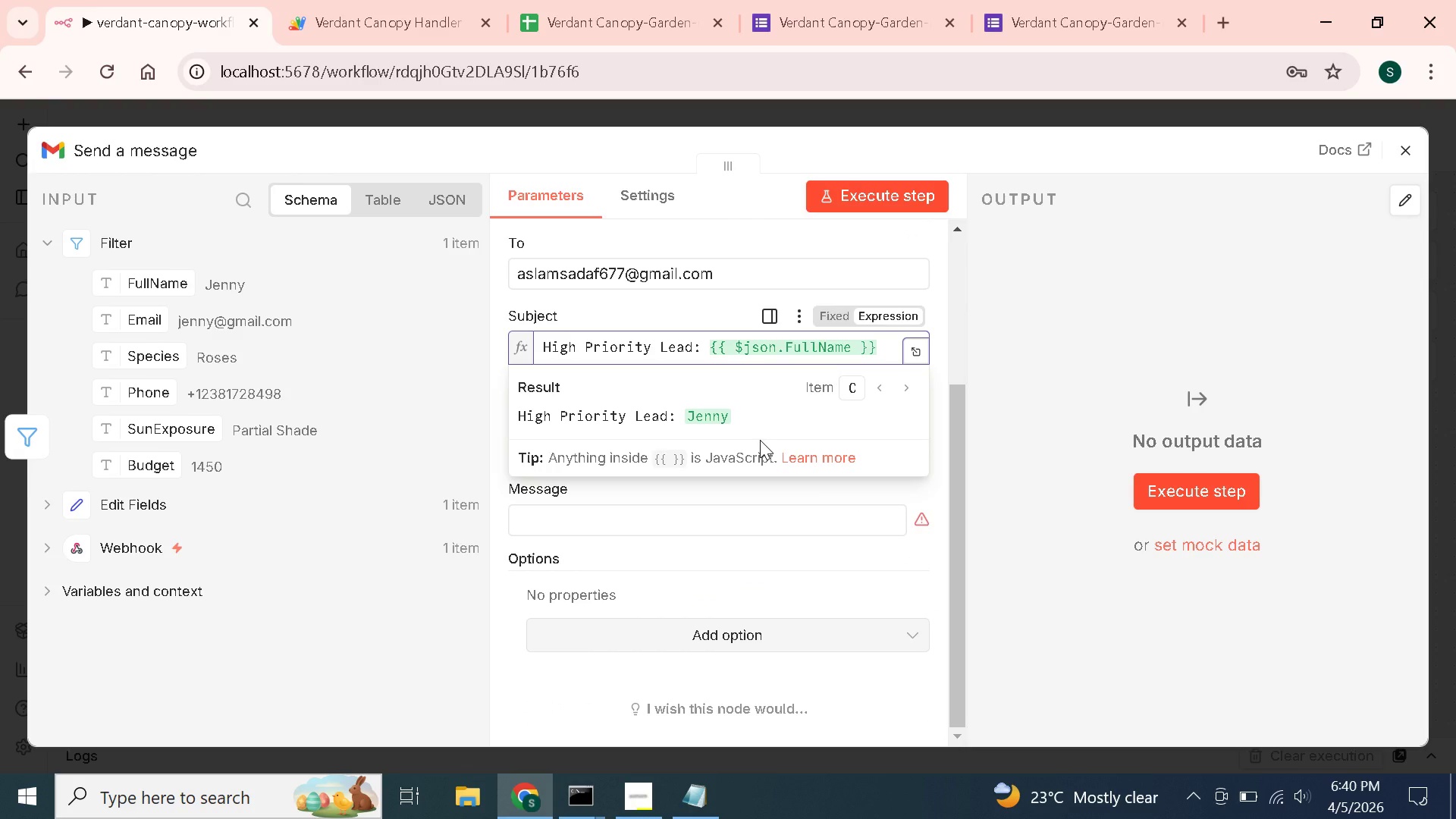 
key(ArrowLeft)
 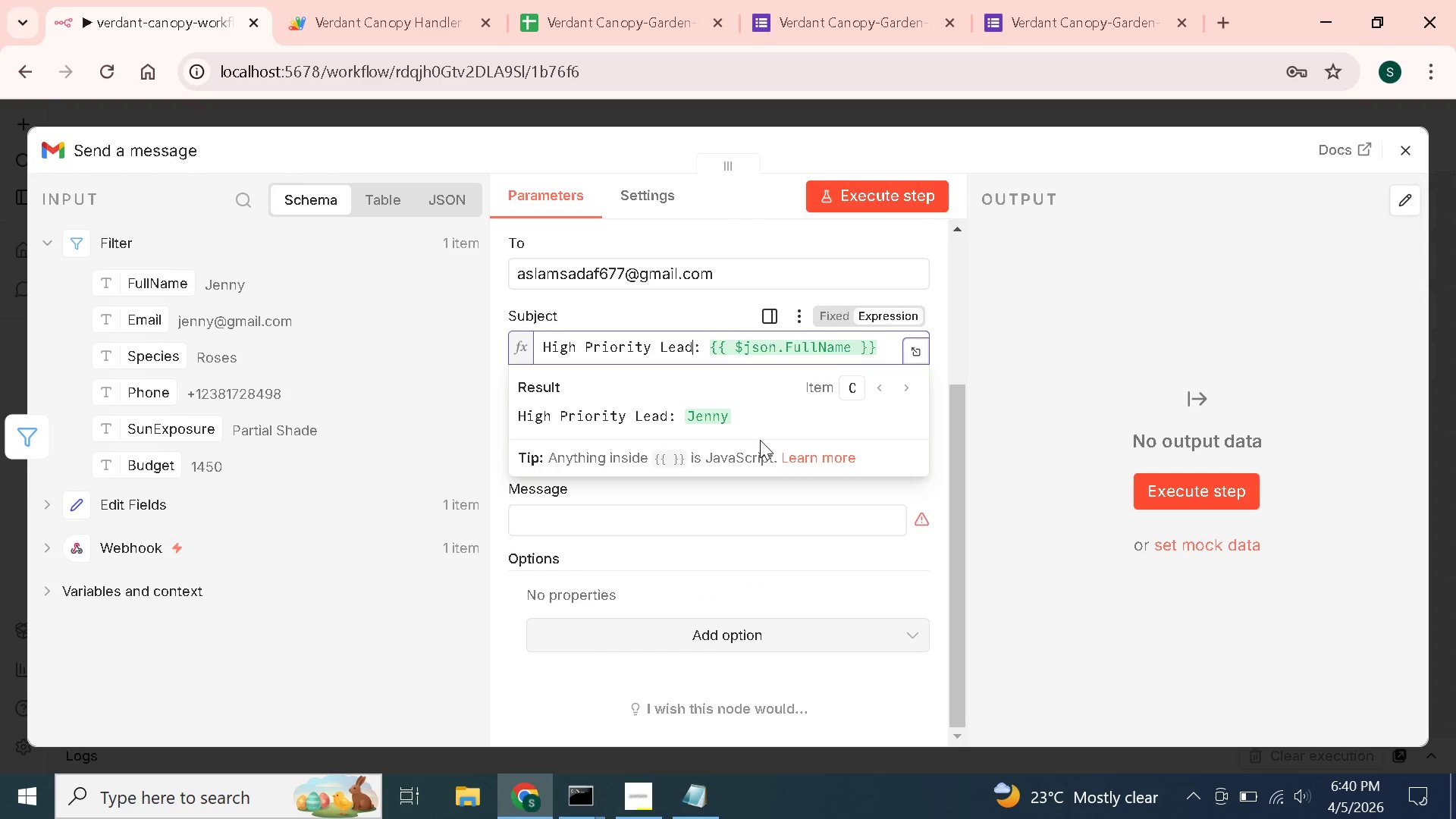 
key(ArrowLeft)
 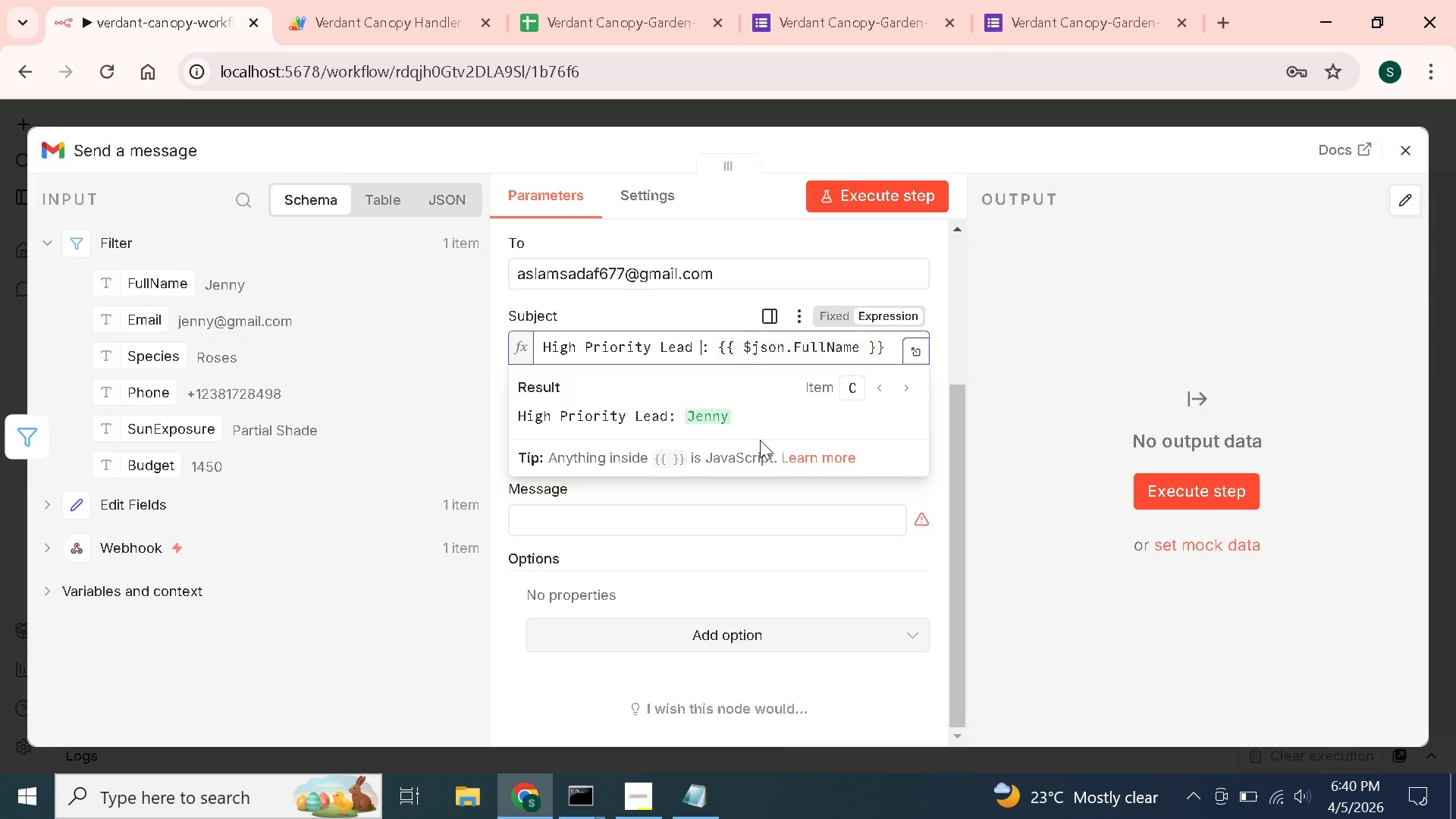 
key(Space)
 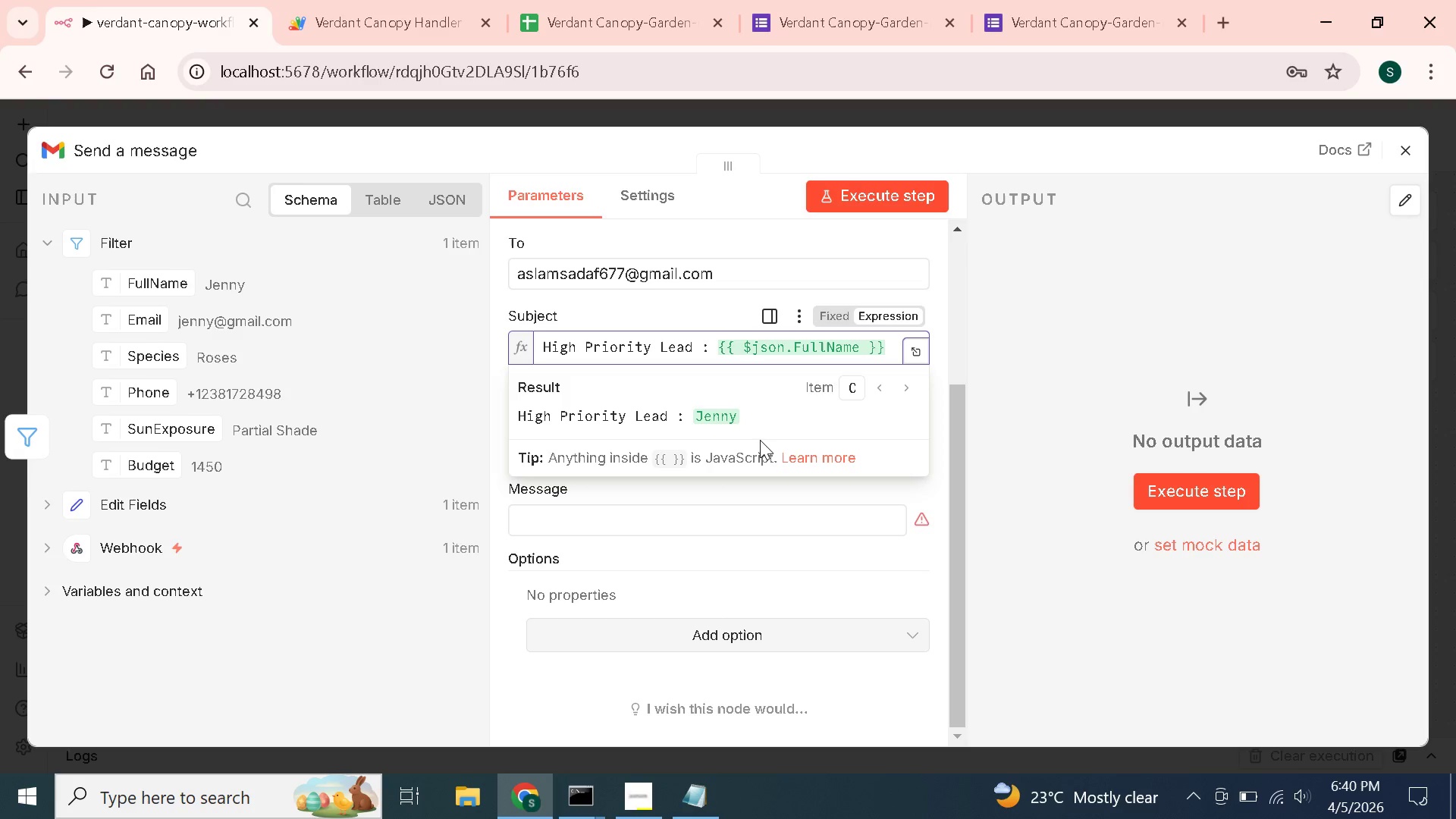 
key(Backspace)
 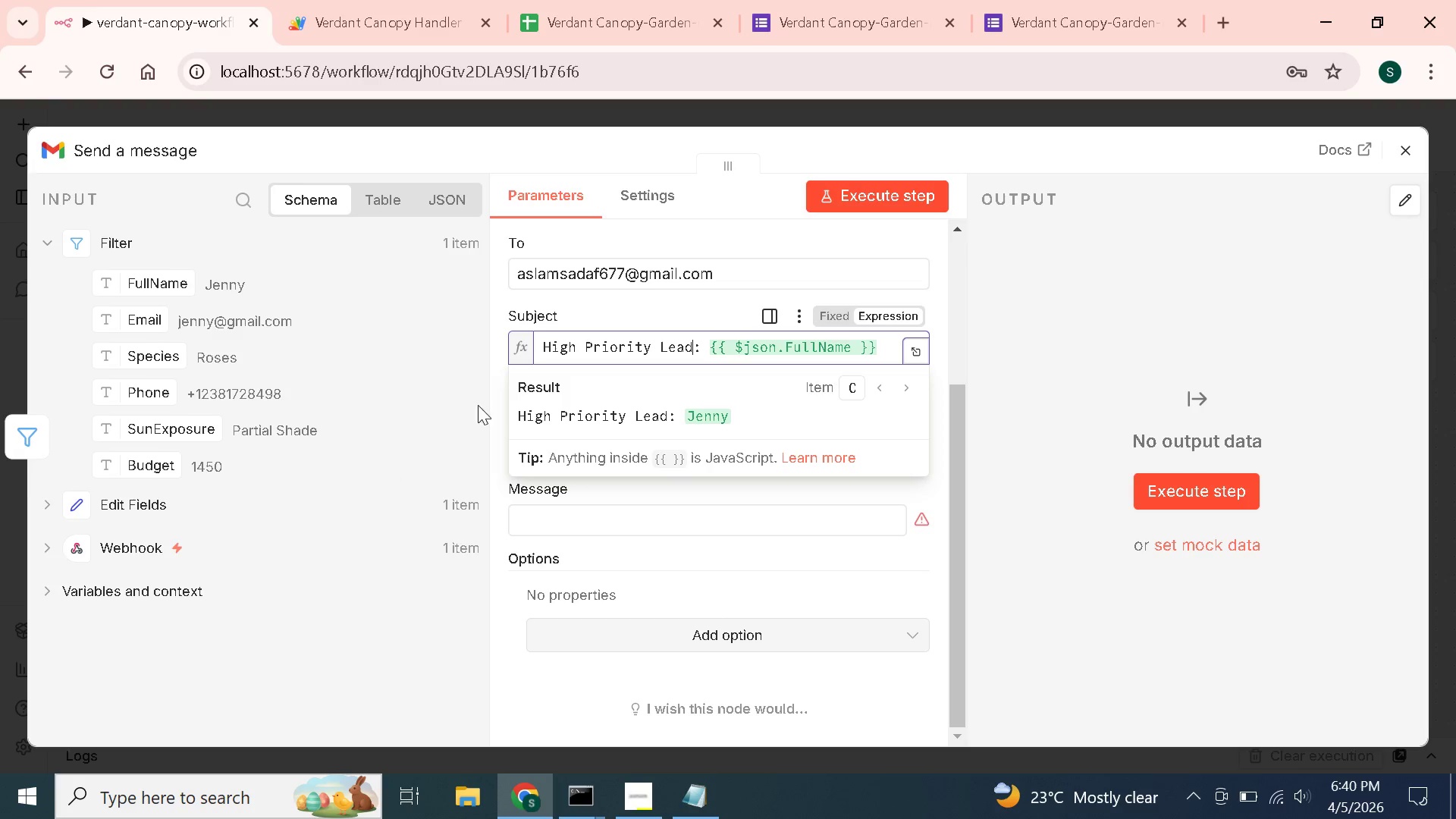 
left_click([491, 403])
 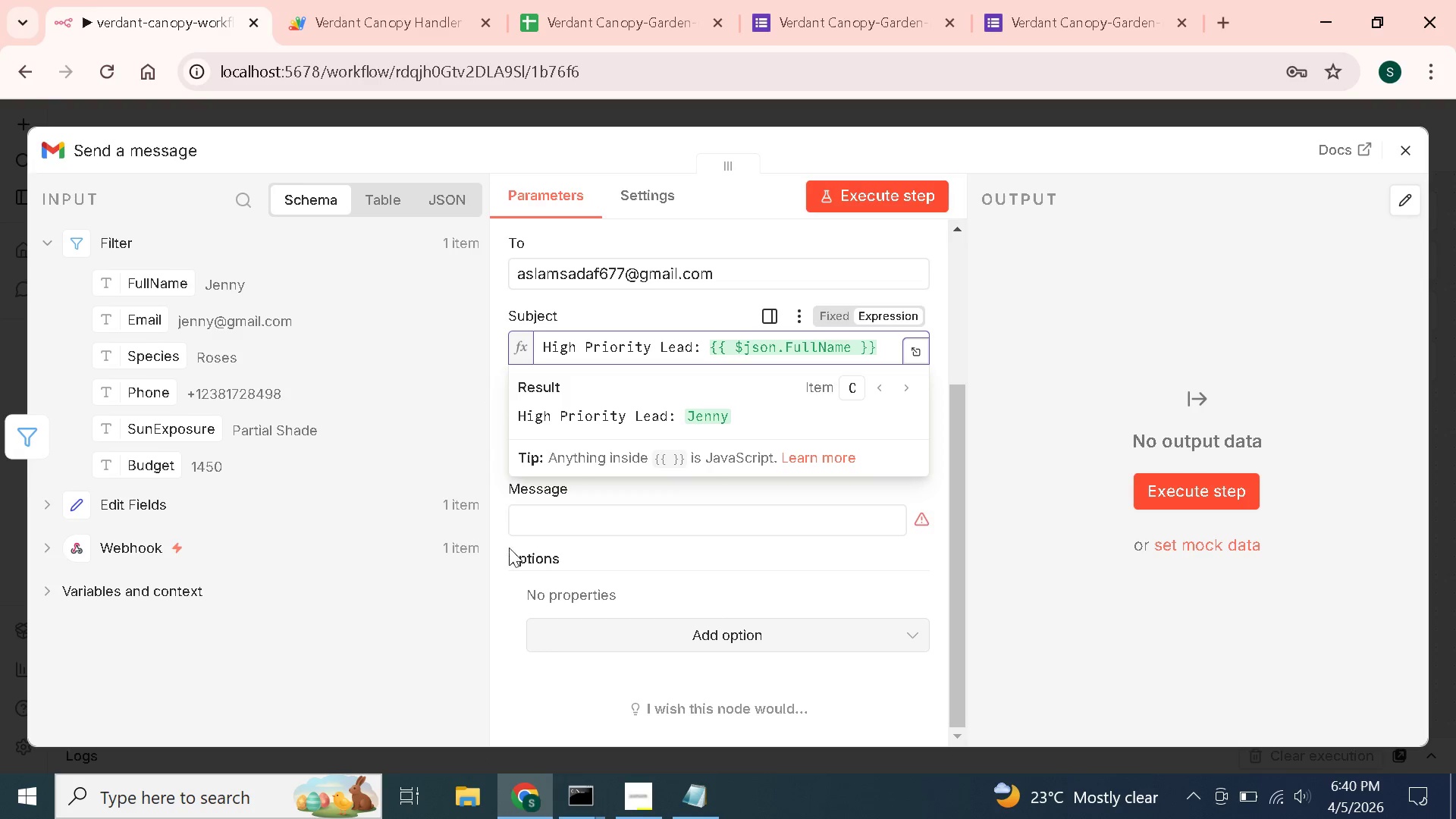 
left_click([507, 617])
 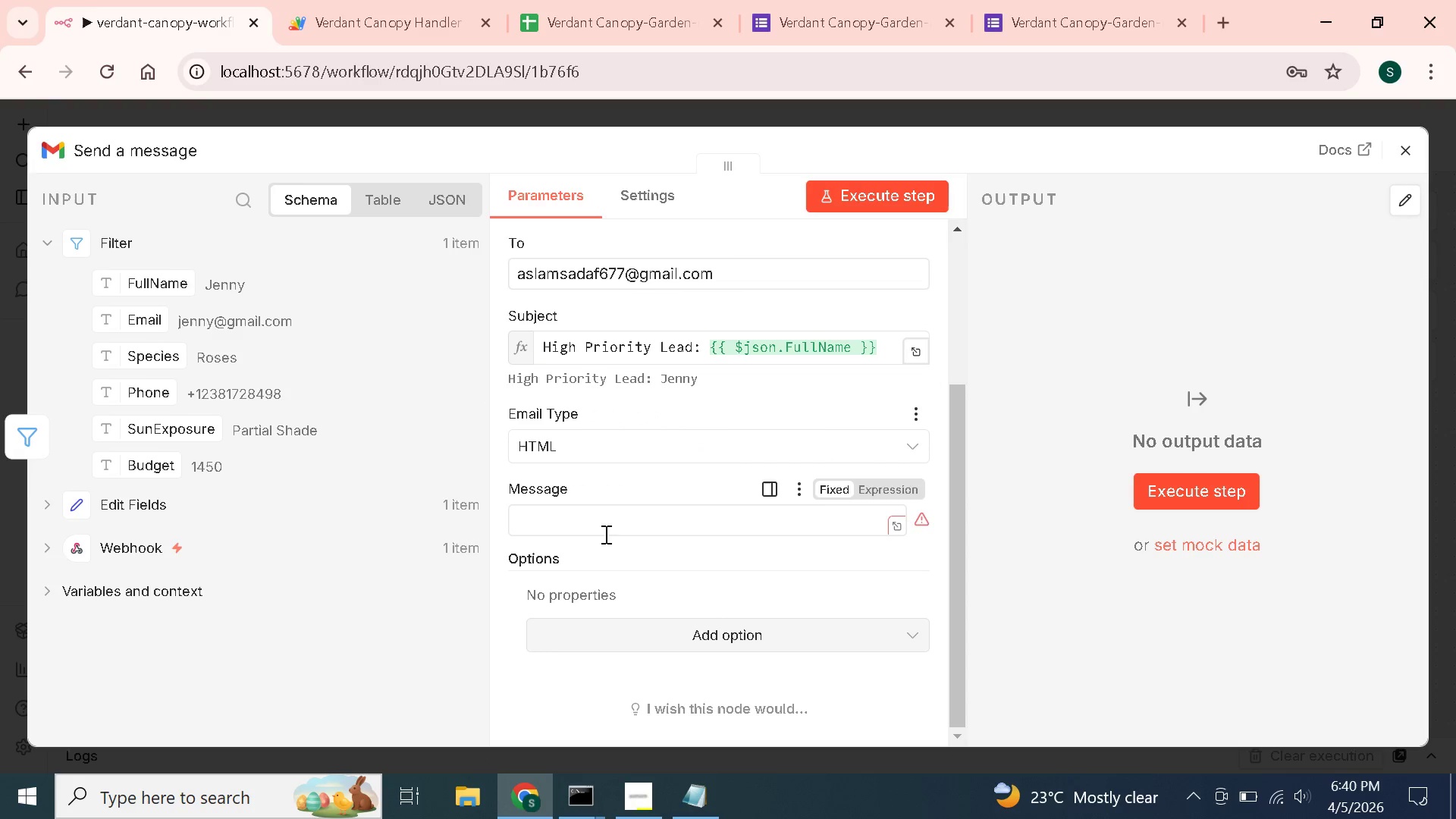 
scroll: coordinate [581, 510], scroll_direction: down, amount: 2.0
 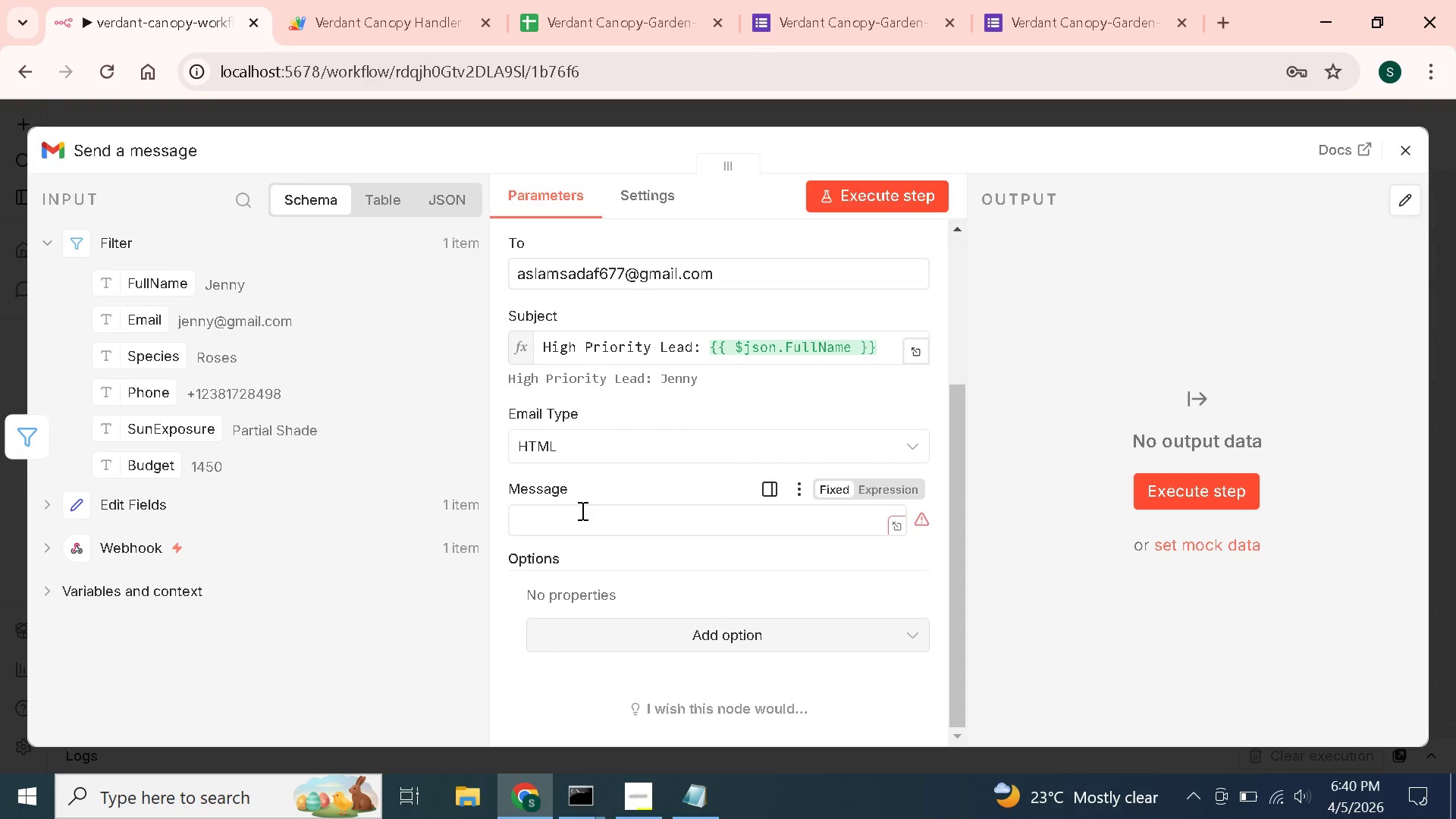 
wait(7.71)
 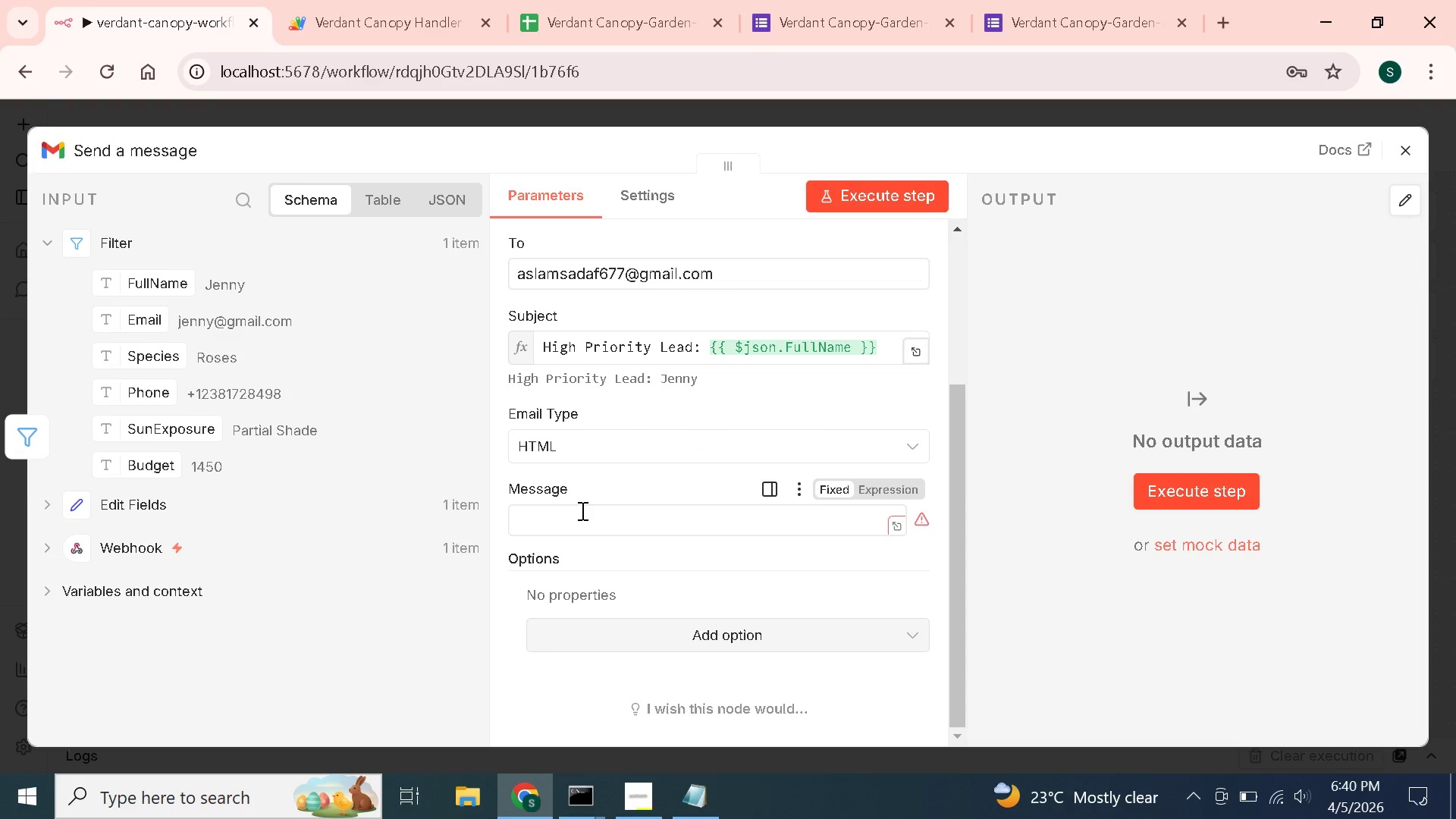 
left_click([581, 510])
 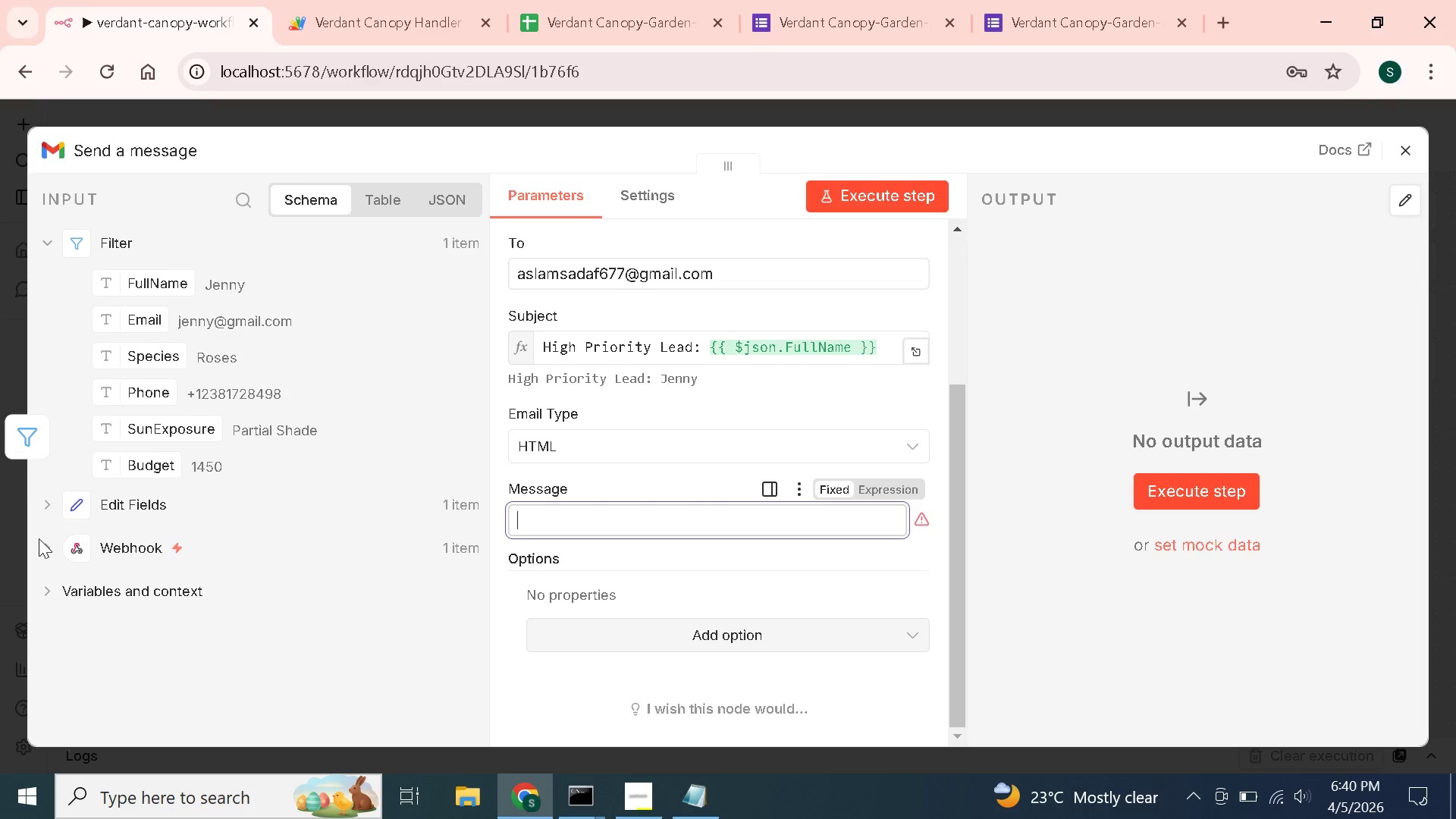 
wait(5.98)
 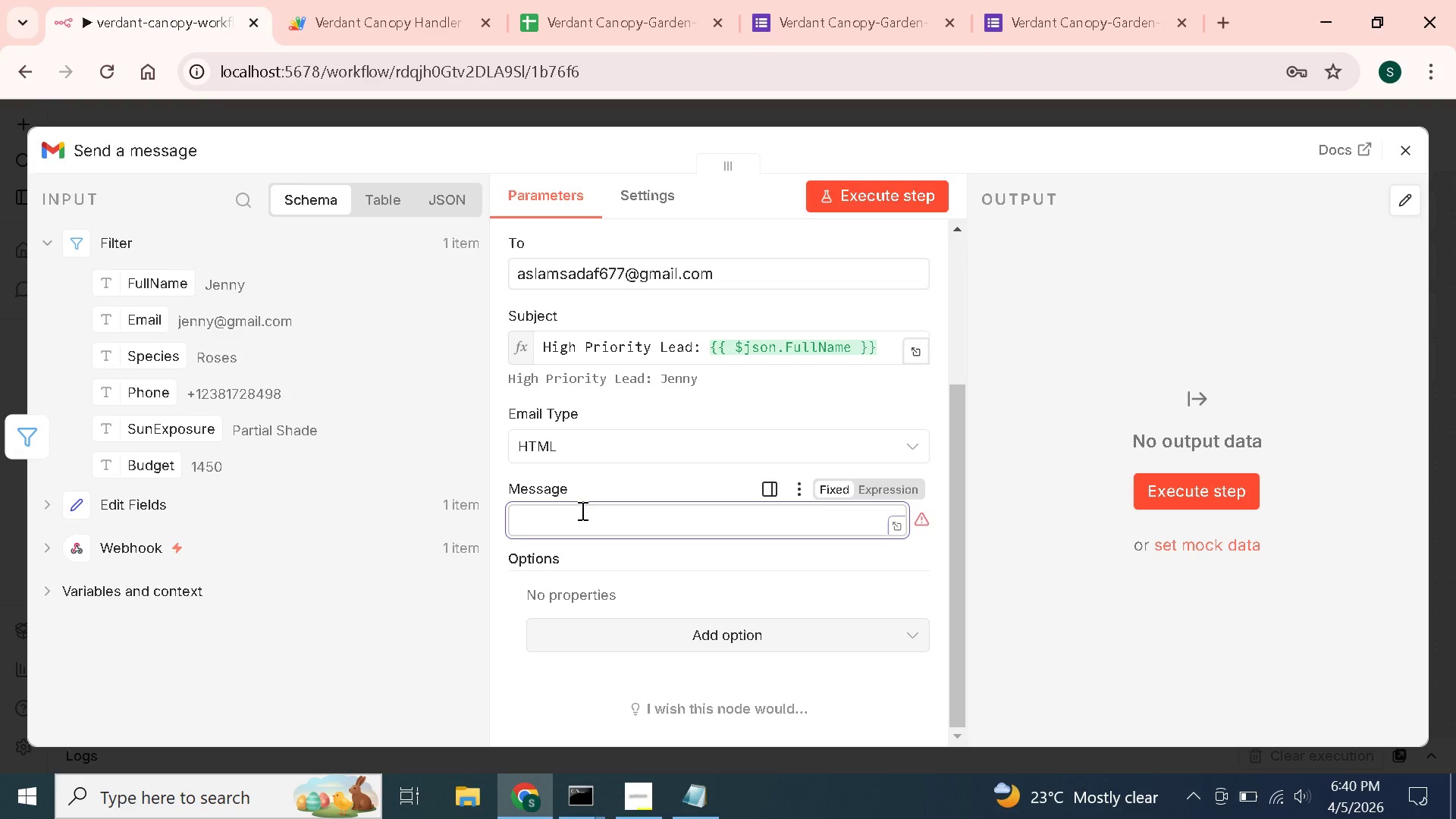 
left_click_drag(start_coordinate=[80, 501], to_coordinate=[171, 498])
 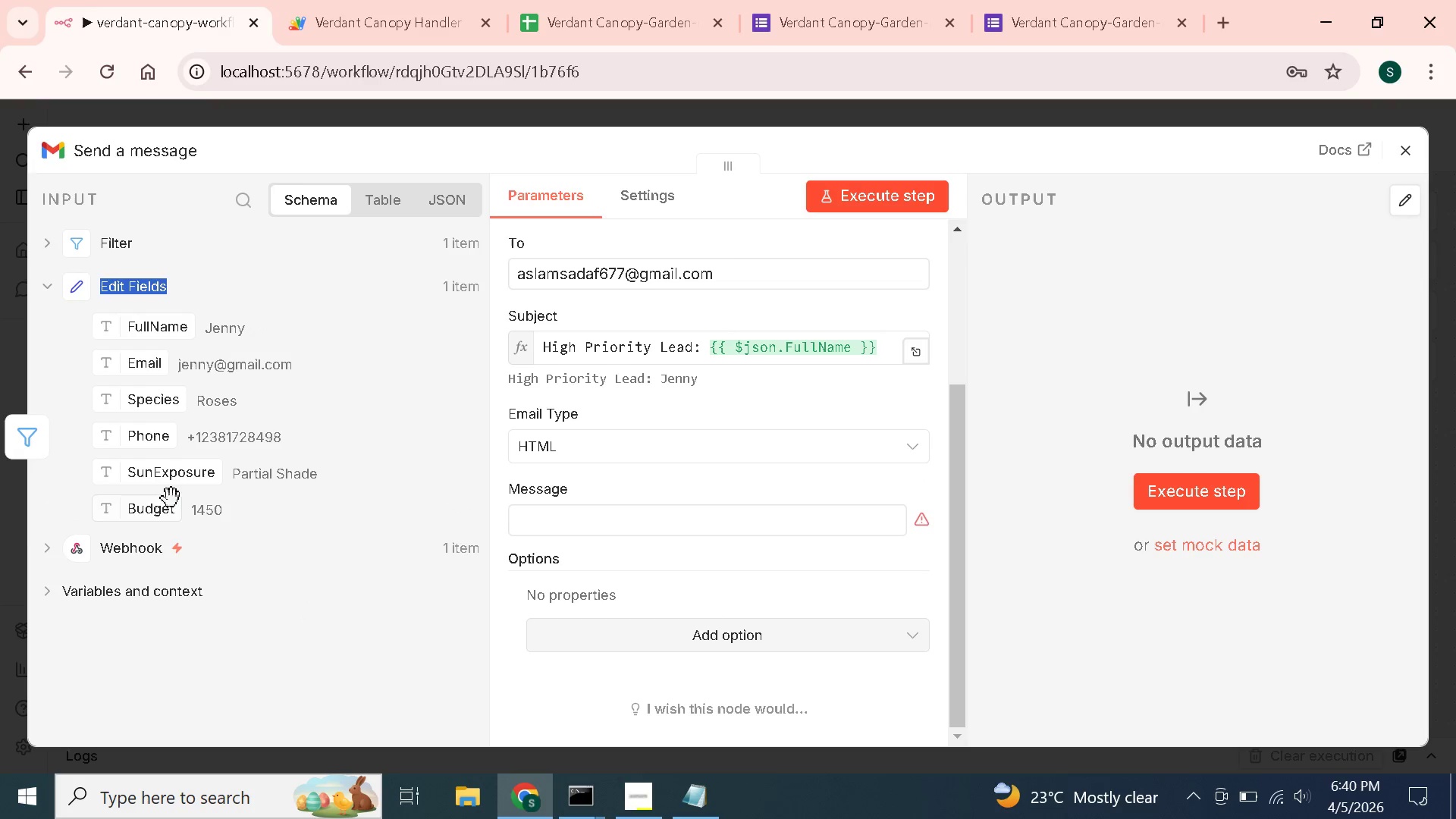 
left_click([171, 498])
 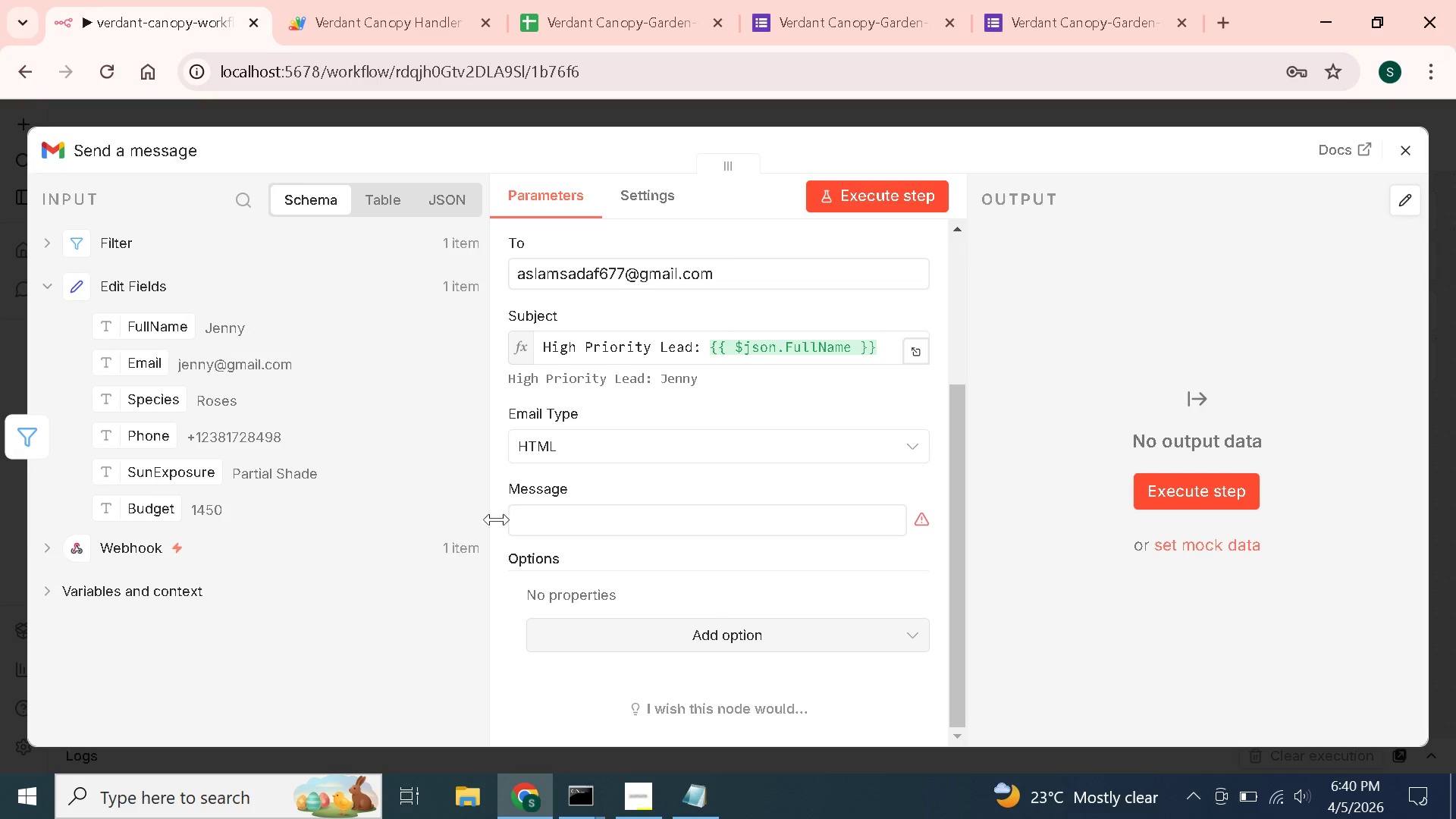 
wait(5.99)
 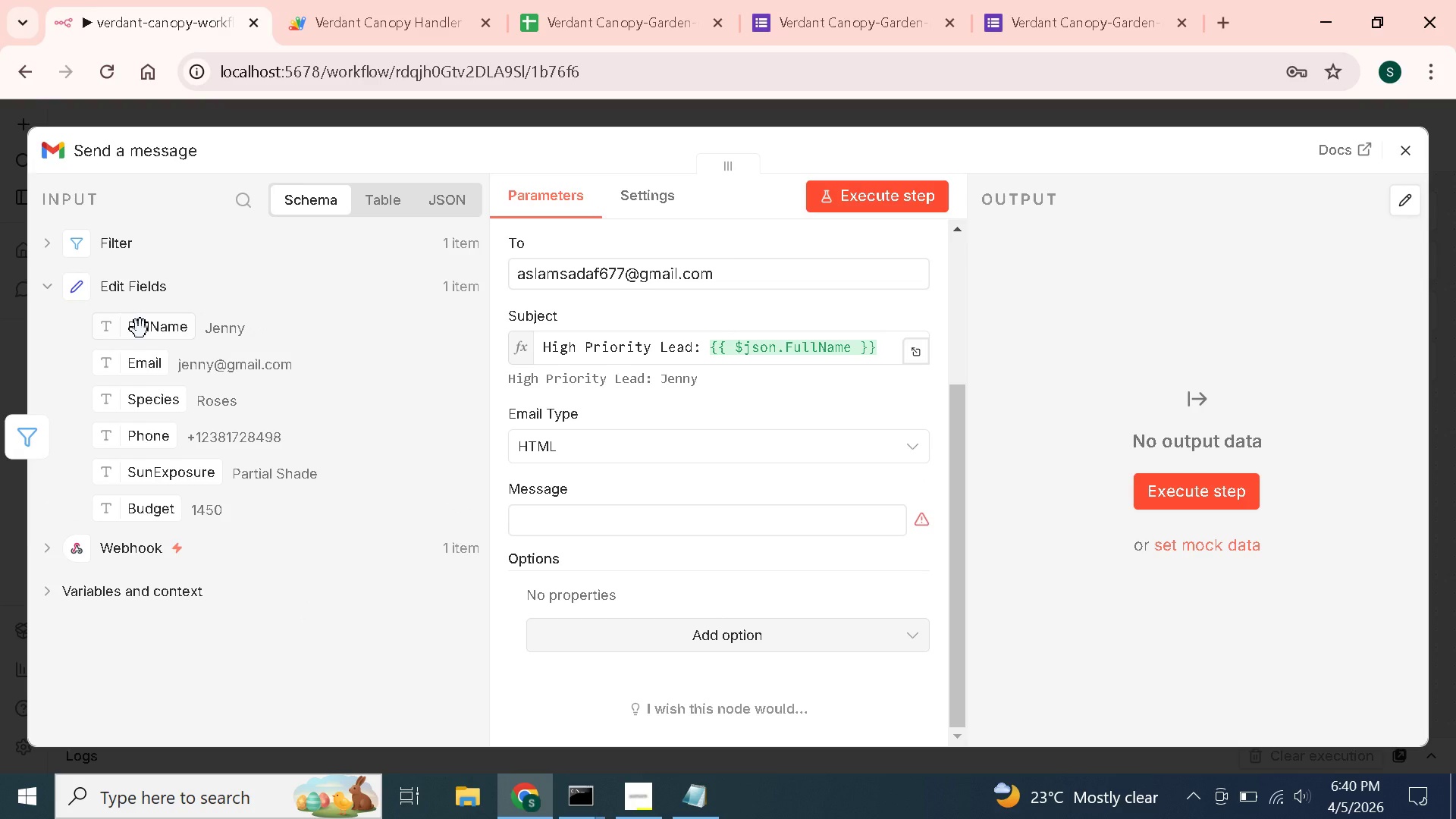 
left_click([543, 523])
 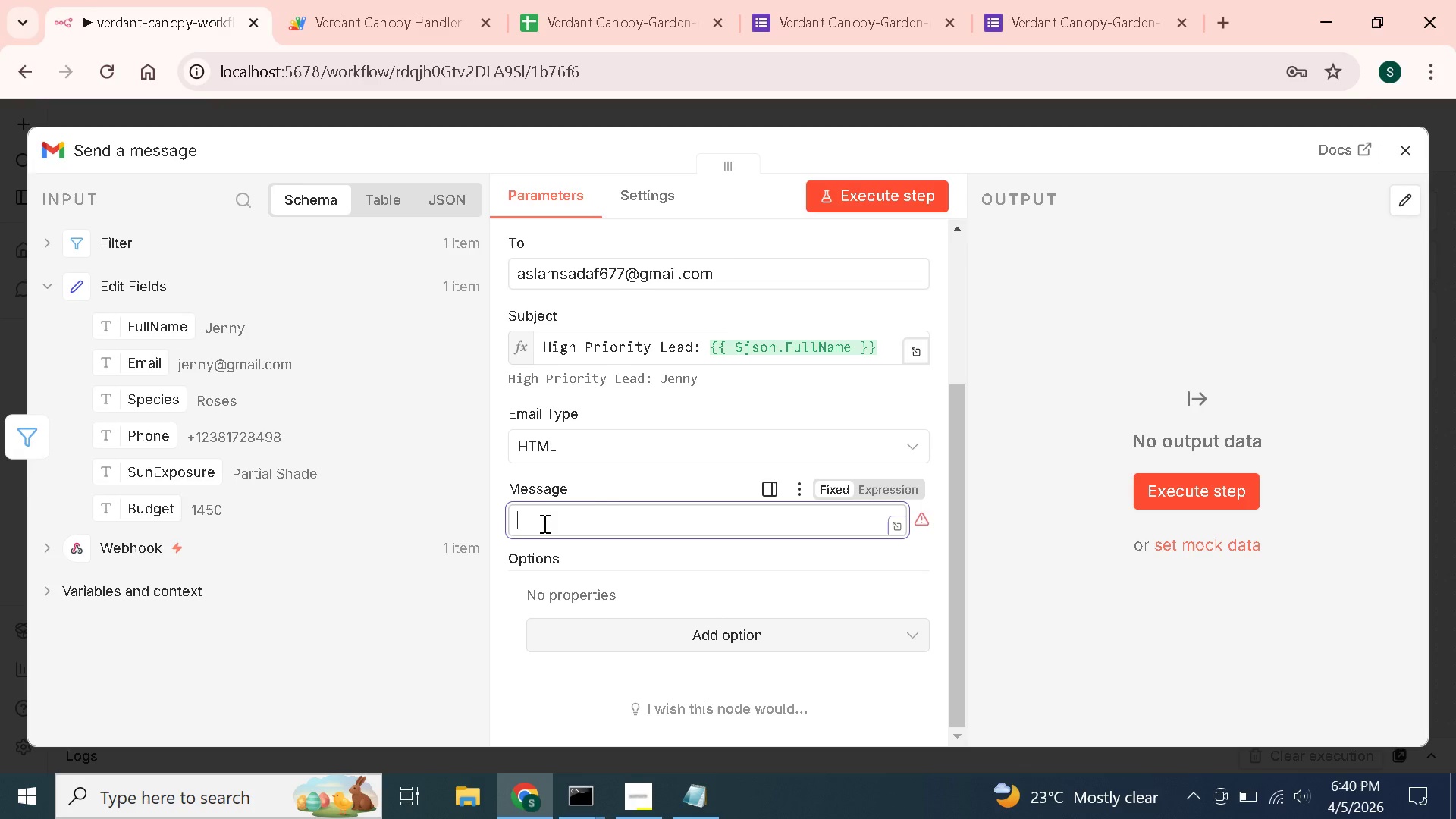 
key(Shift+T)
 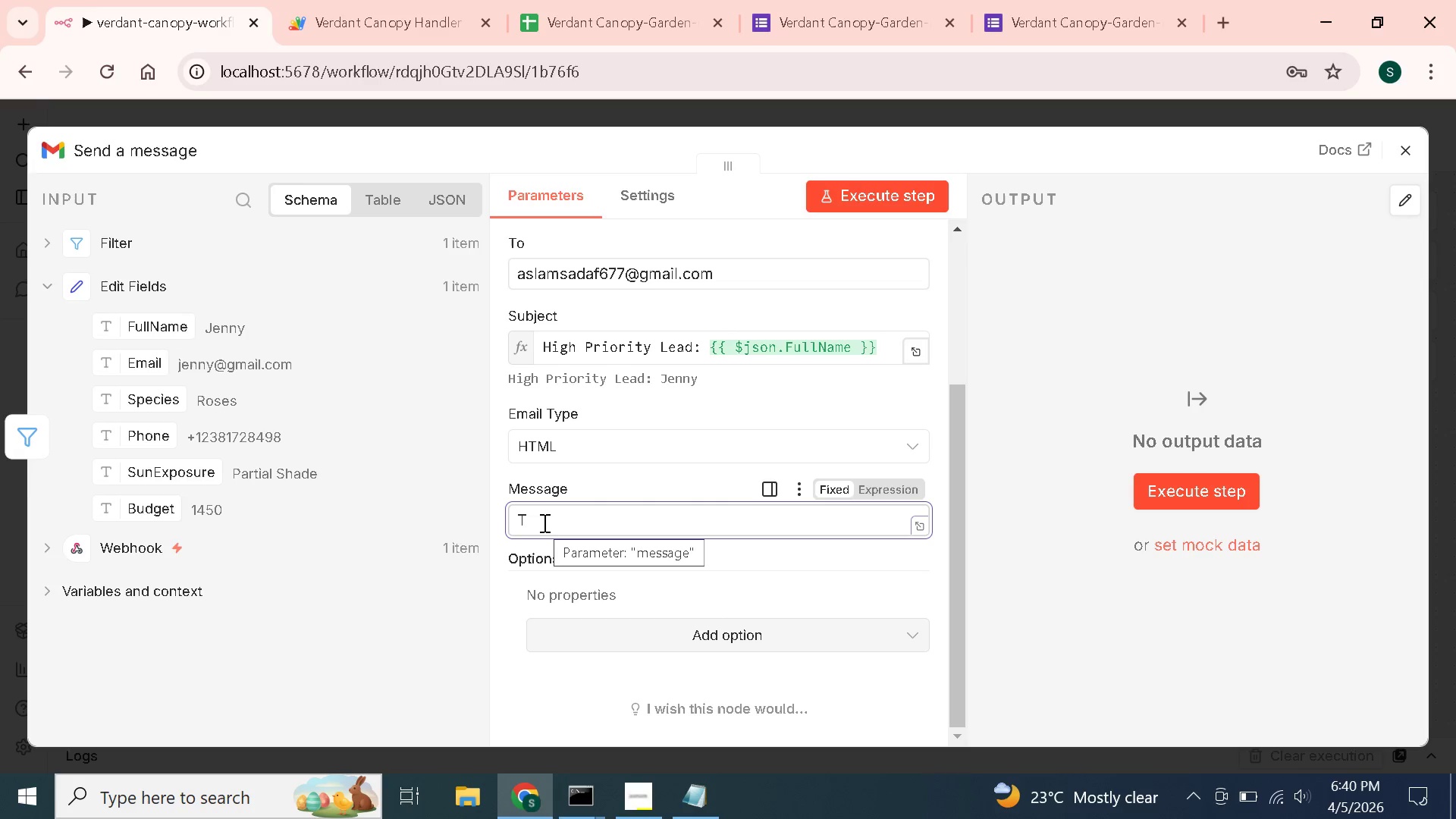 
key(Backspace)
 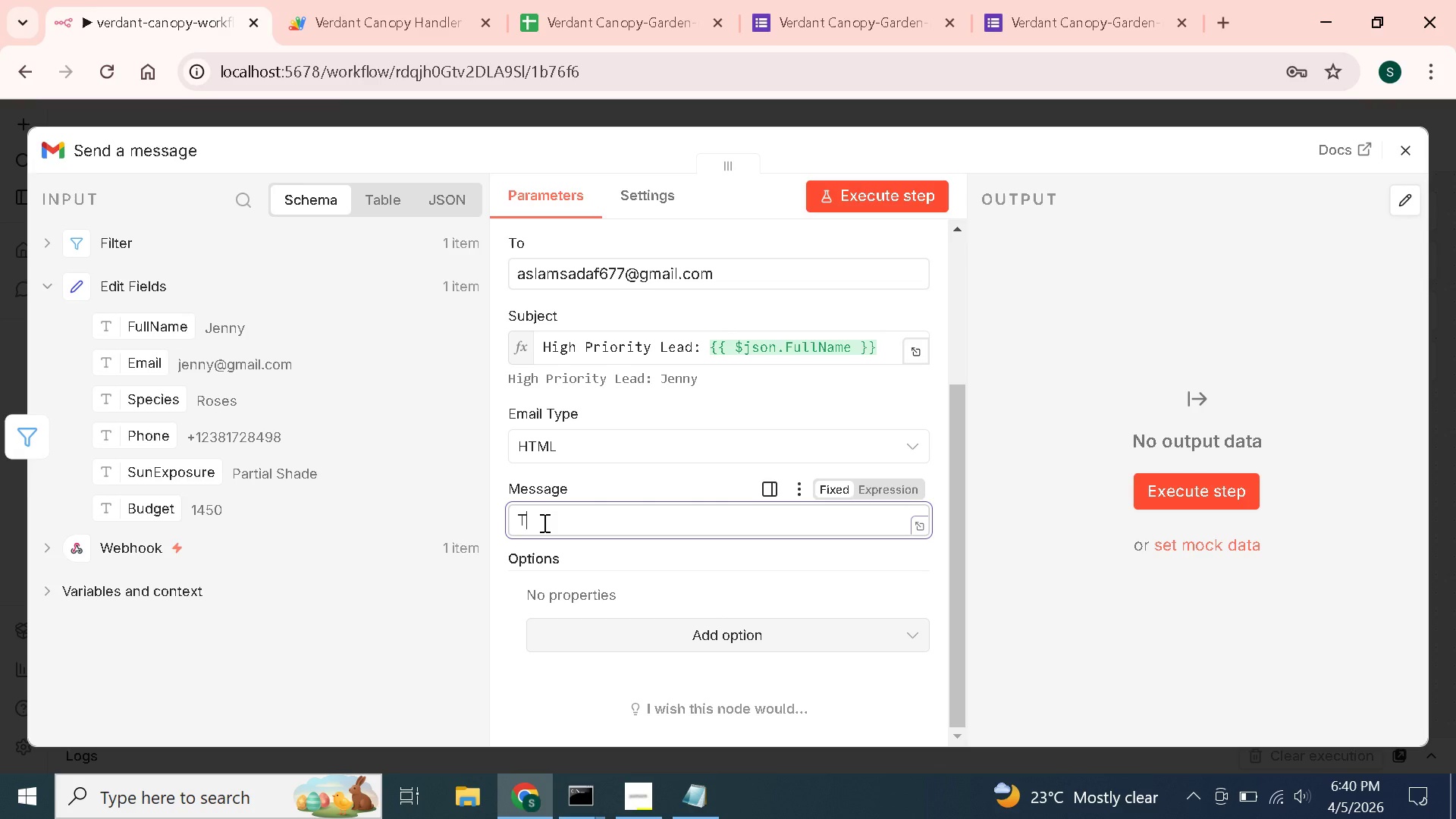 
key(Equal)
 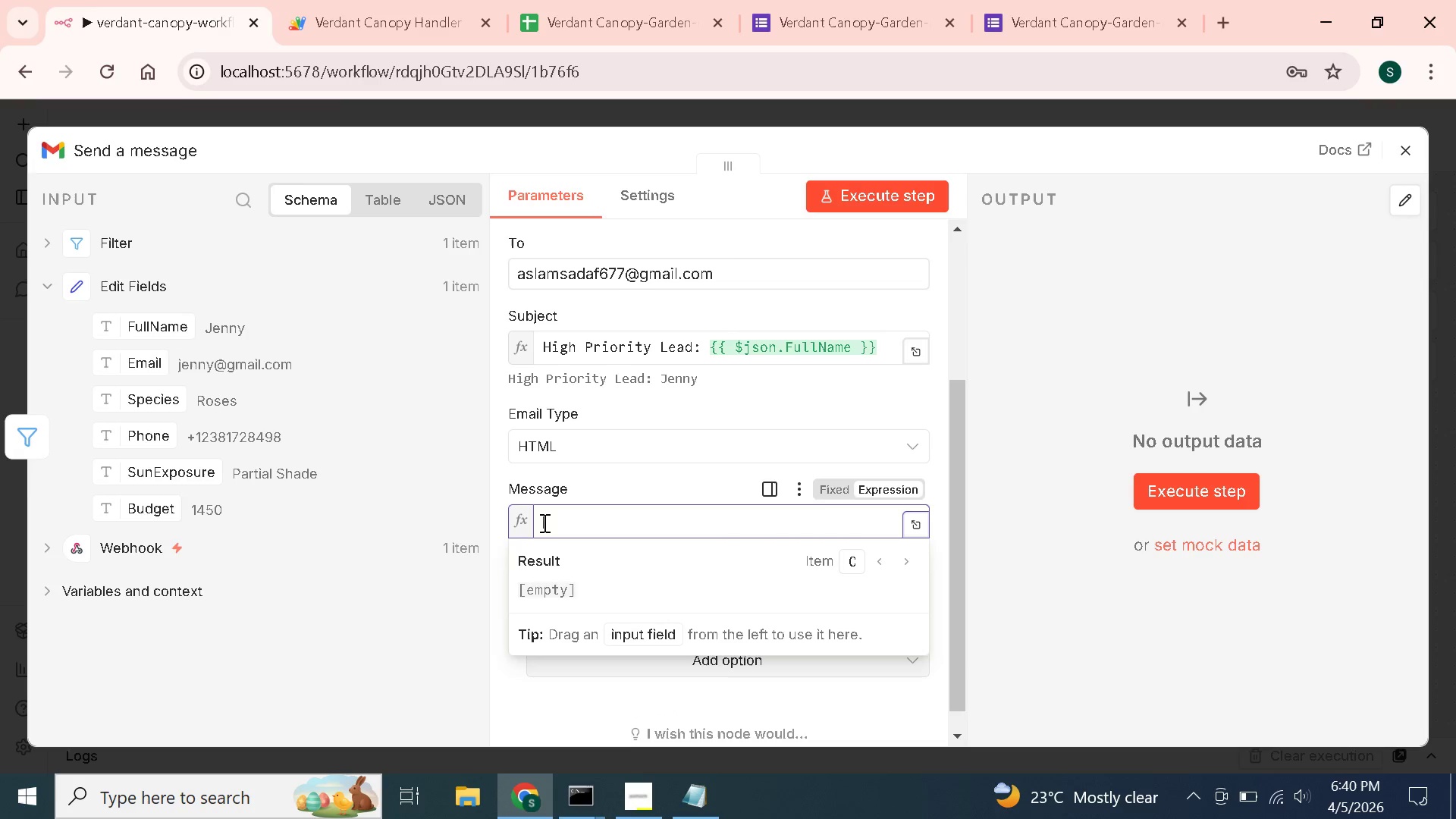 
key(Backspace)
 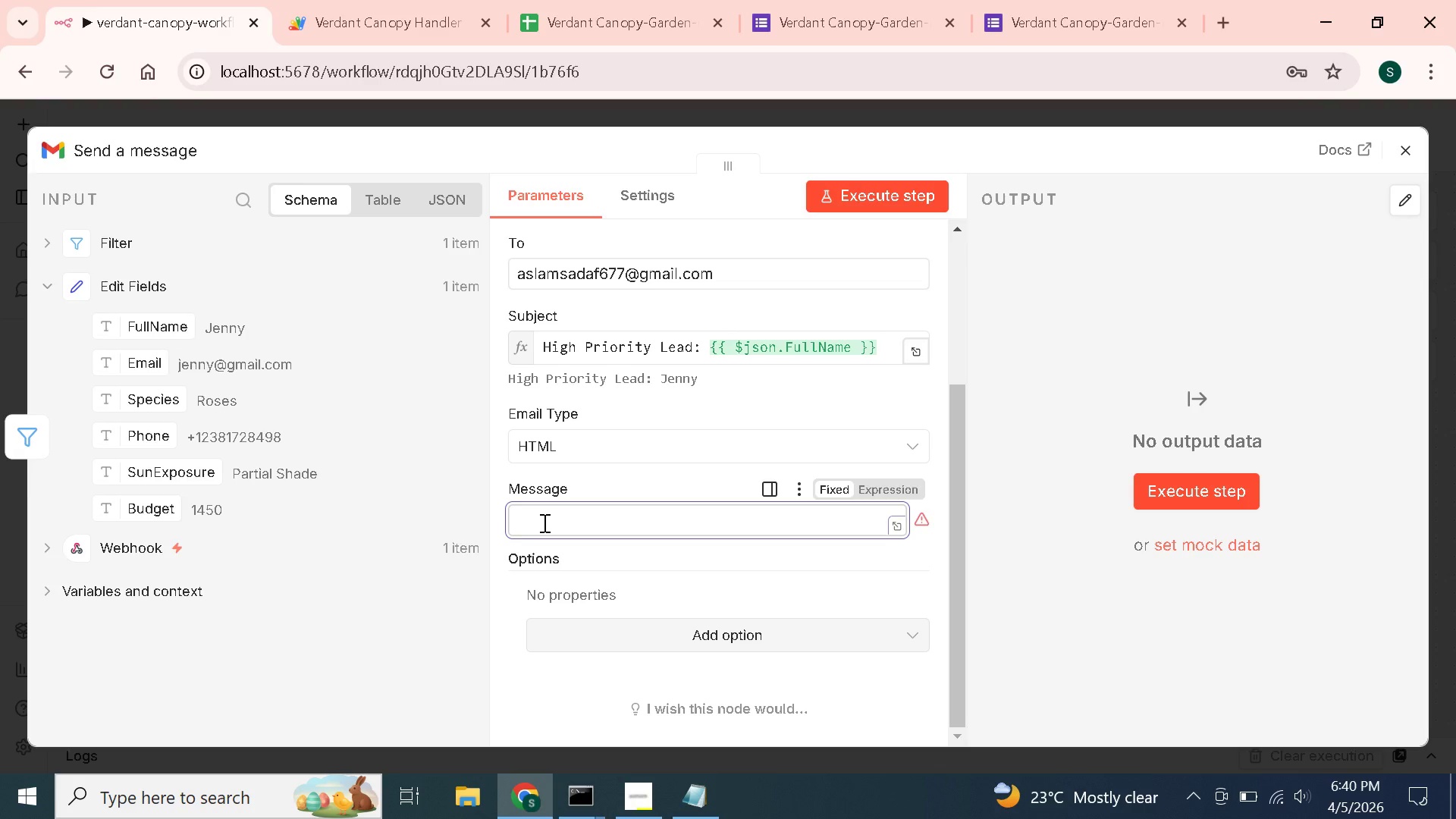 
hold_key(key=ShiftLeft, duration=1.51)
 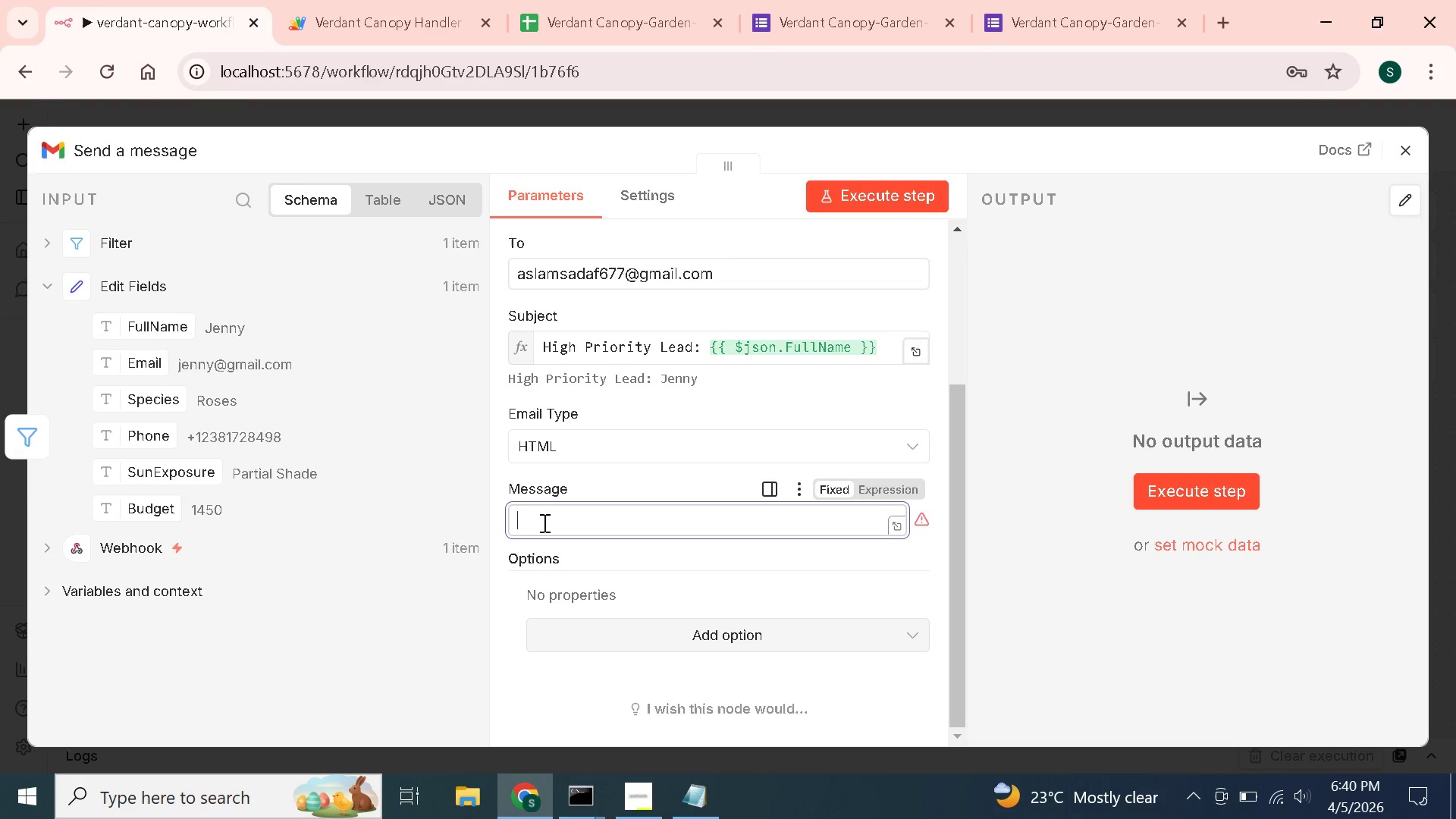 
hold_key(key=ShiftLeft, duration=1.52)
 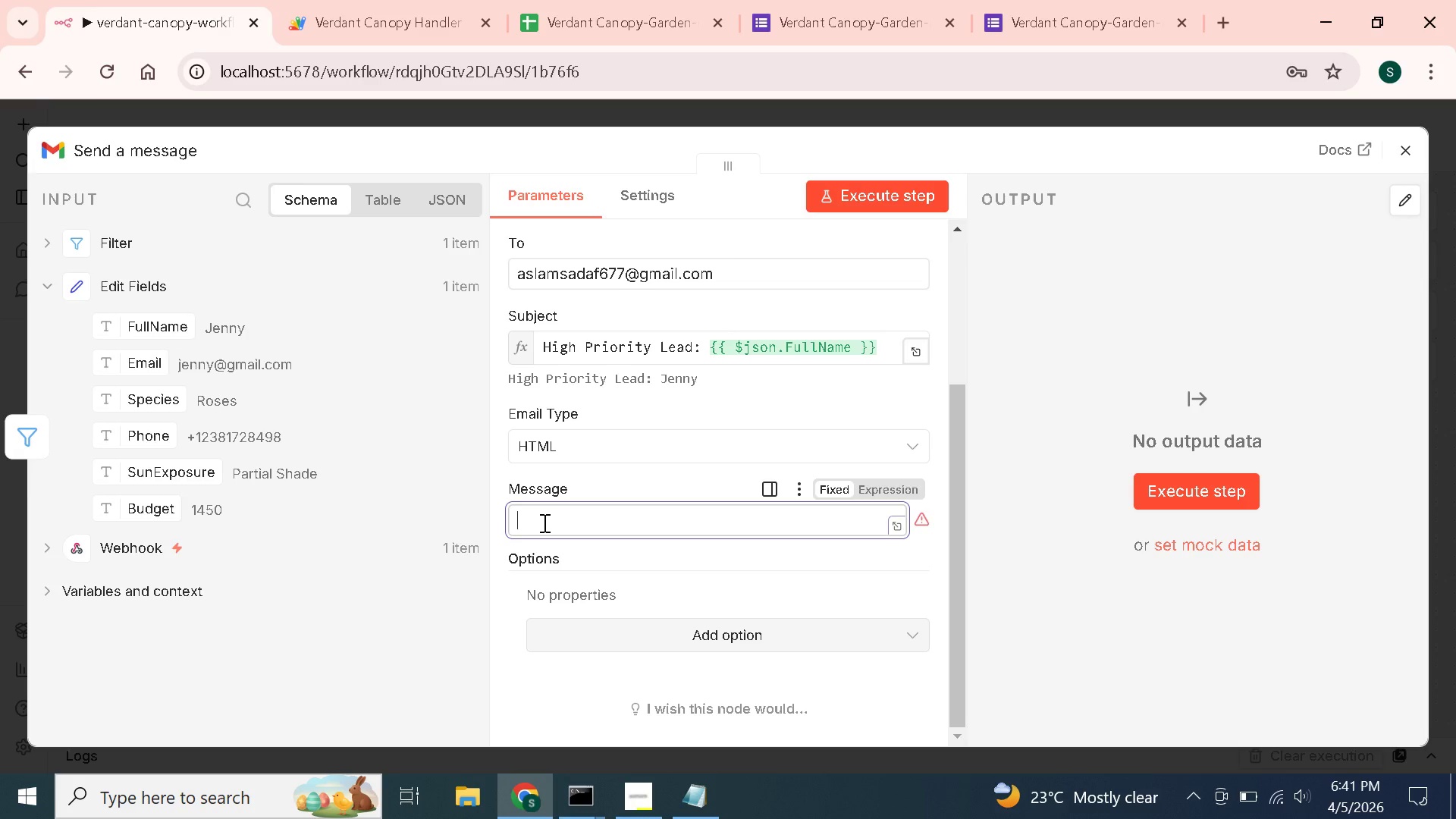 
type(New H)
key(Backspace)
type(high )
key(Backspace)
type(-budget request received!)
 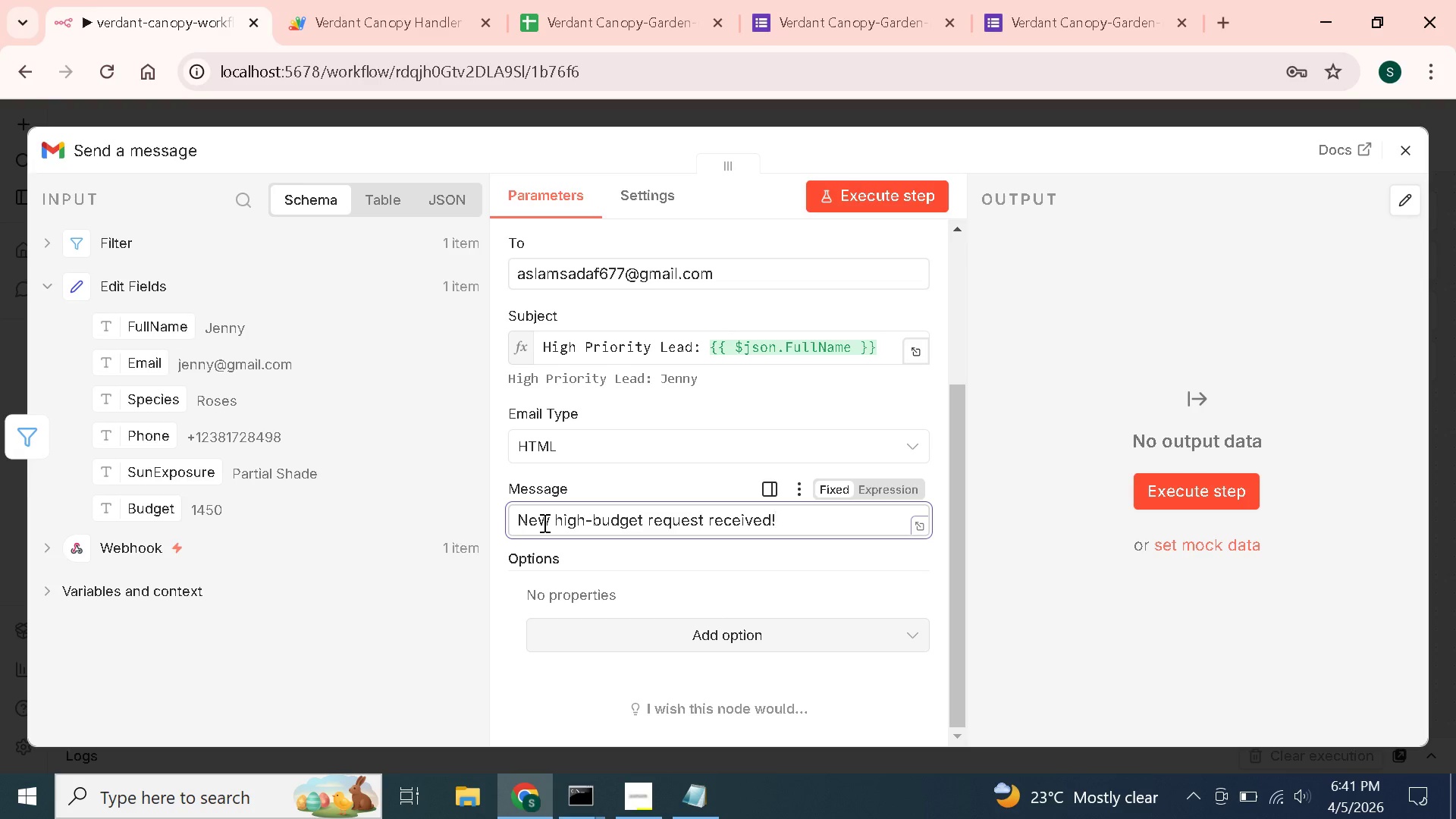 
key(Shift+Enter)
 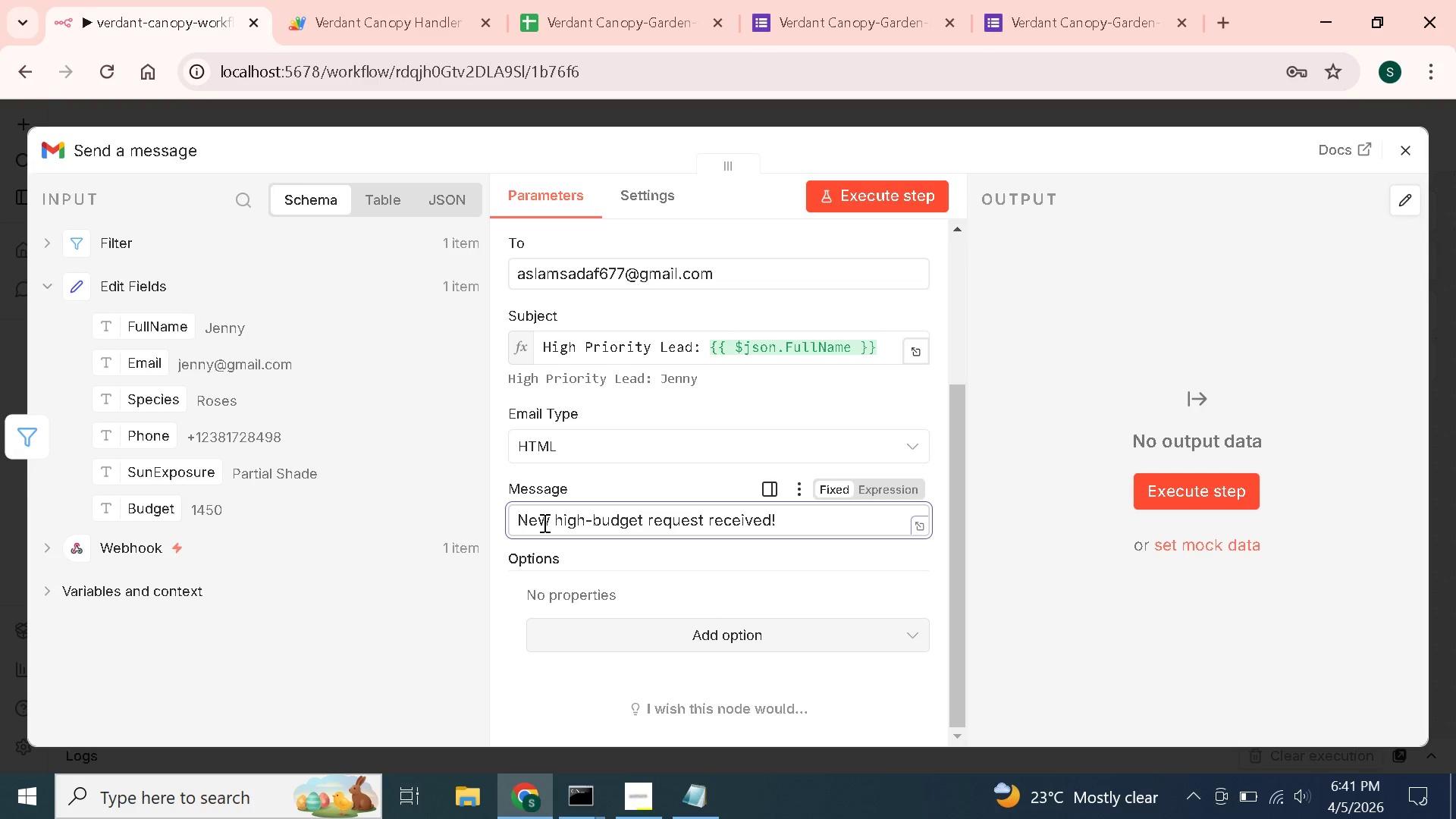 
key(Shift+Enter)
 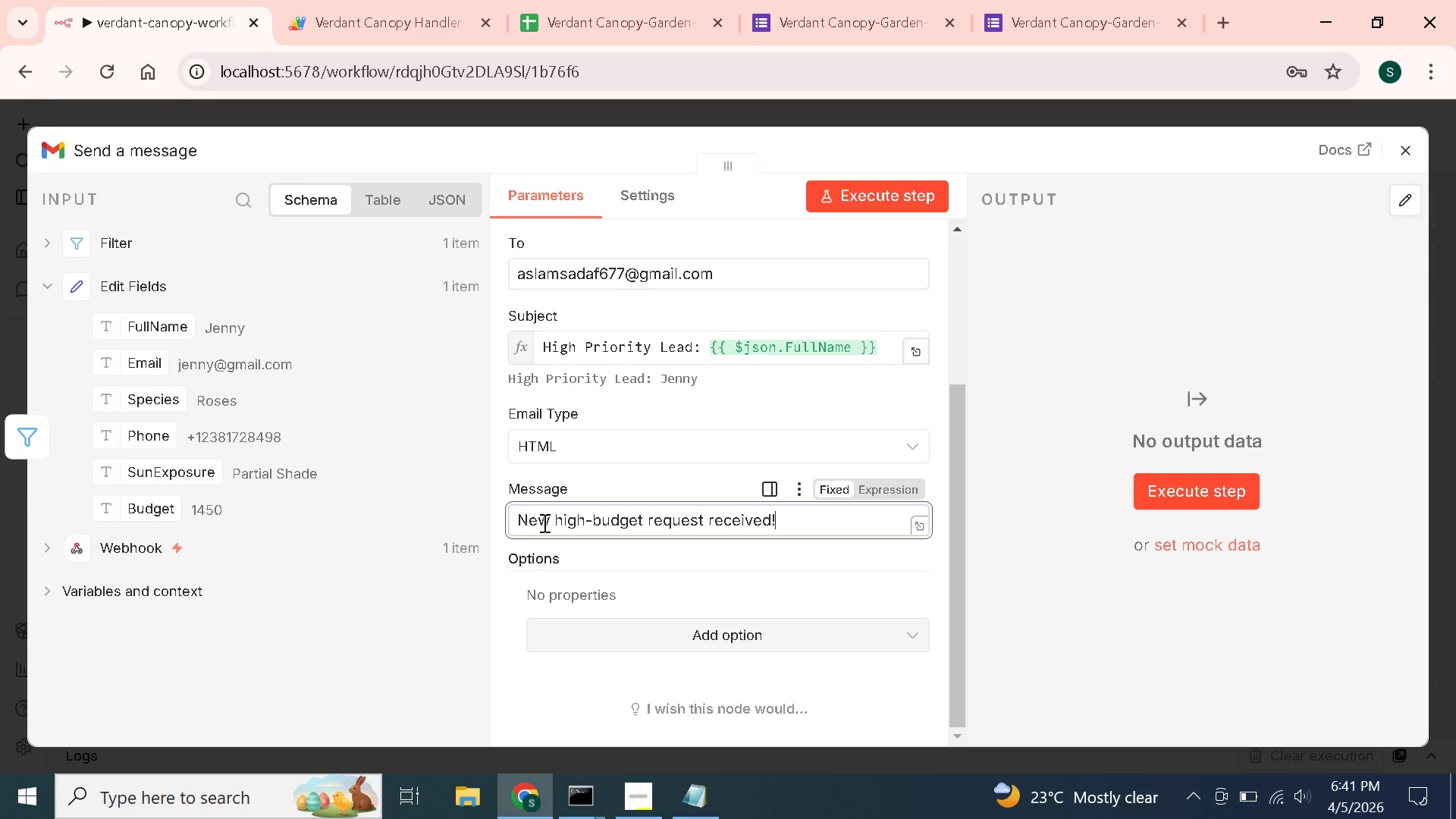 
key(Shift+Enter)
 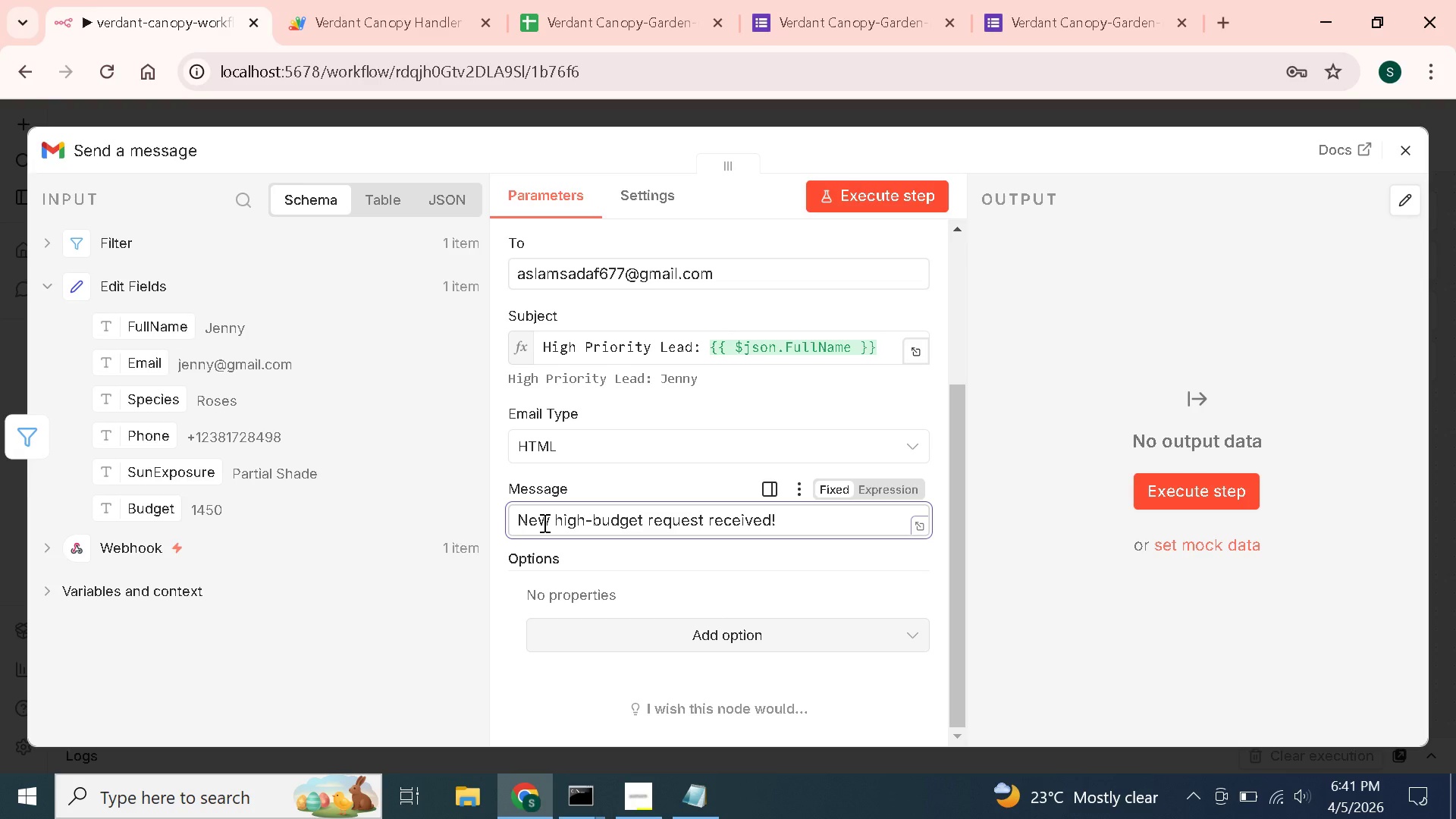 
key(Shift+Enter)
 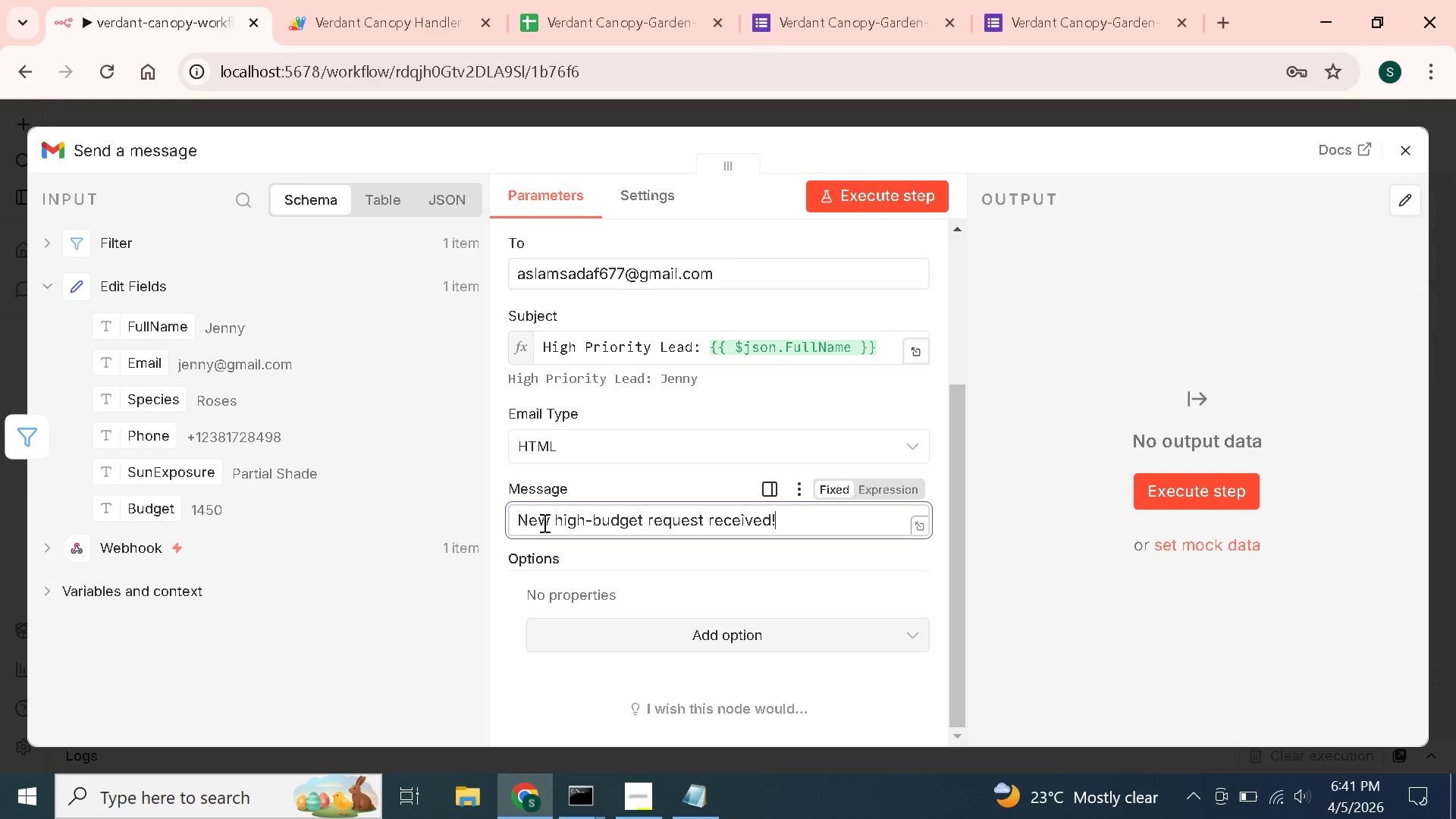 
key(Shift+Enter)
 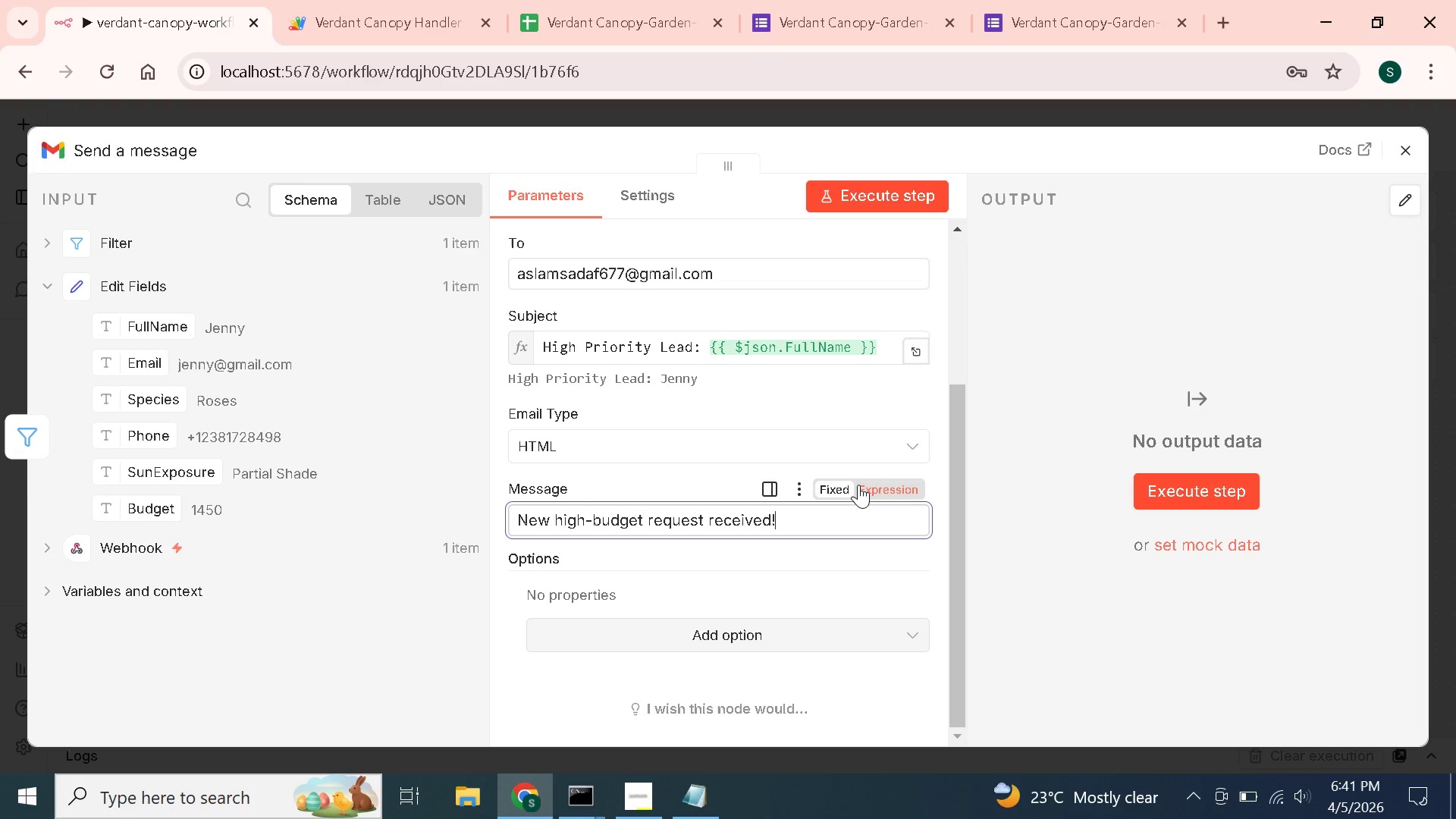 
left_click([858, 485])
 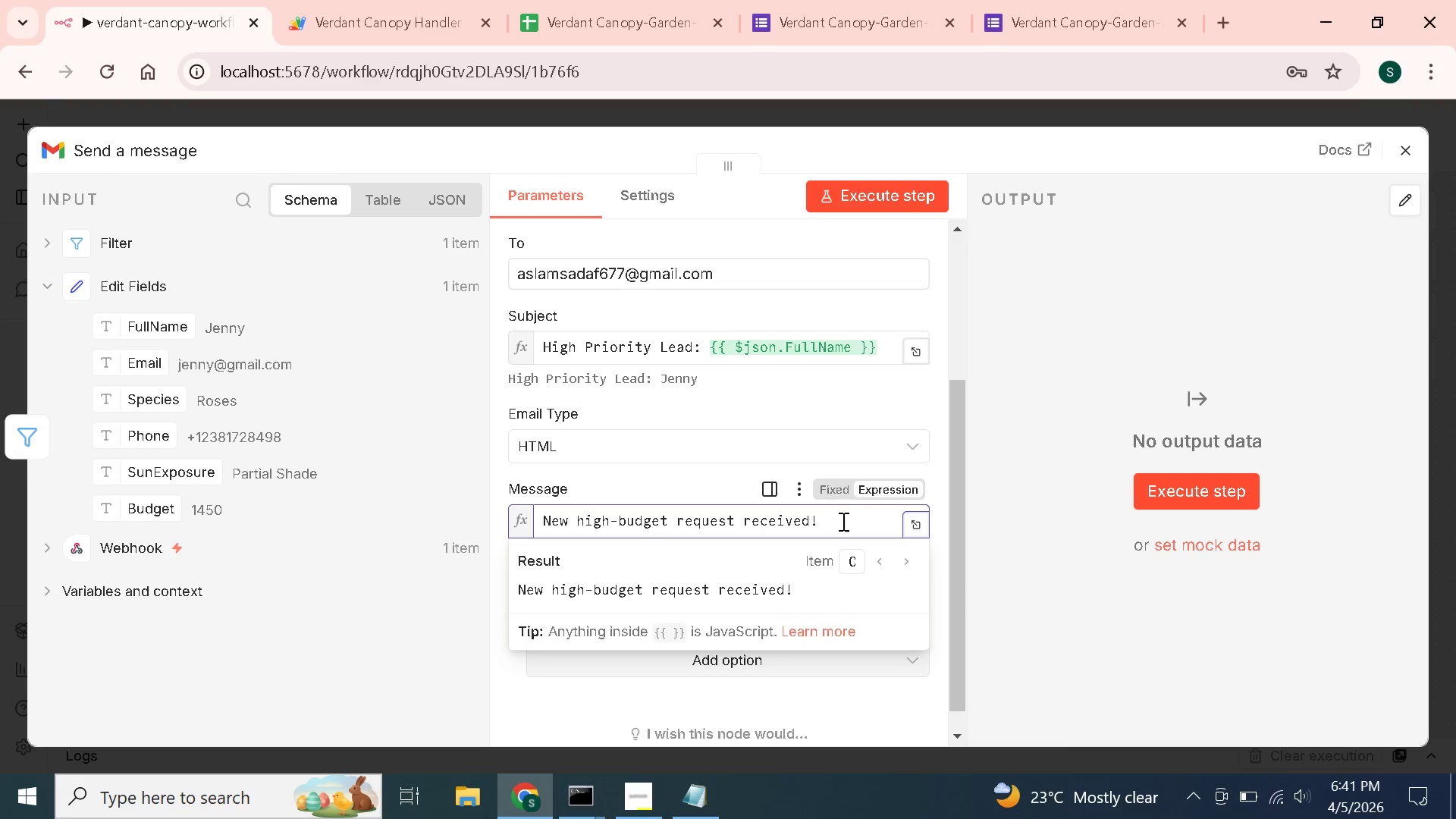 
left_click([842, 521])
 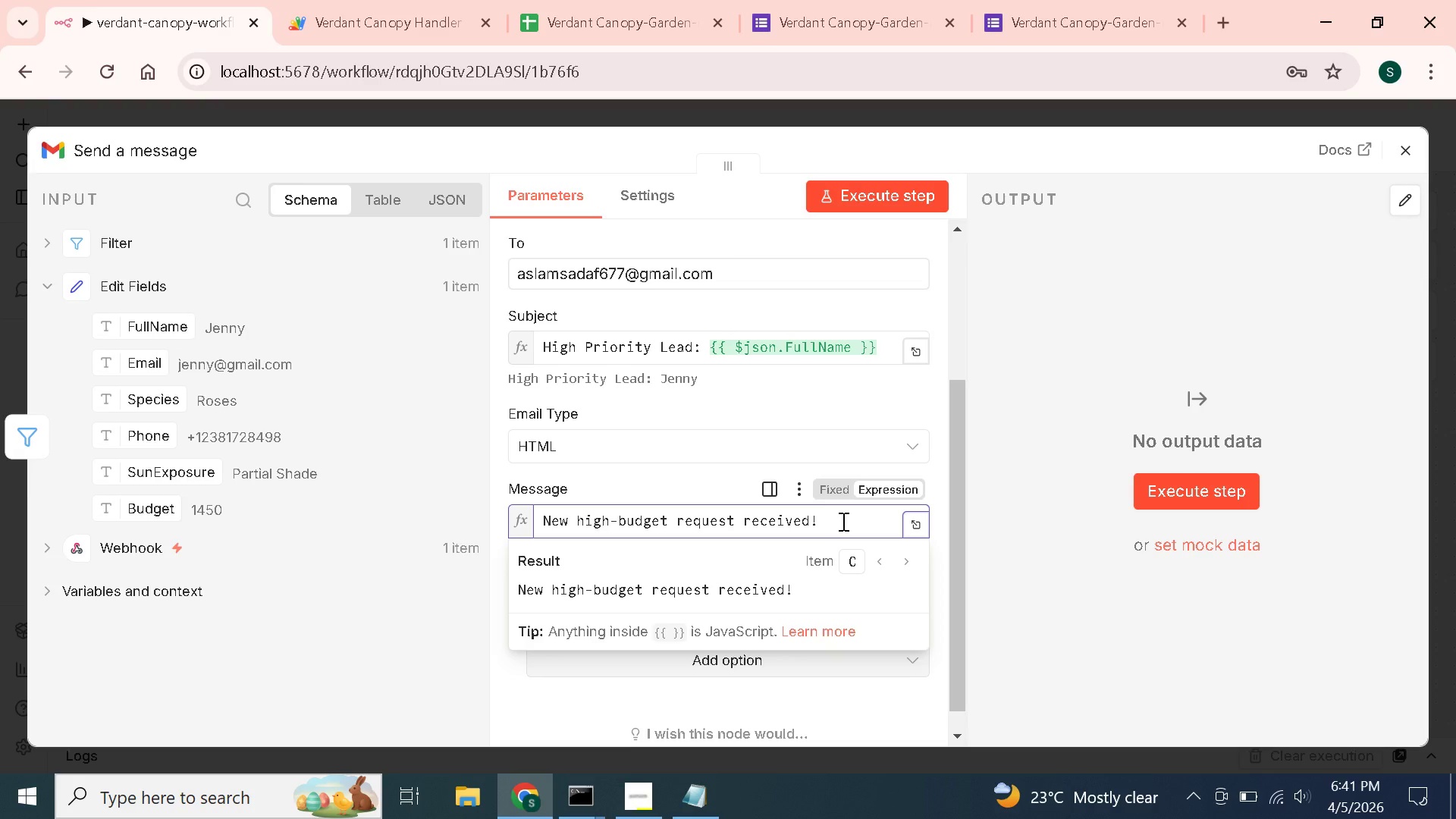 
key(Shift+Enter)
 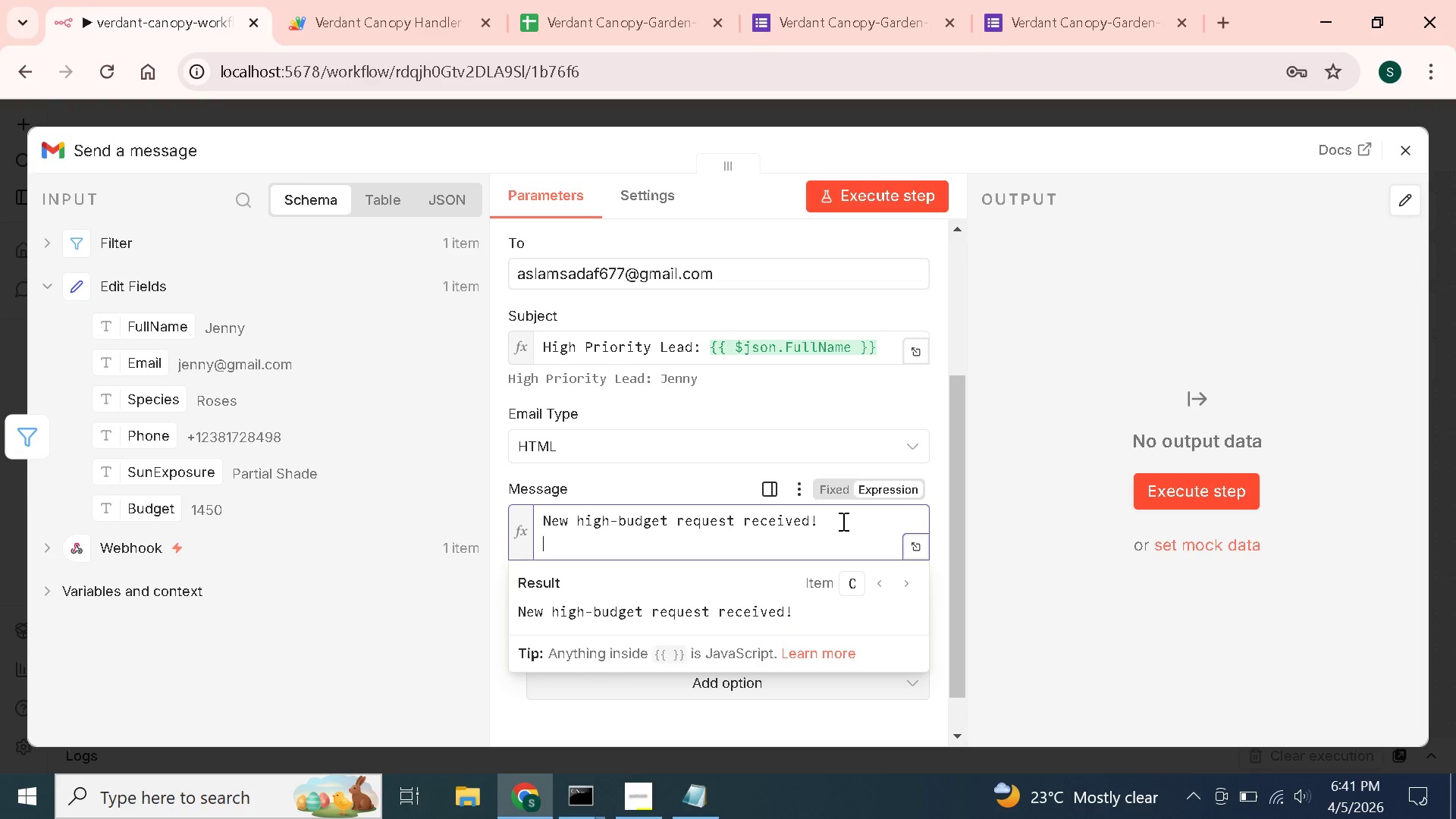 
key(Shift+Enter)
 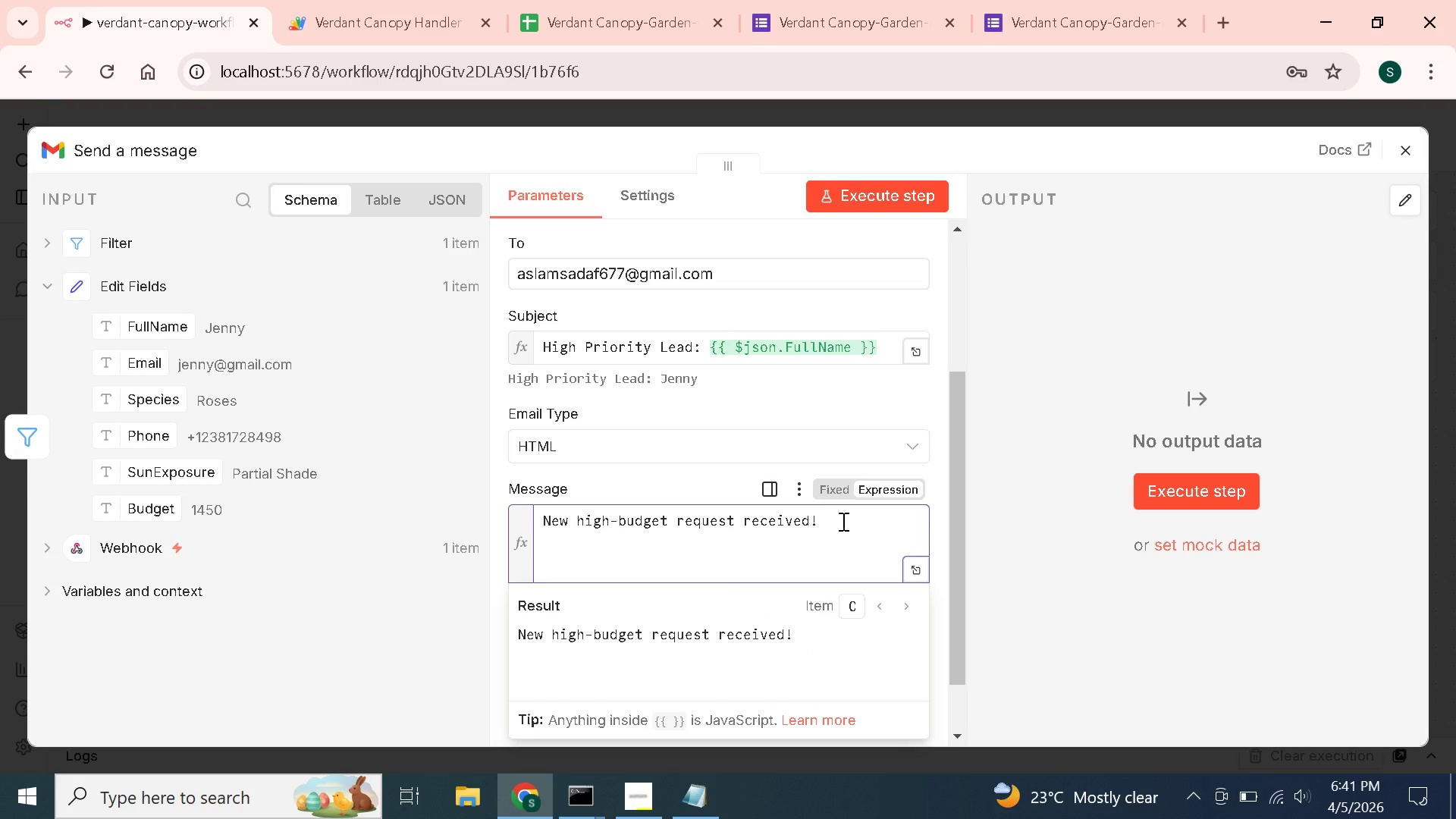 
type(Name: )
 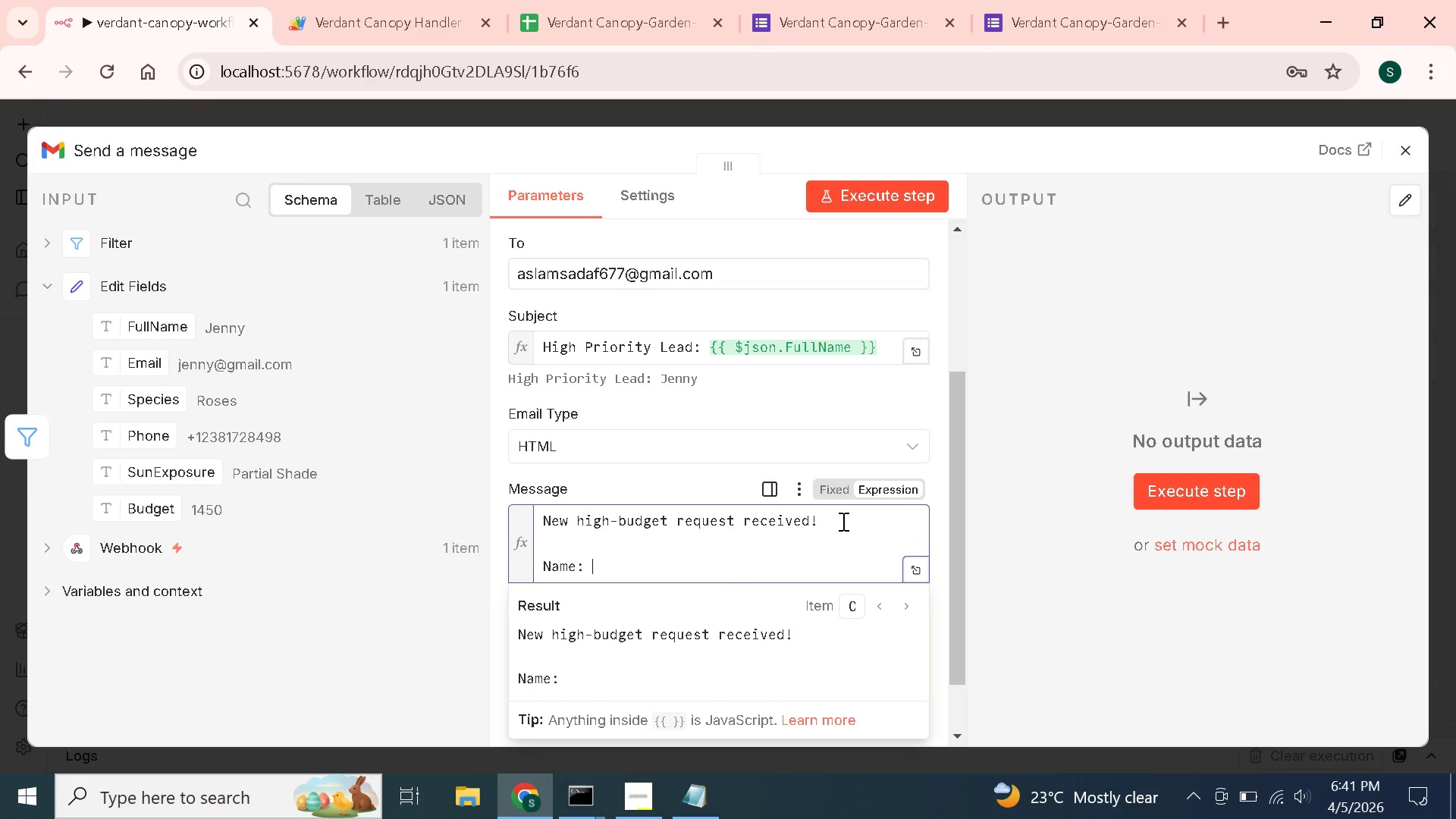 
left_click_drag(start_coordinate=[158, 329], to_coordinate=[613, 565])
 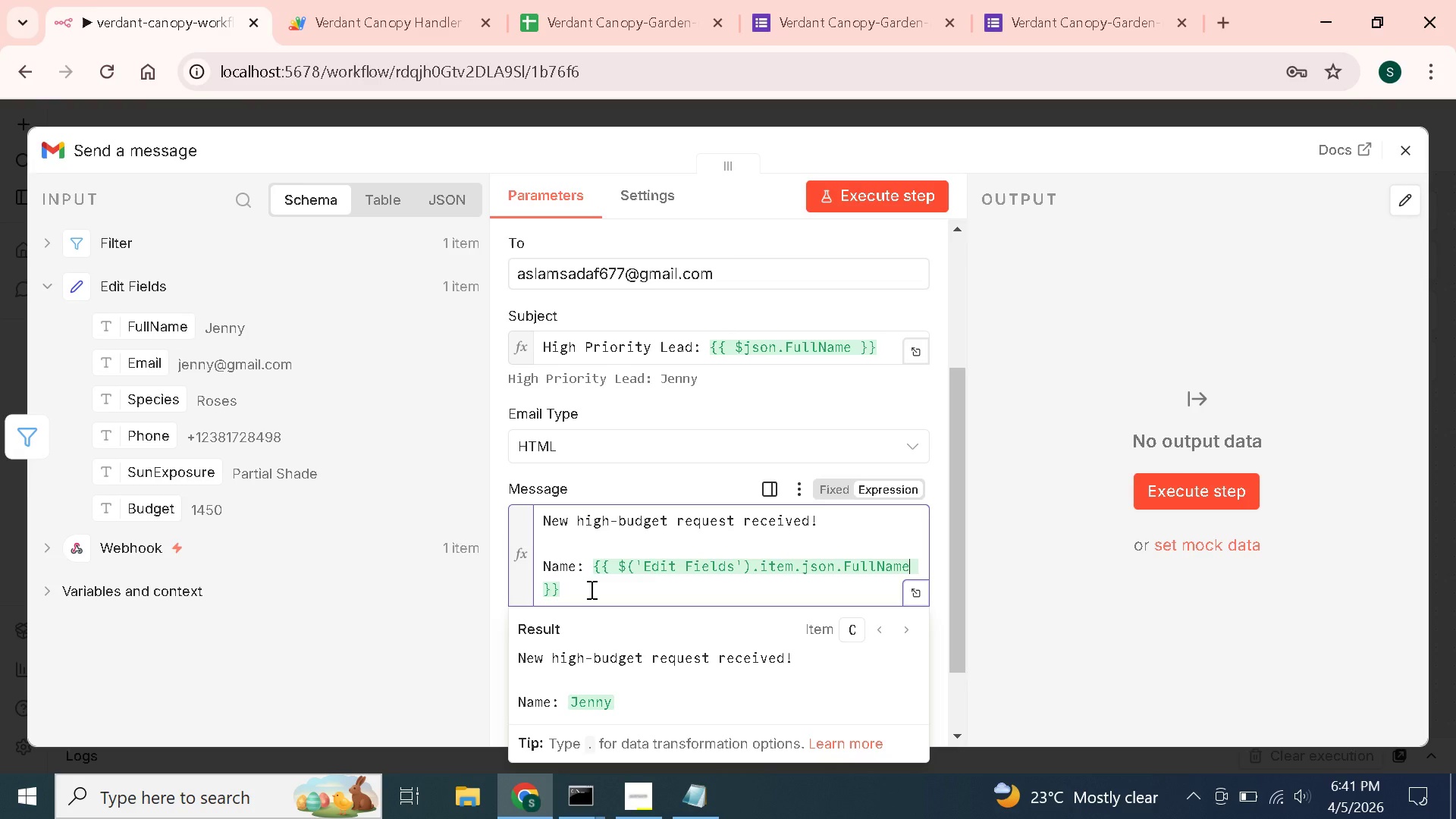 
left_click([590, 589])
 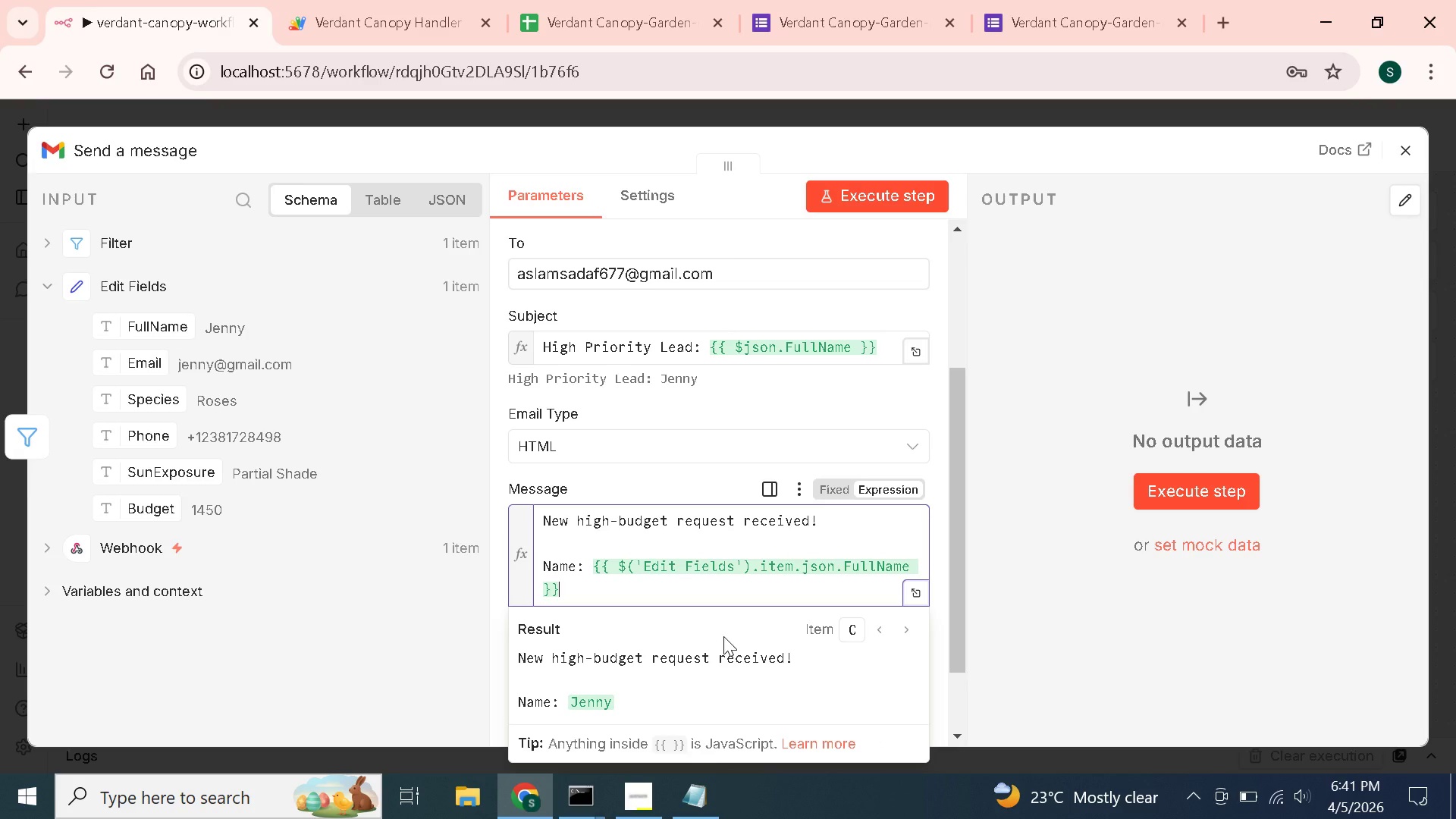 
key(Shift+Enter)
 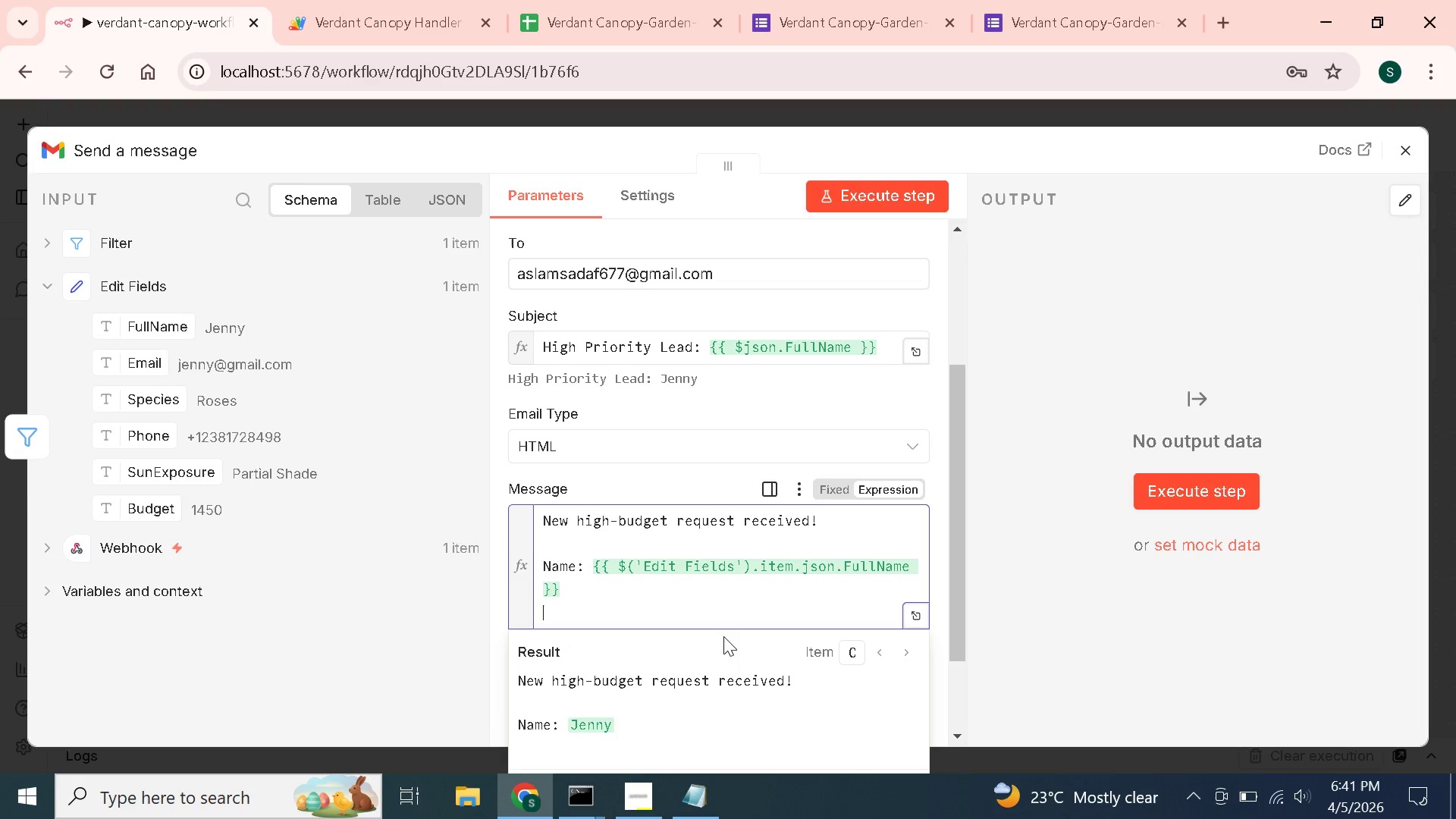 
type(Budget: )
 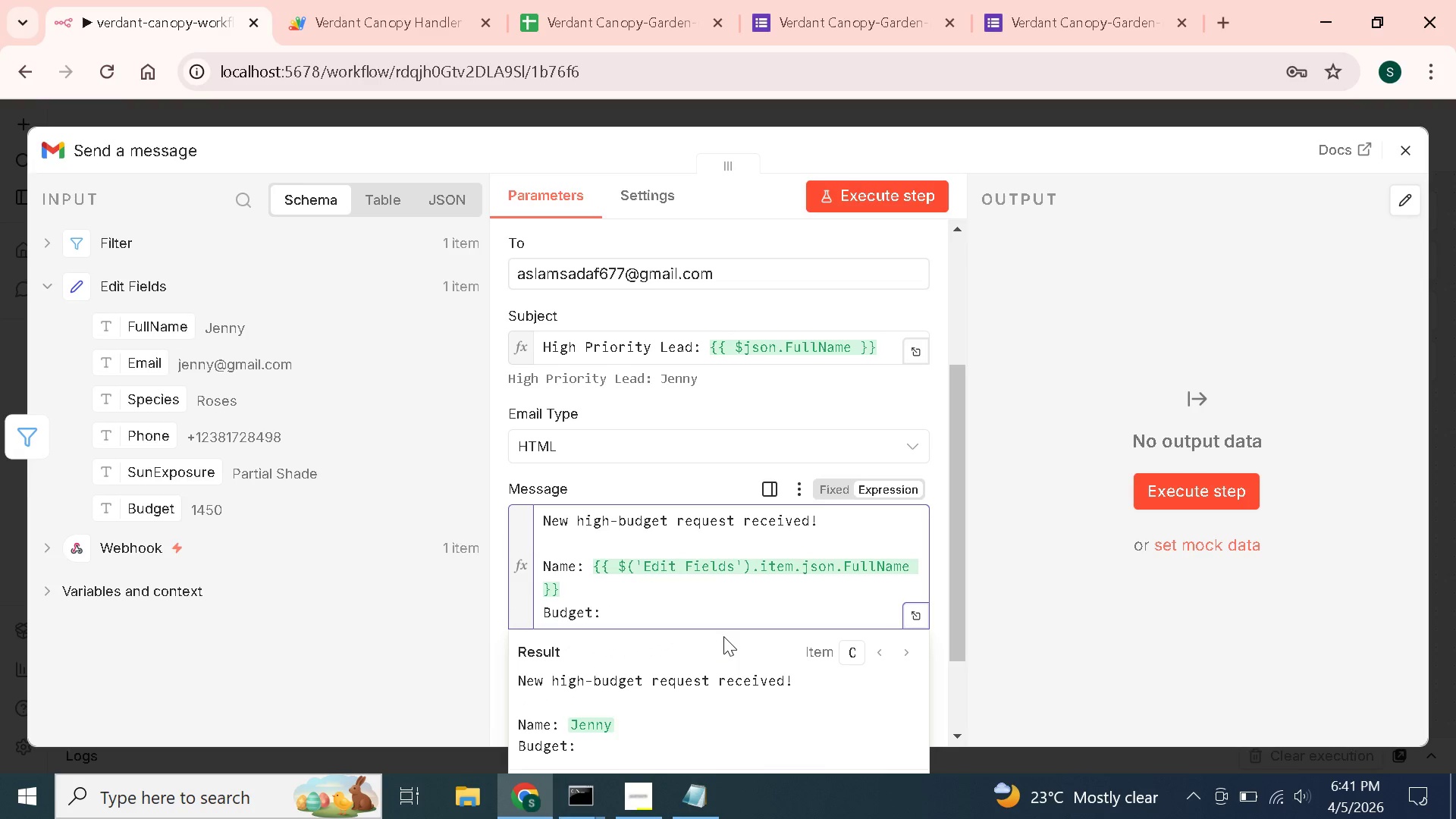 
left_click_drag(start_coordinate=[152, 516], to_coordinate=[618, 612])
 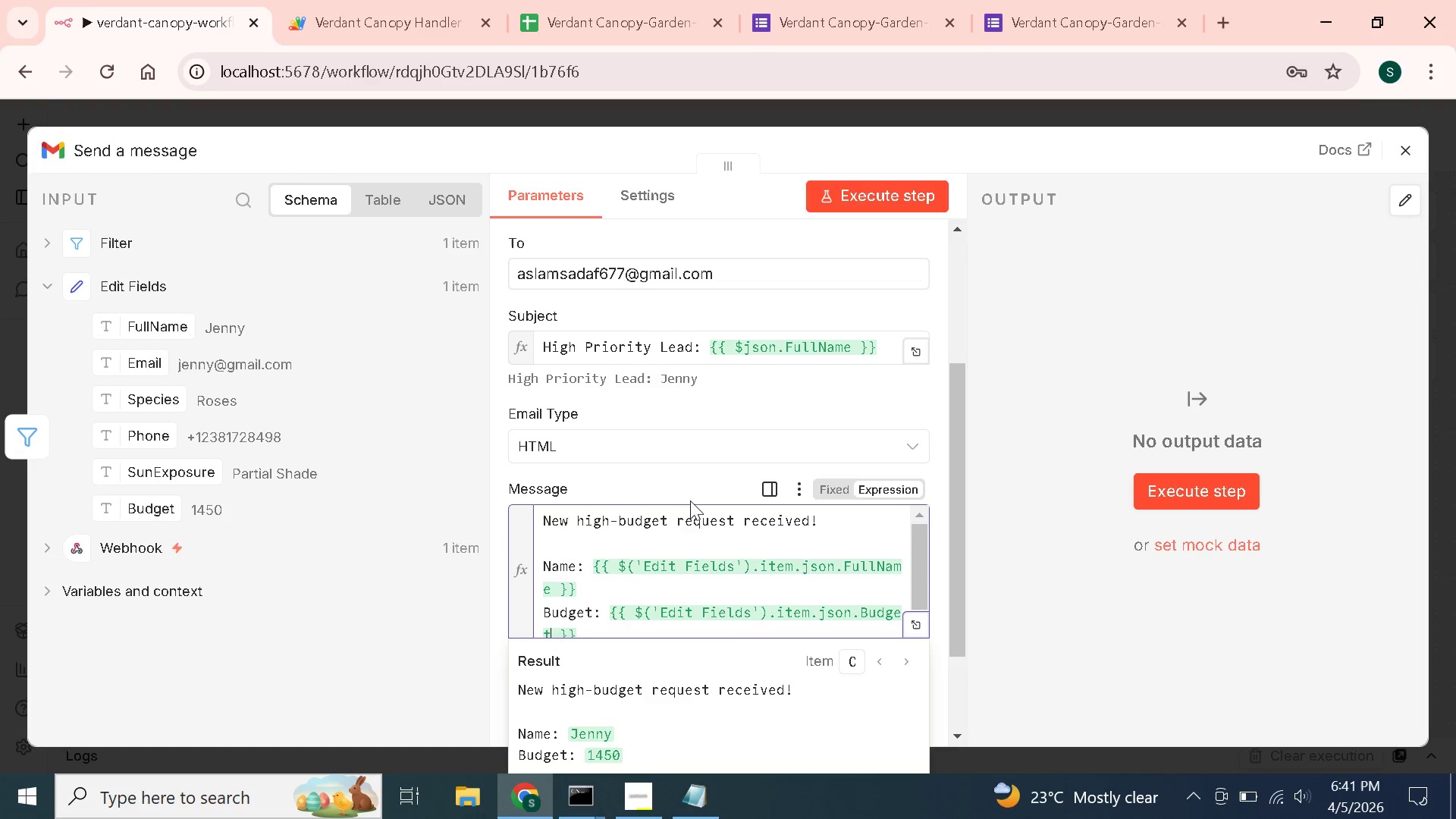 
scroll: coordinate [689, 511], scroll_direction: down, amount: 5.0
 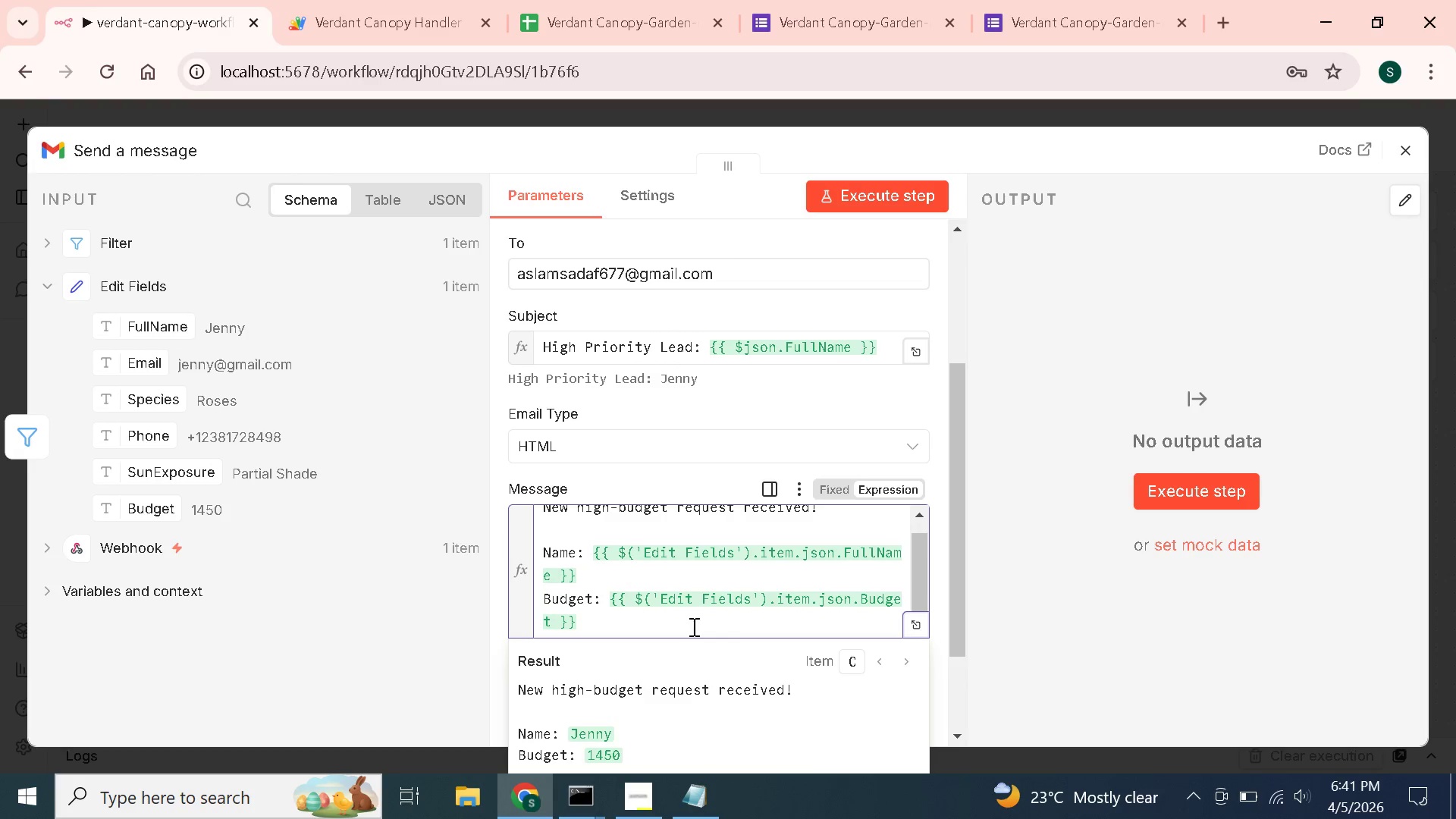 
left_click([692, 626])
 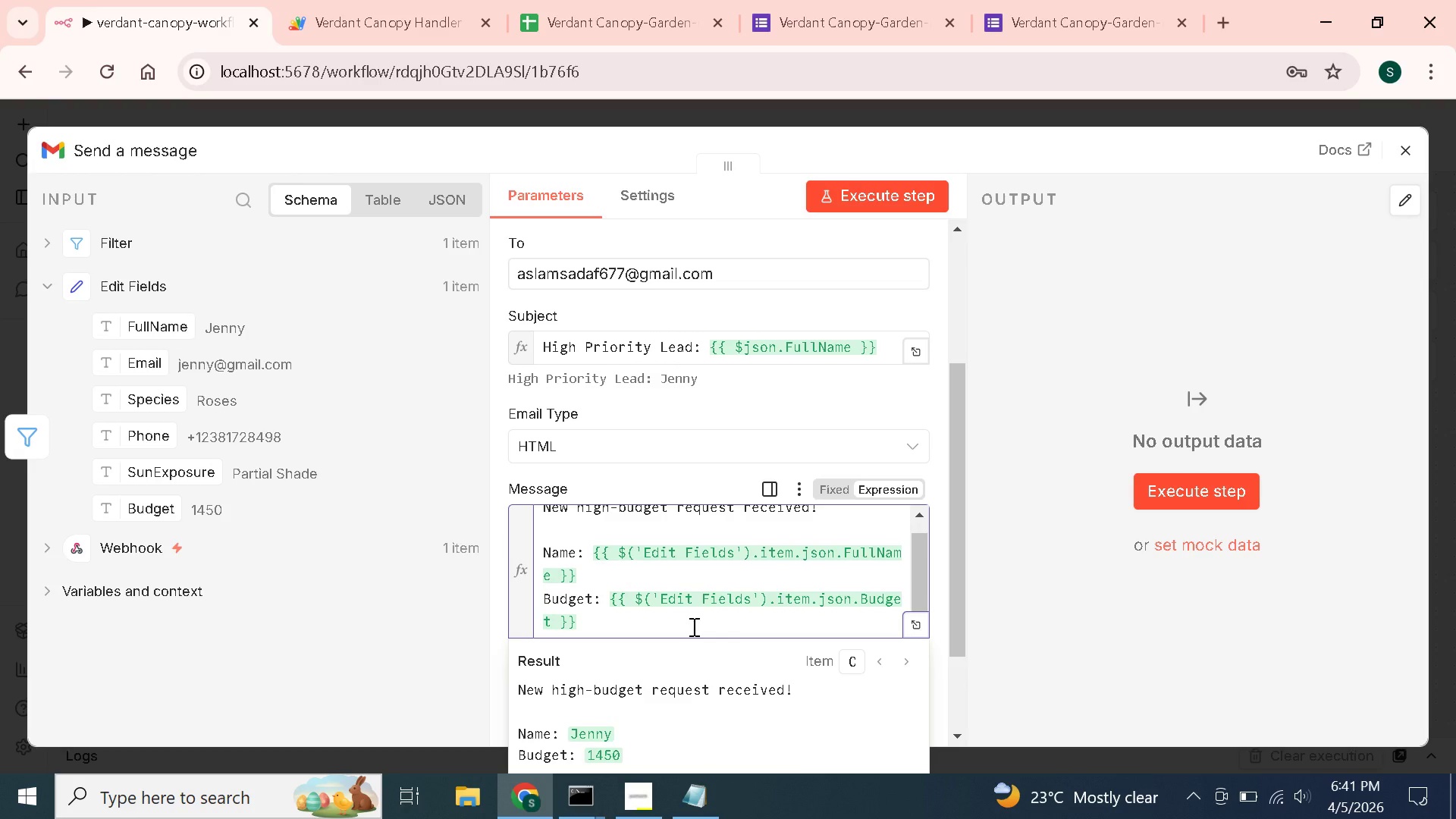 
key(Shift+Enter)
 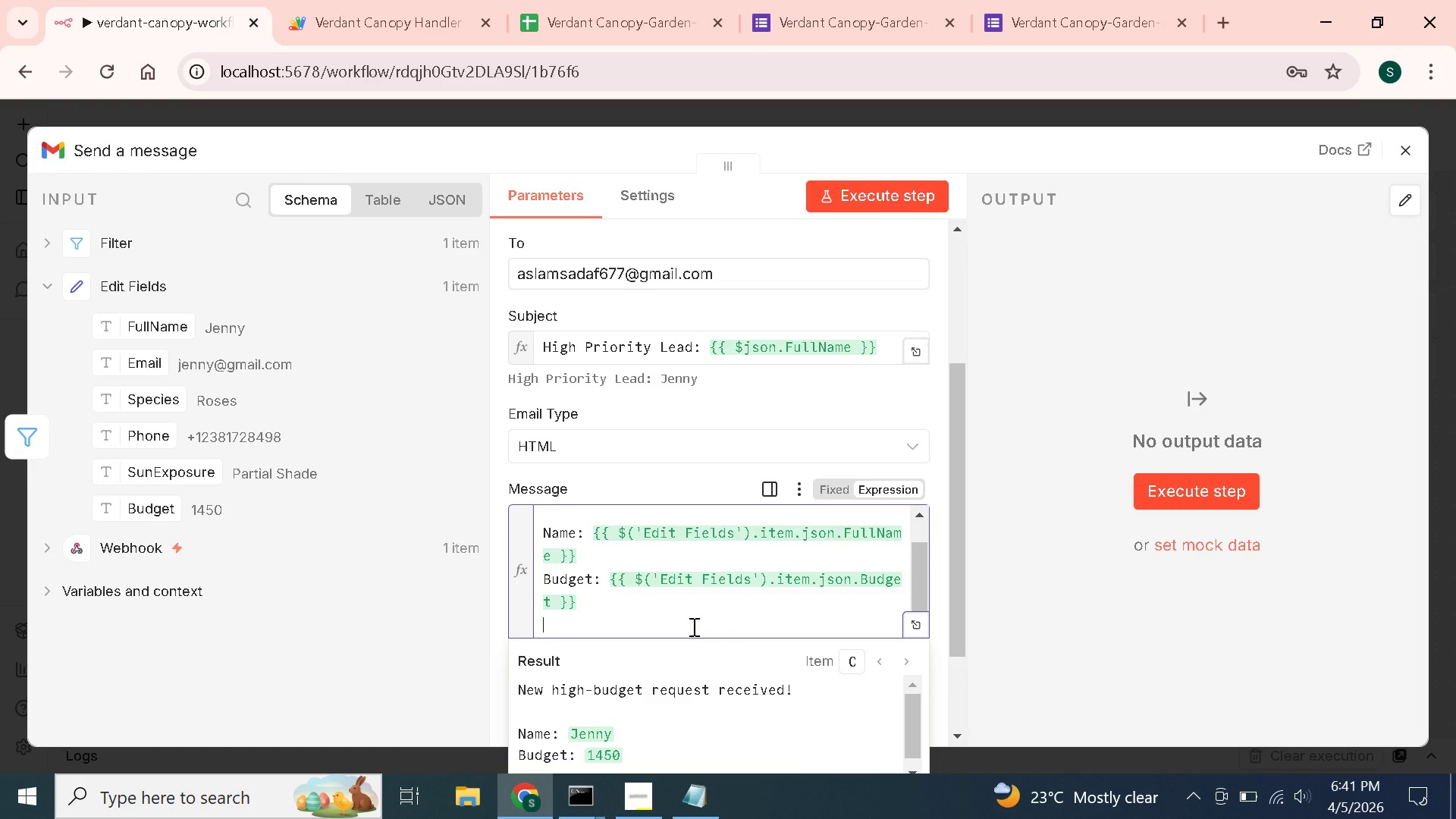 
type(Species: )
 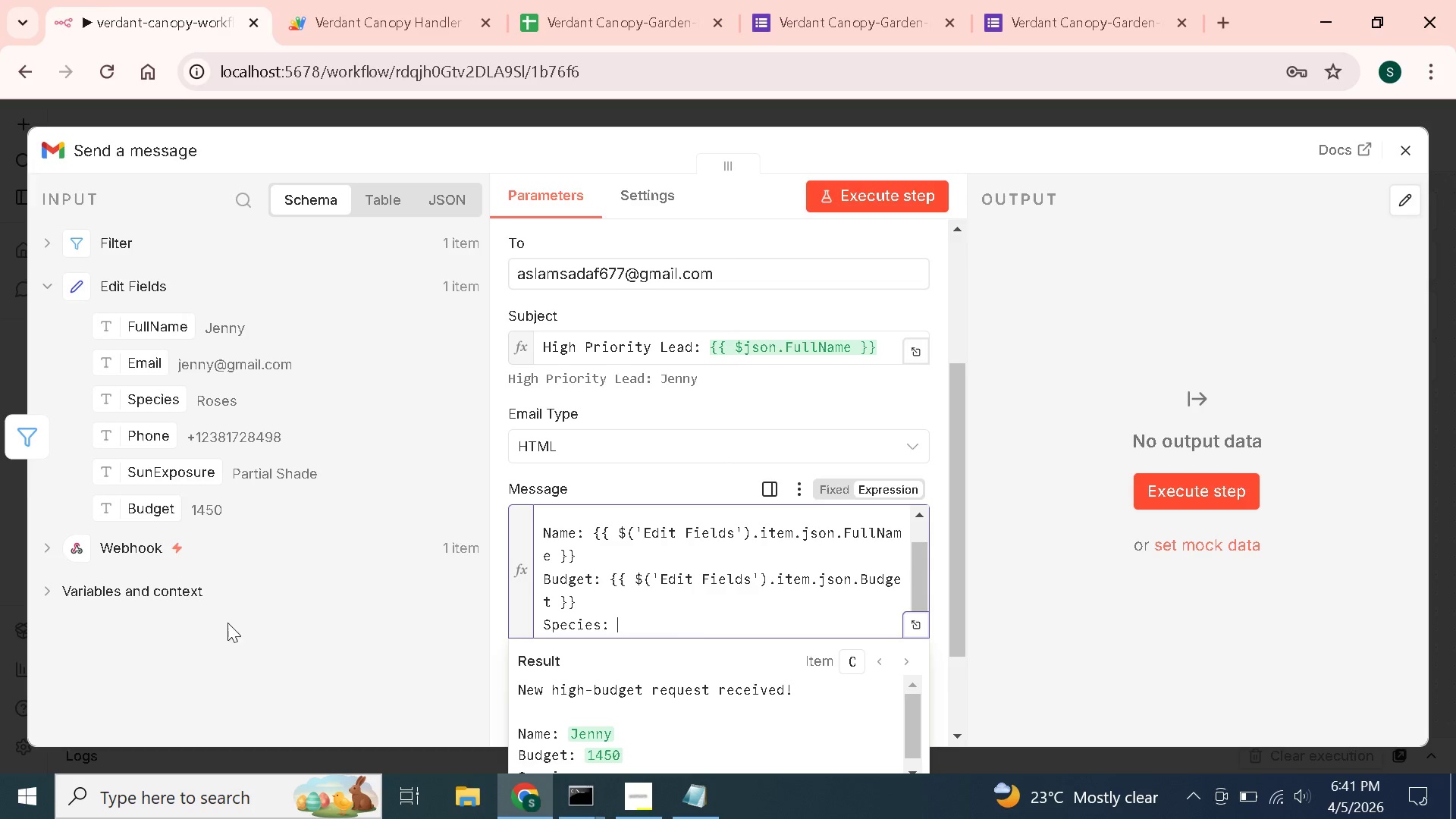 
left_click_drag(start_coordinate=[149, 407], to_coordinate=[676, 623])
 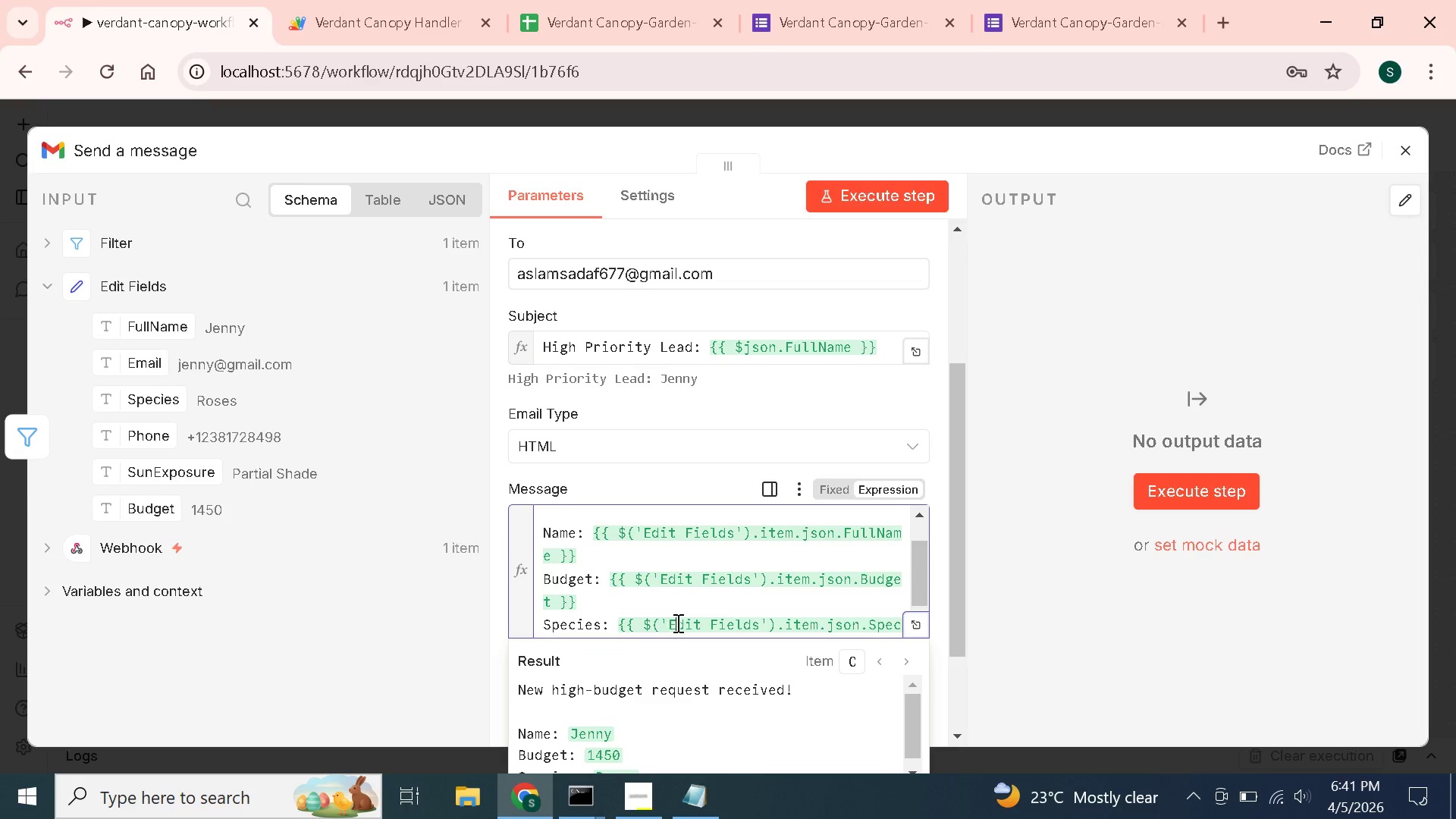 
left_click([676, 623])
 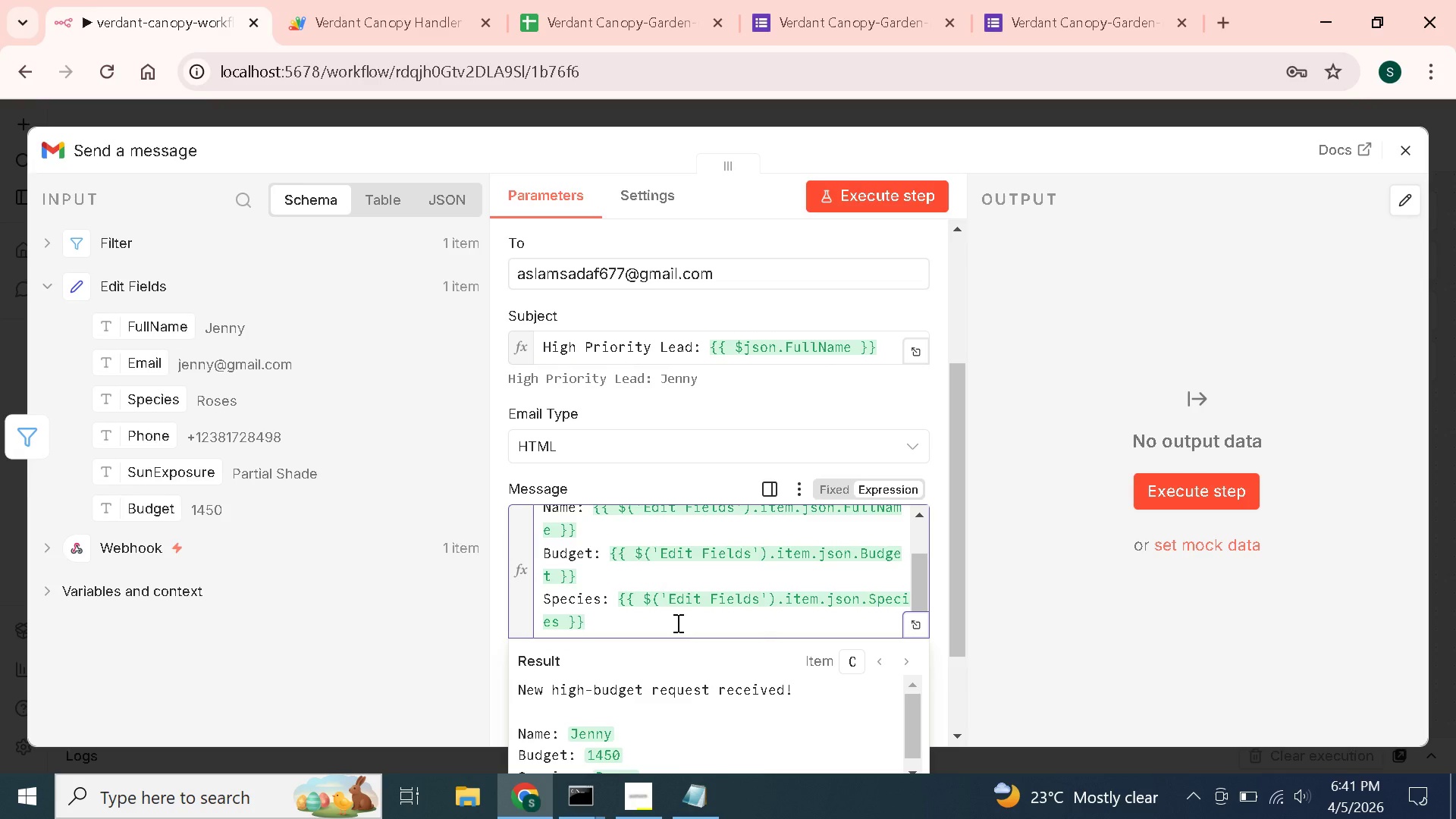 
scroll: coordinate [676, 623], scroll_direction: down, amount: 5.0
 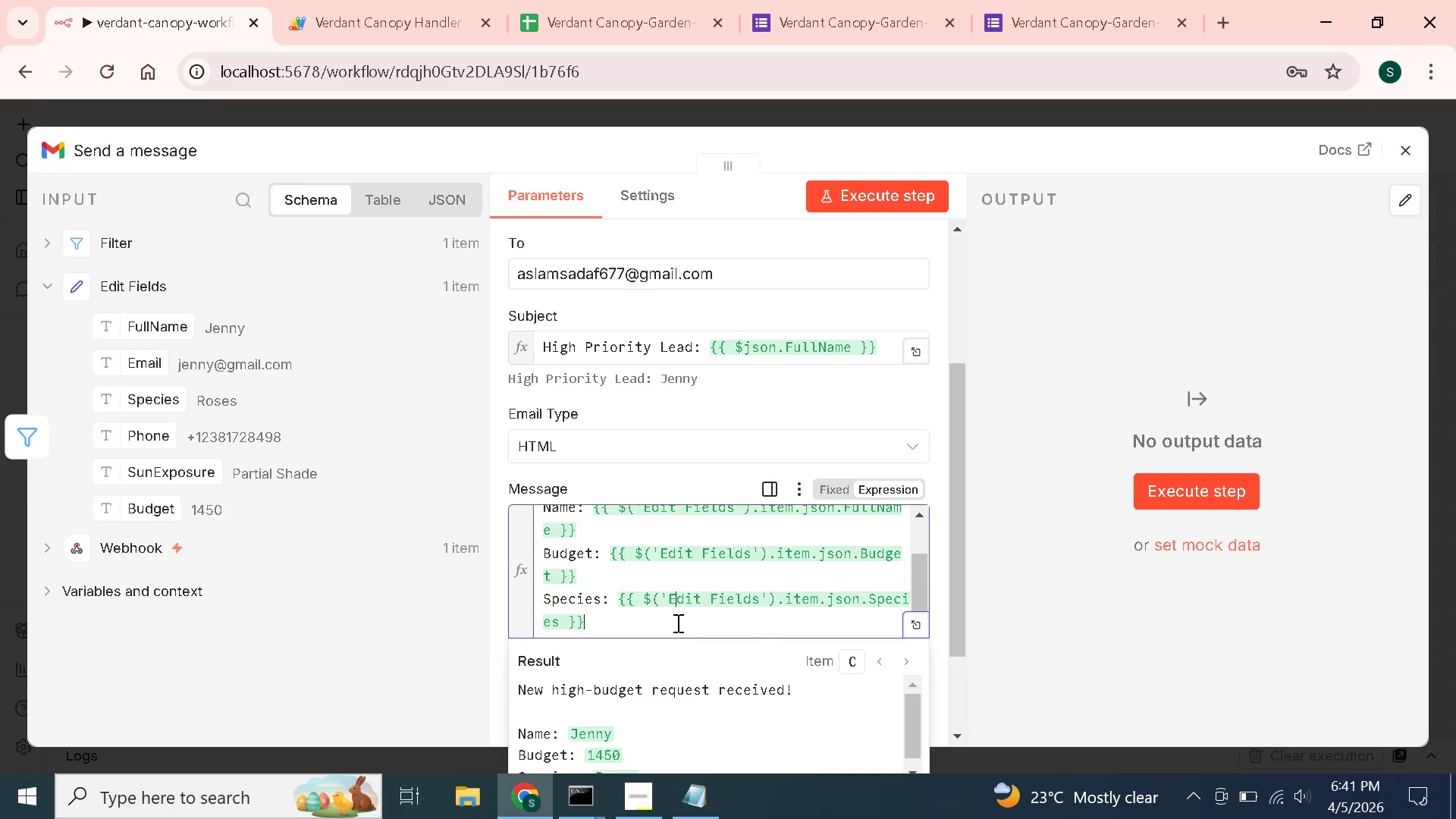 
key(Shift+Enter)
 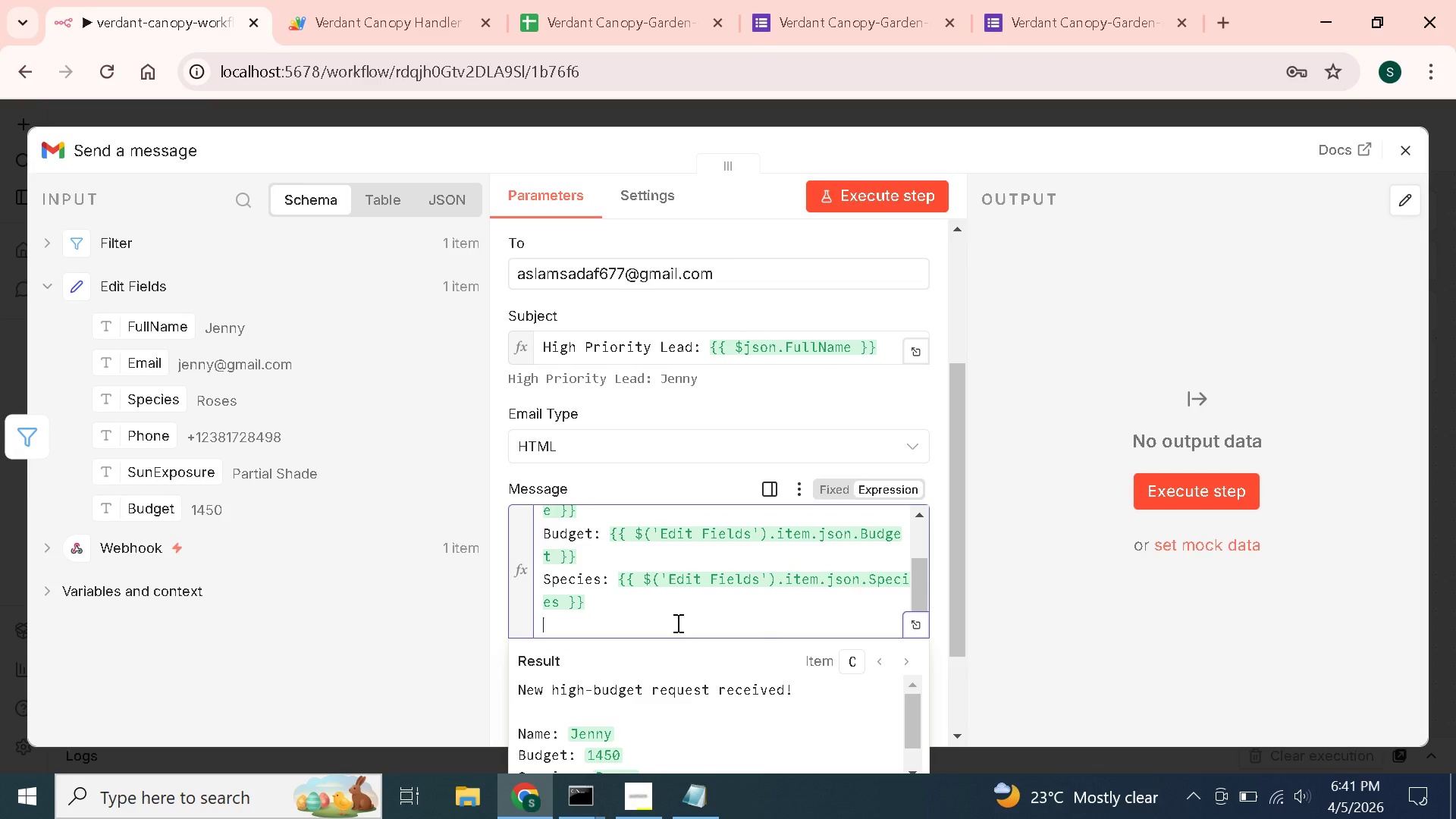 
type(Phine)
key(Backspace)
key(Backspace)
key(Backspace)
type(one: )
 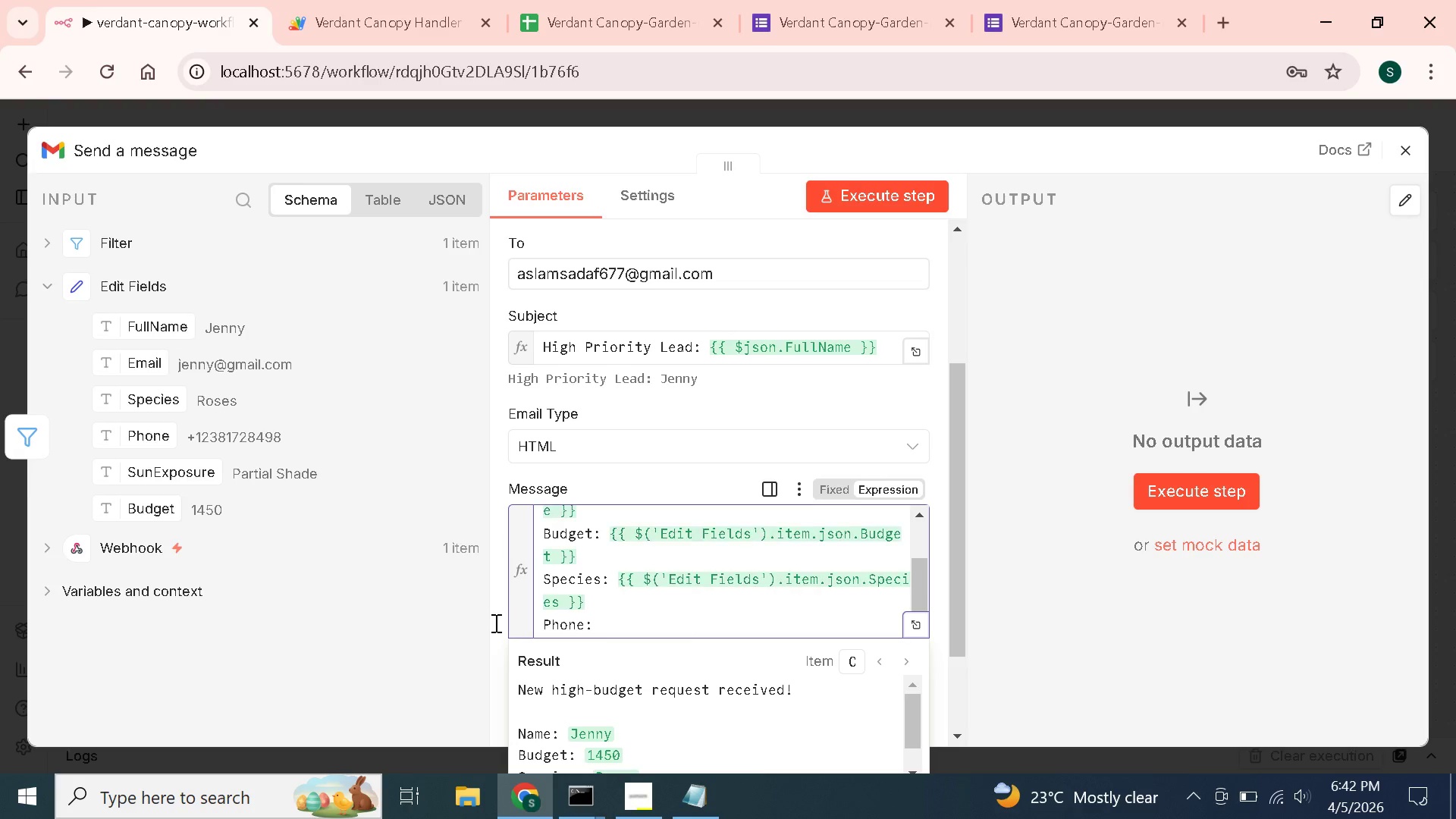 
left_click_drag(start_coordinate=[119, 438], to_coordinate=[618, 621])
 